 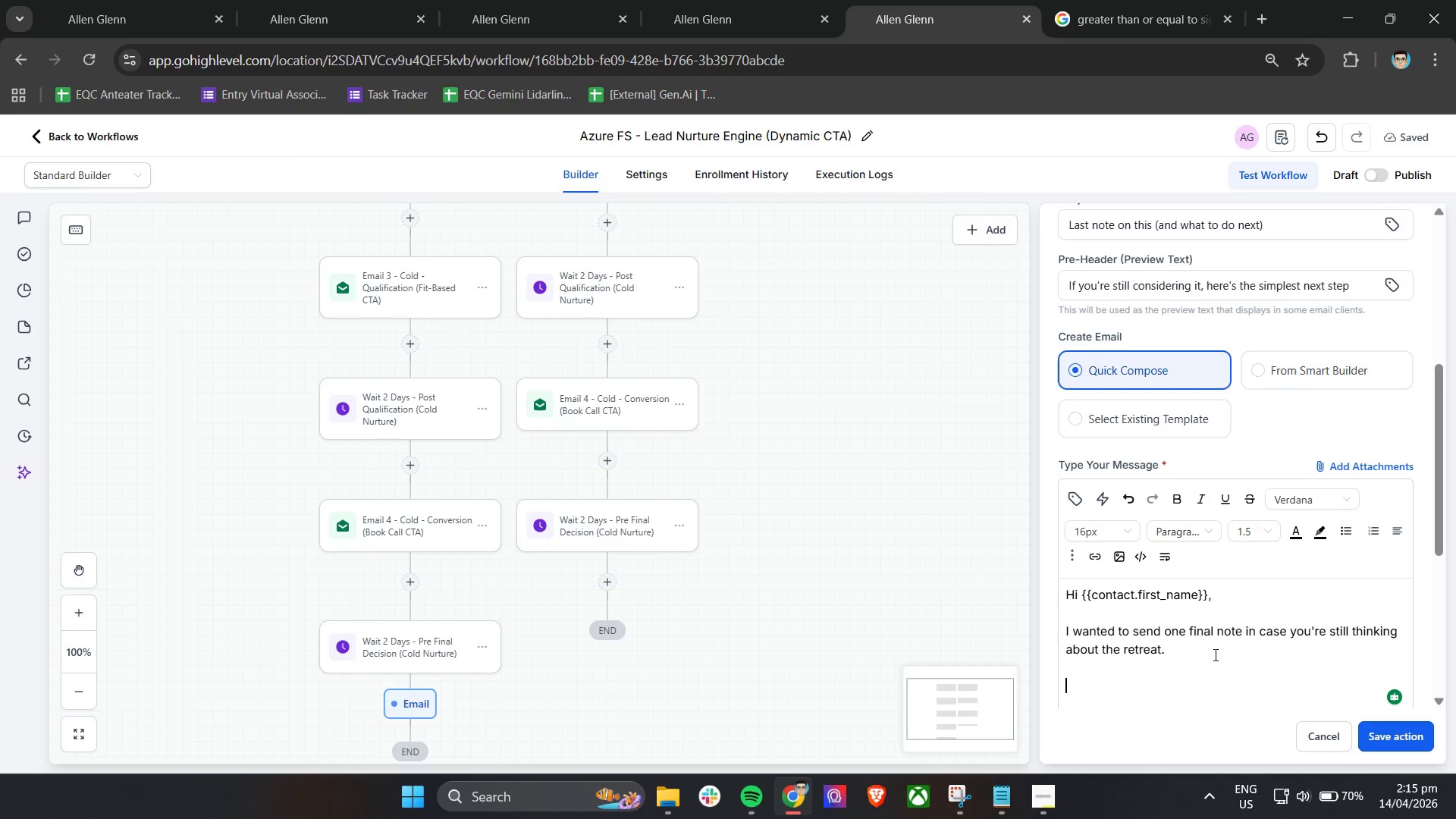 
key(Enter)
 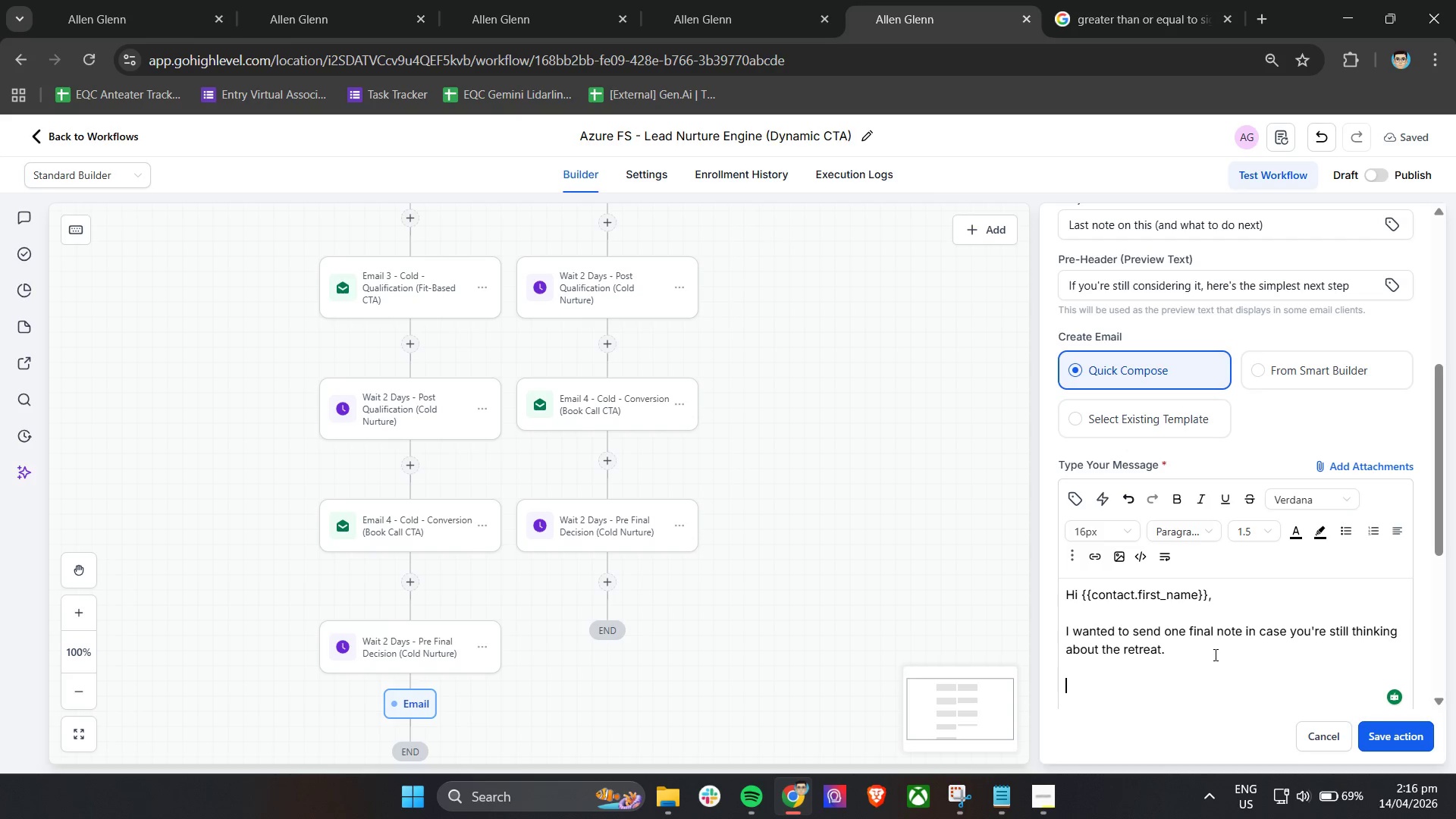 
wait(58.31)
 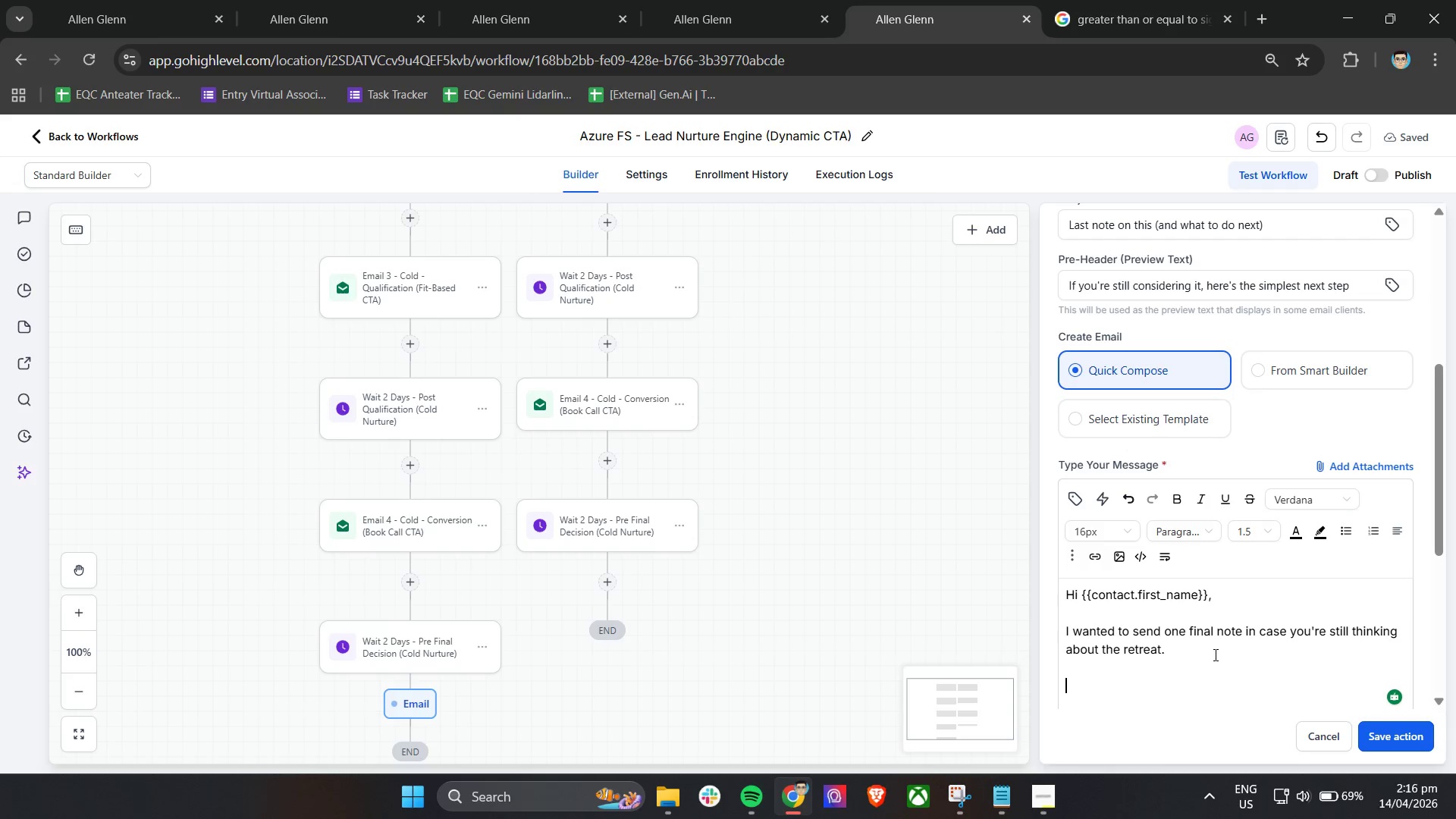 
type(By now, you've s)
key(Backspace)
type(been)
key(Backspace)
key(Backspace)
key(Backspace)
key(Backspace)
key(Backspace)
key(Backspace)
type(e seen )
 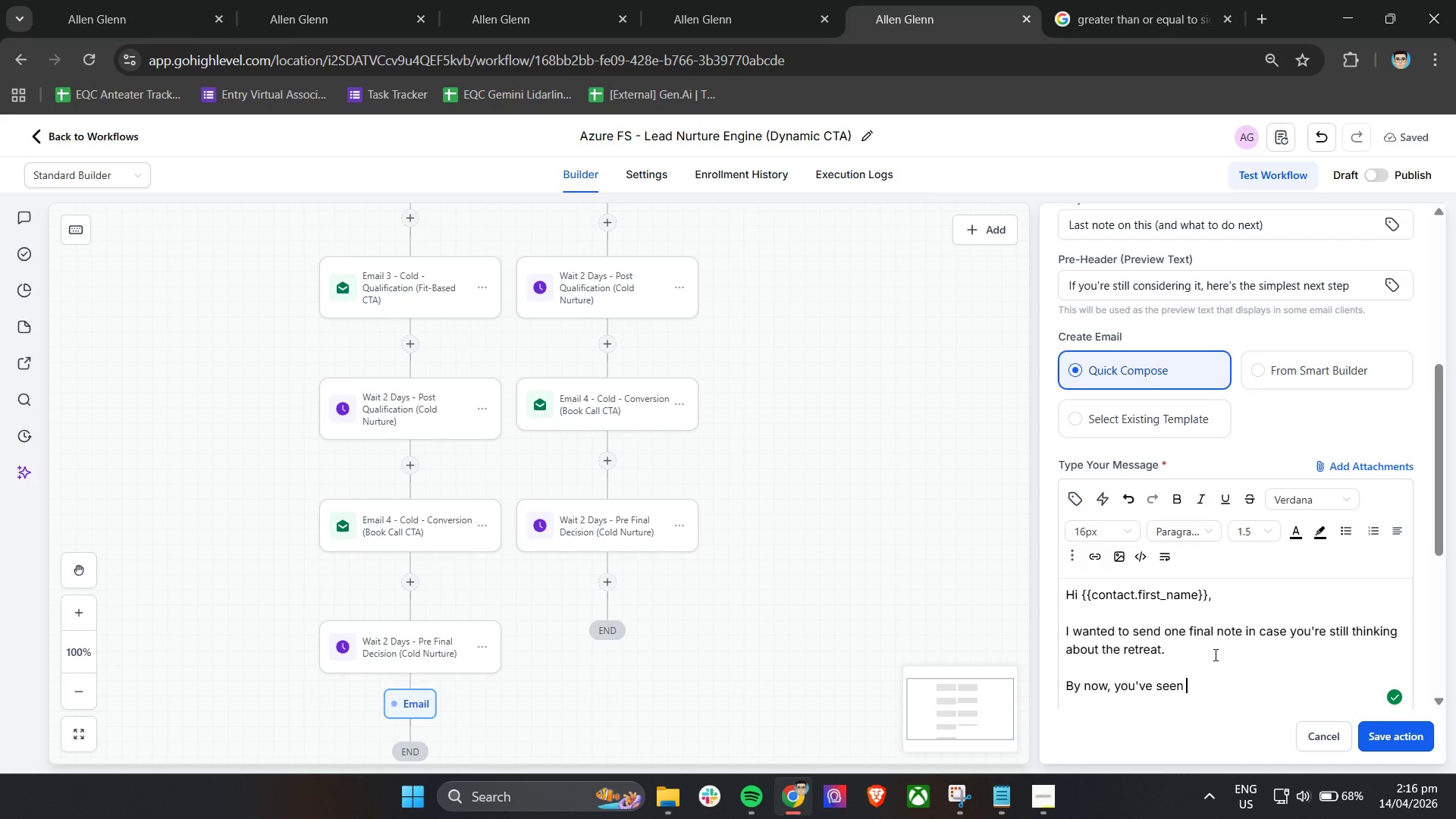 
wait(9.33)
 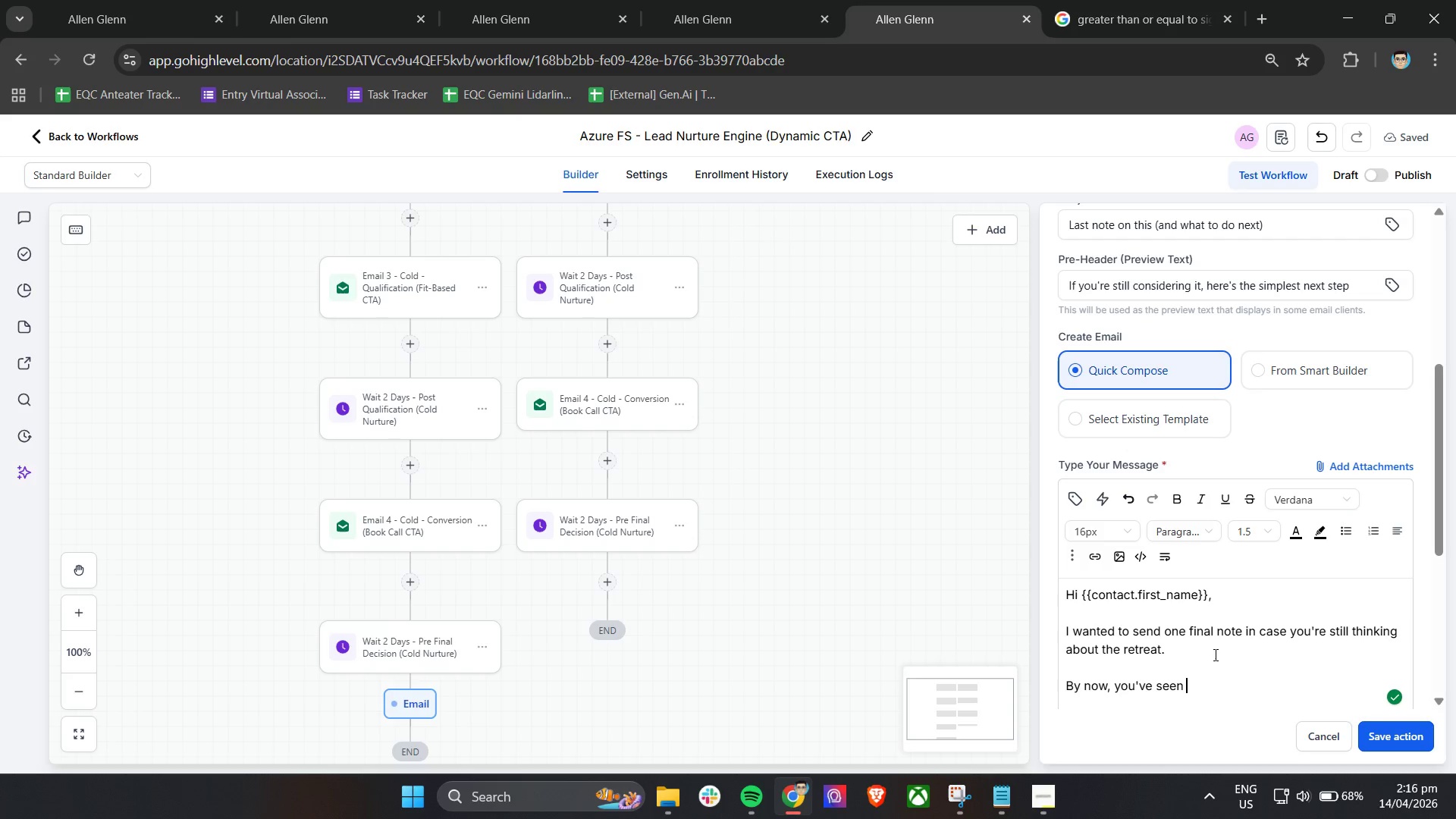 
type(how the experience is structured and what it's designed to offer)
 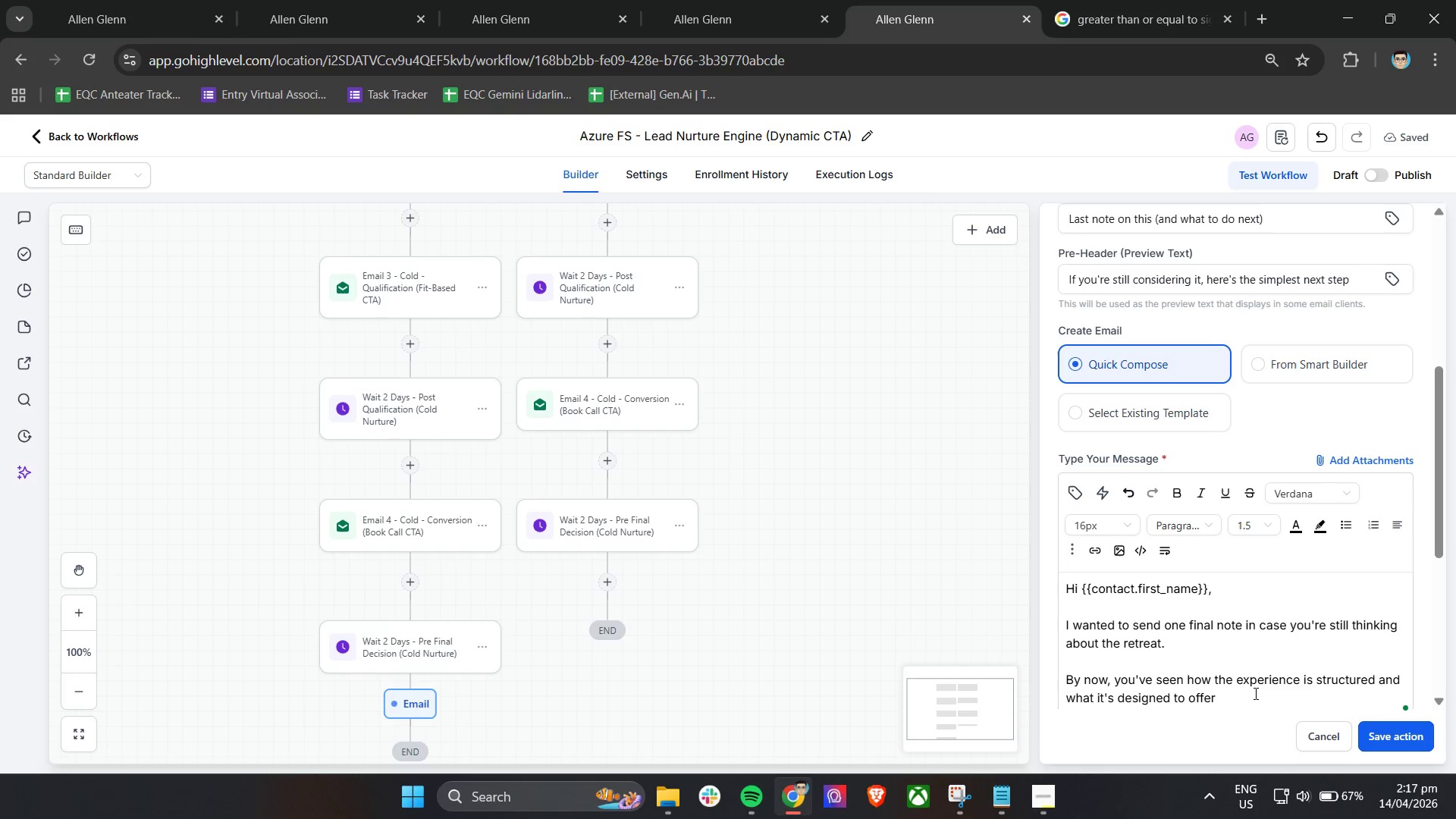 
key(Period)
 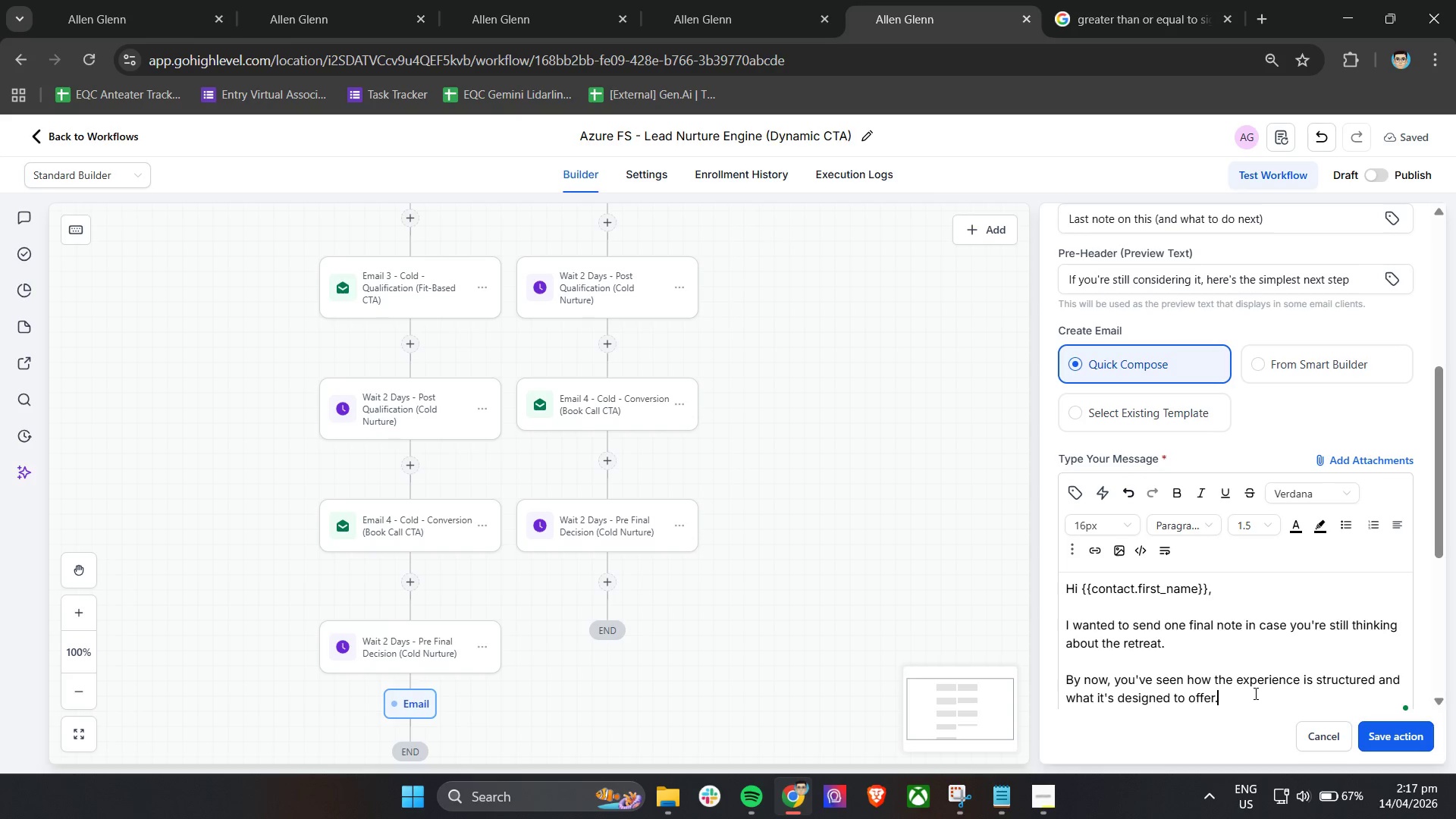 
key(Enter)
 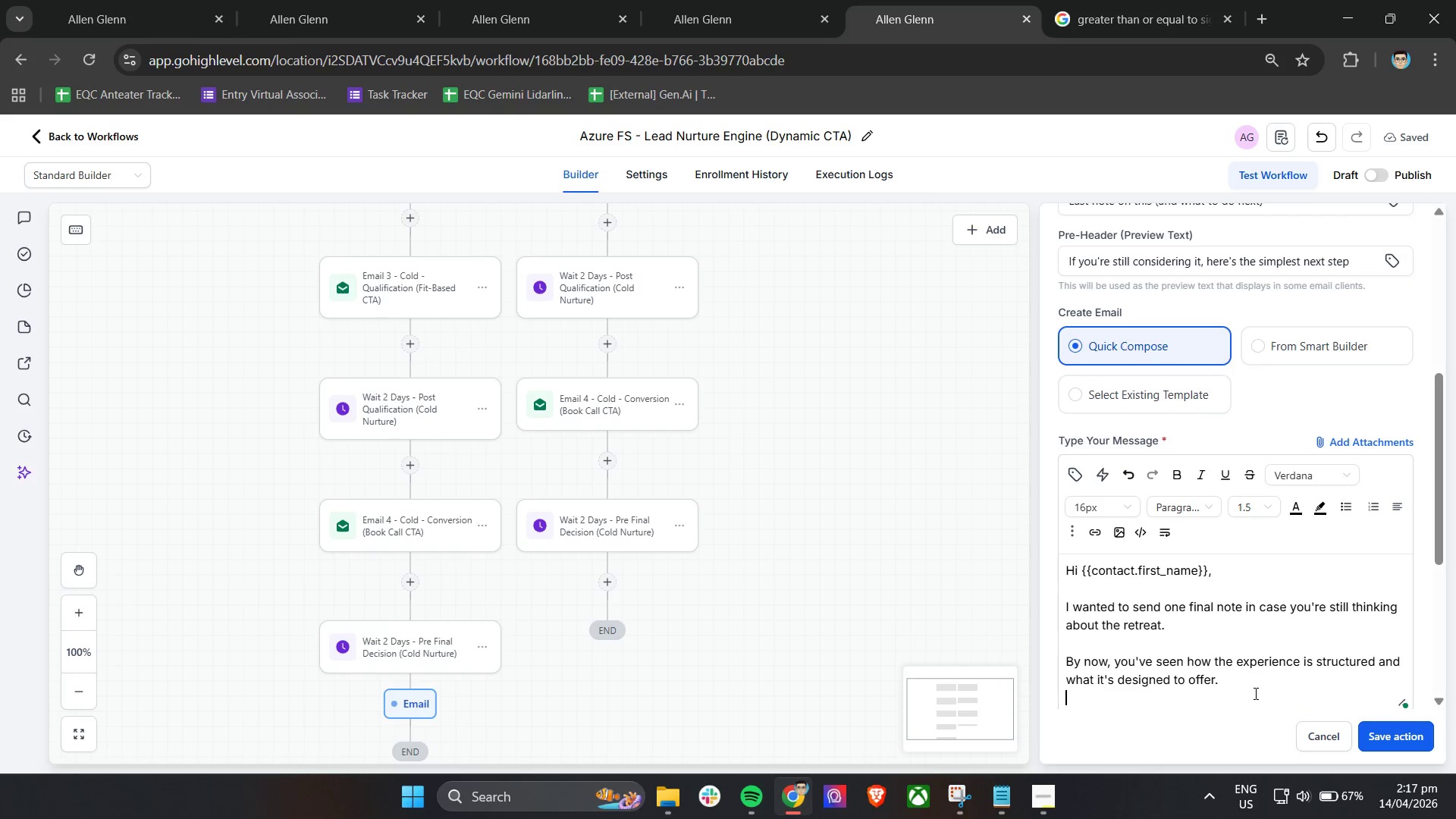 
key(Enter)
 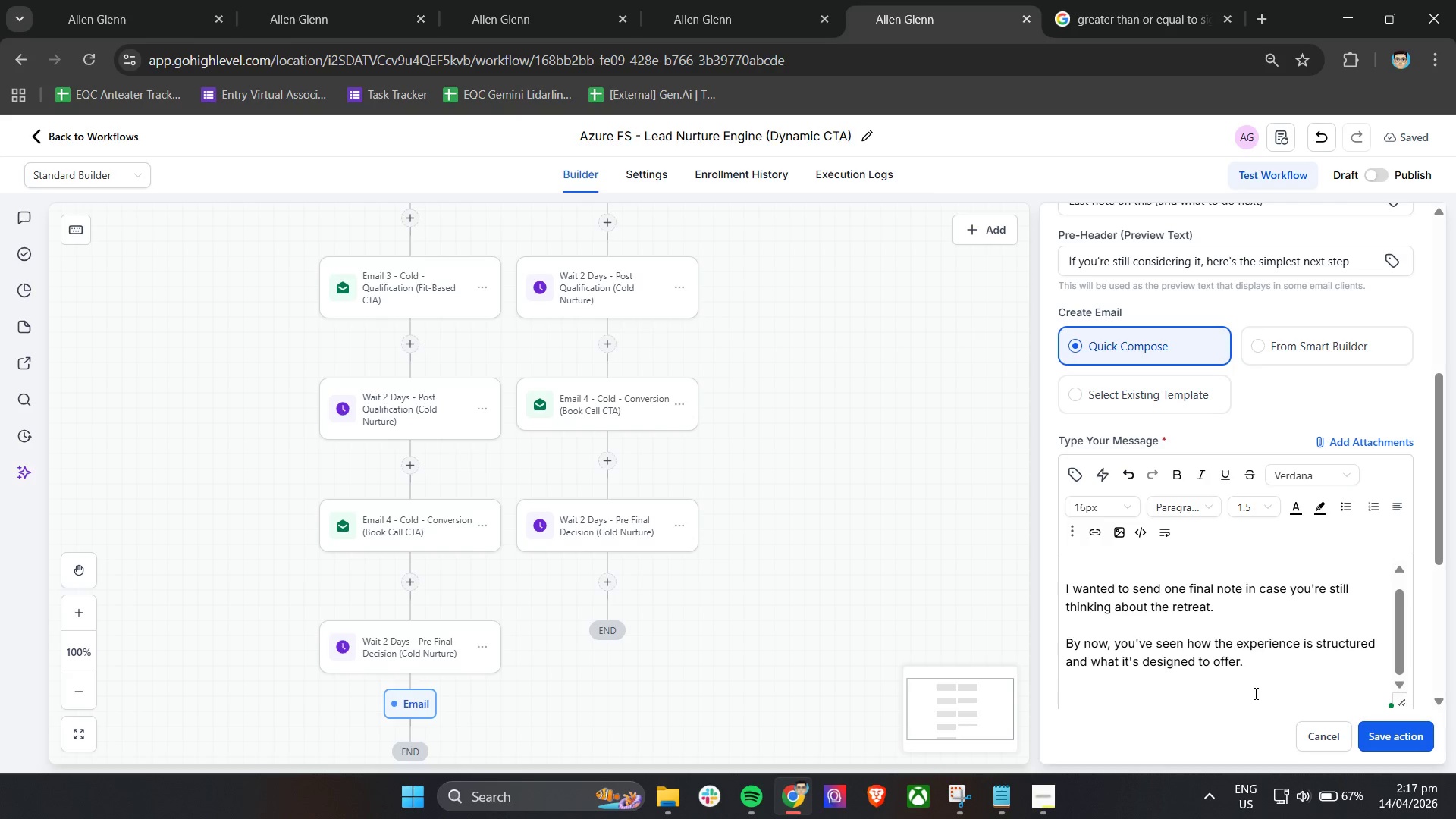 
type(For some people )
key(Backspace)
key(Backspace)
type(e, this)
 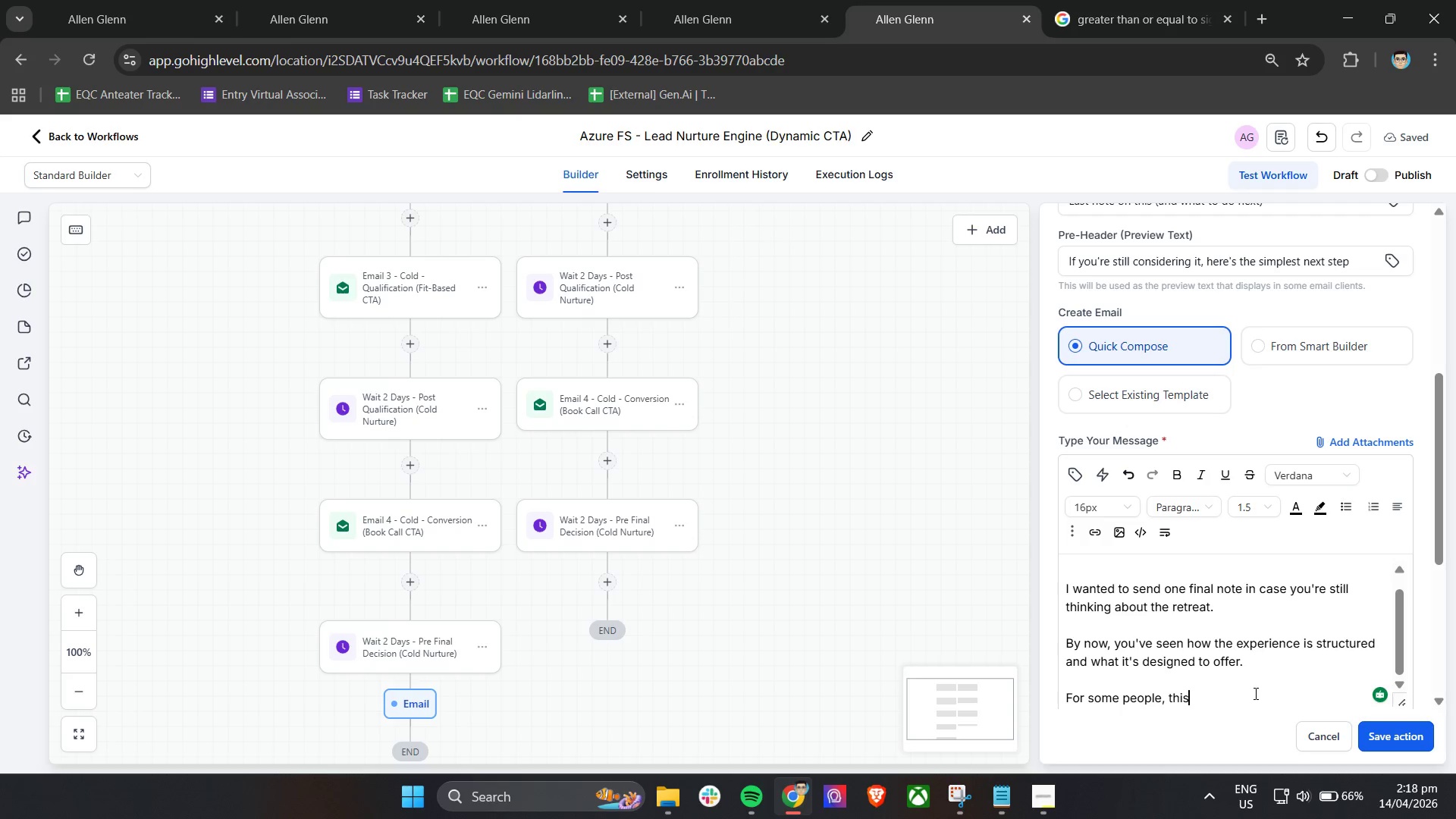 
wait(51.7)
 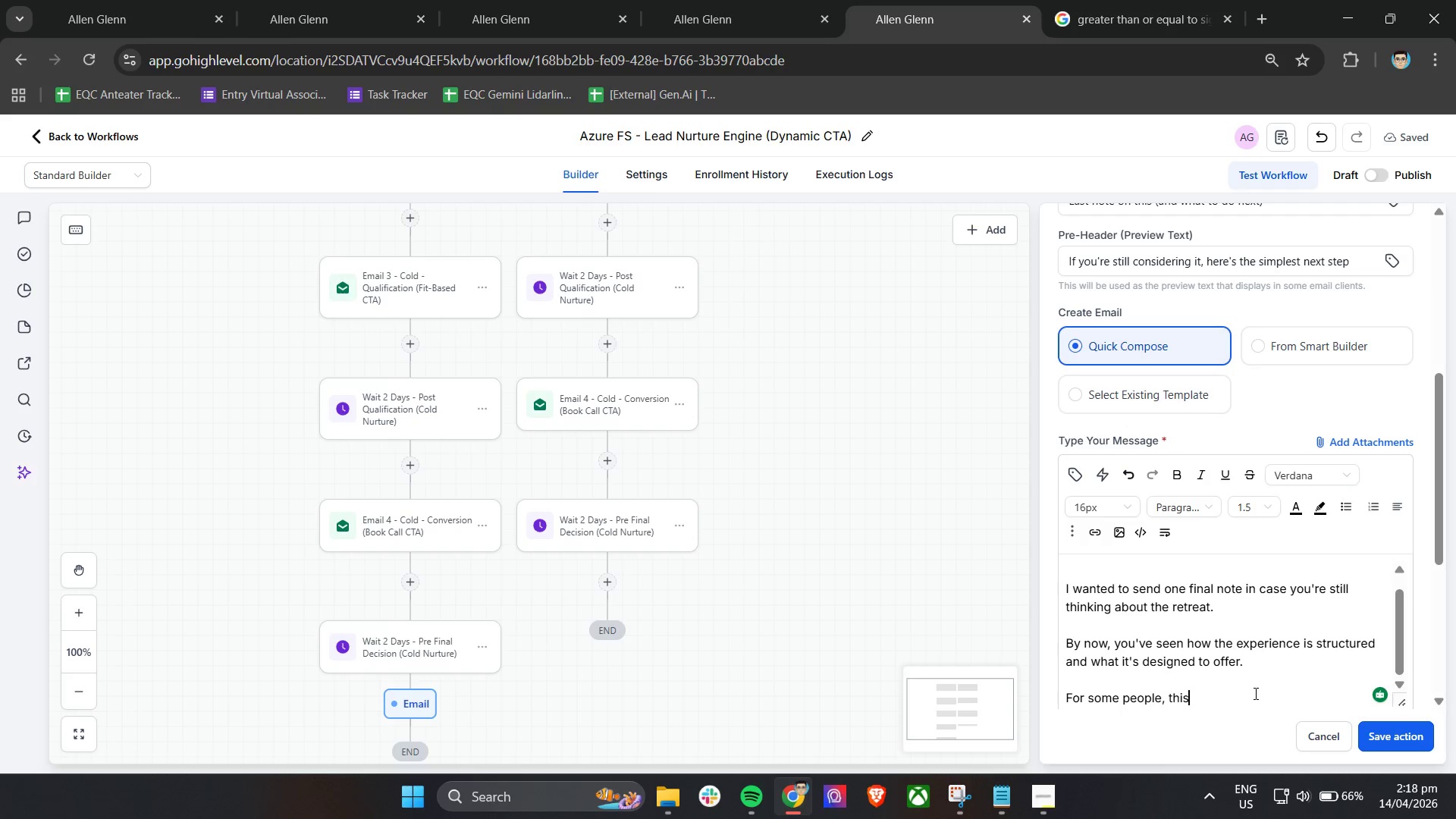 
type( is exctly the kind of environment they've been looking for - something )
 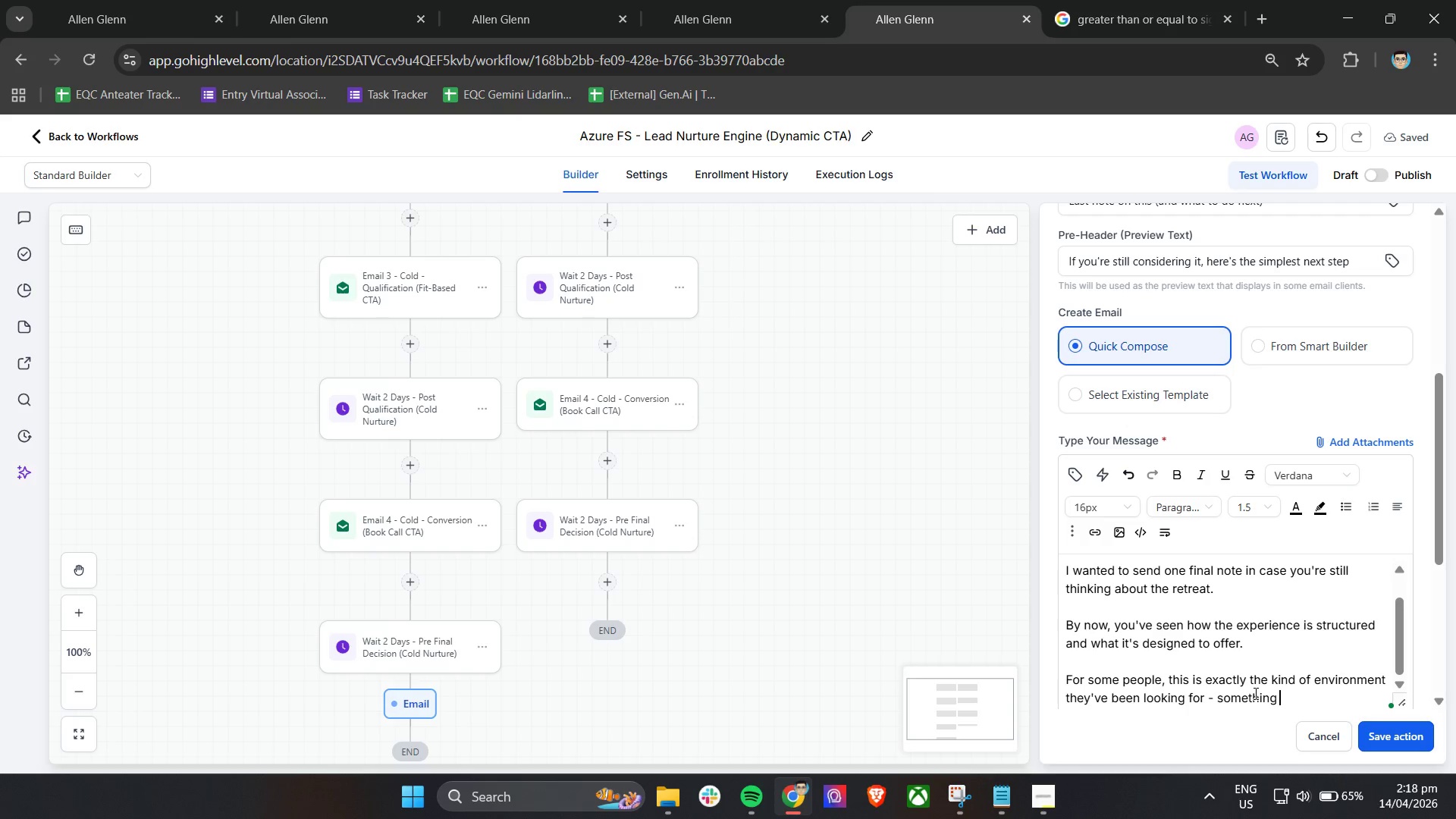 
hold_key(key=A, duration=0.31)
 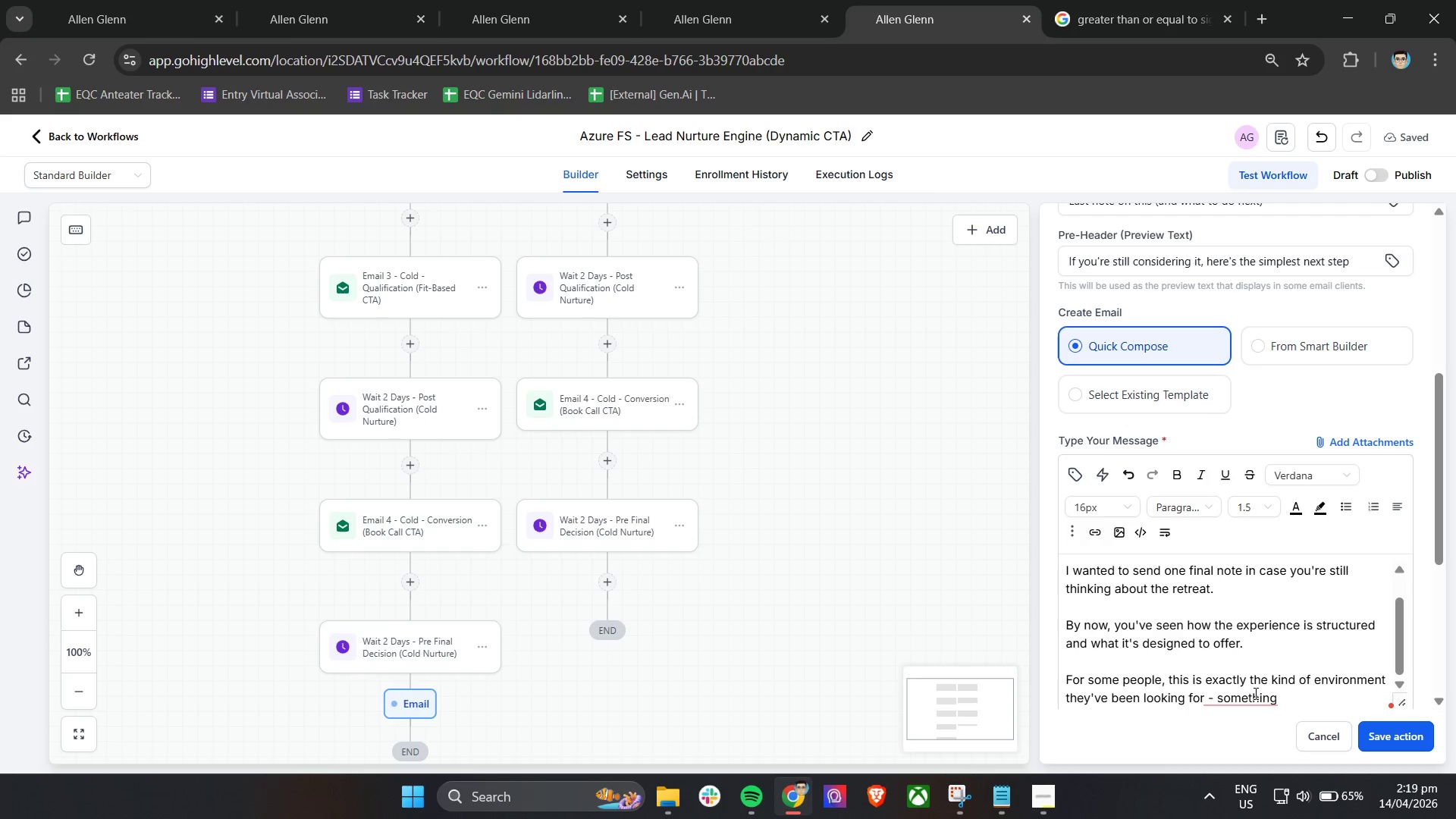 
wait(21.75)
 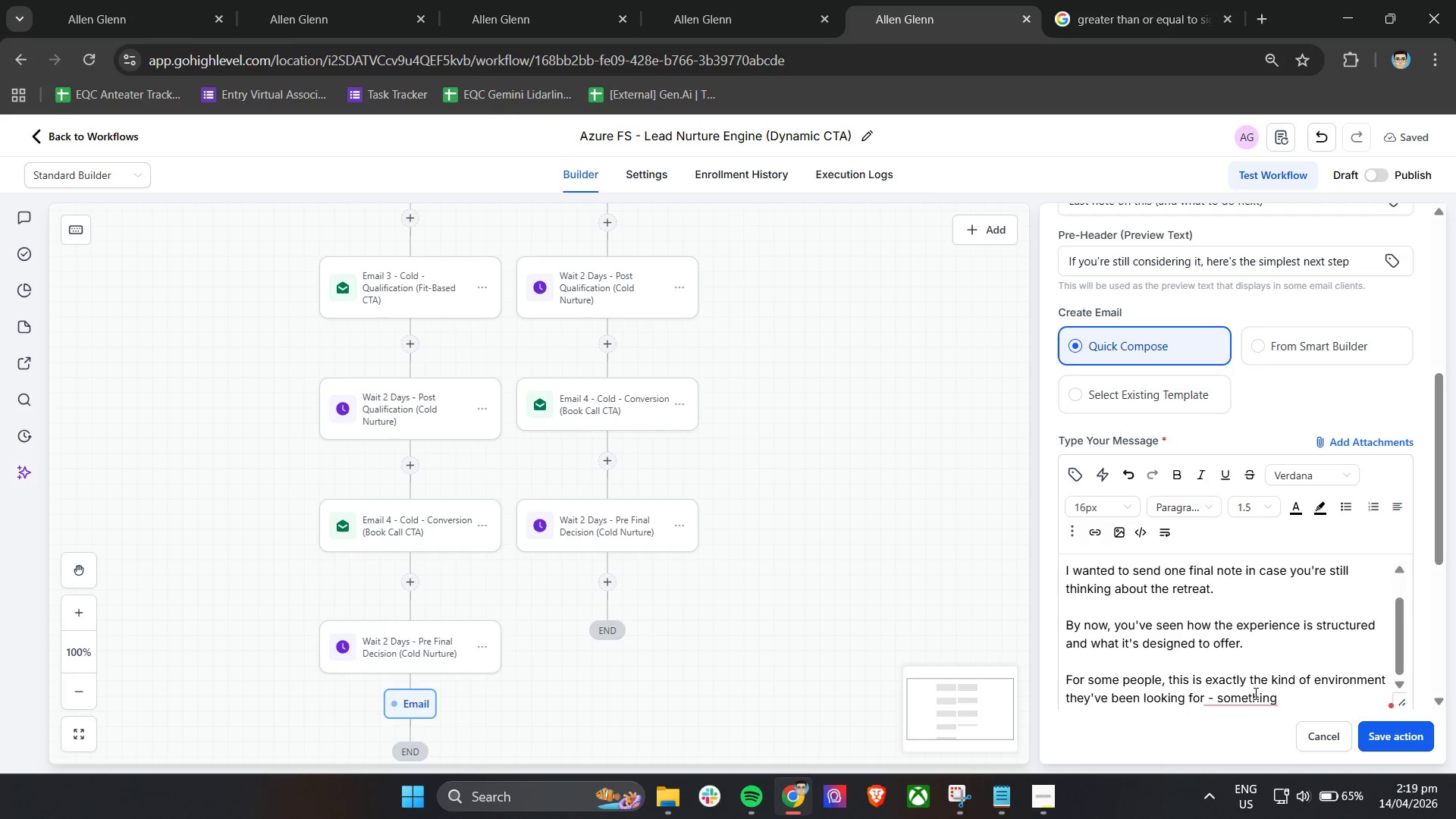 
left_click([1213, 702])
 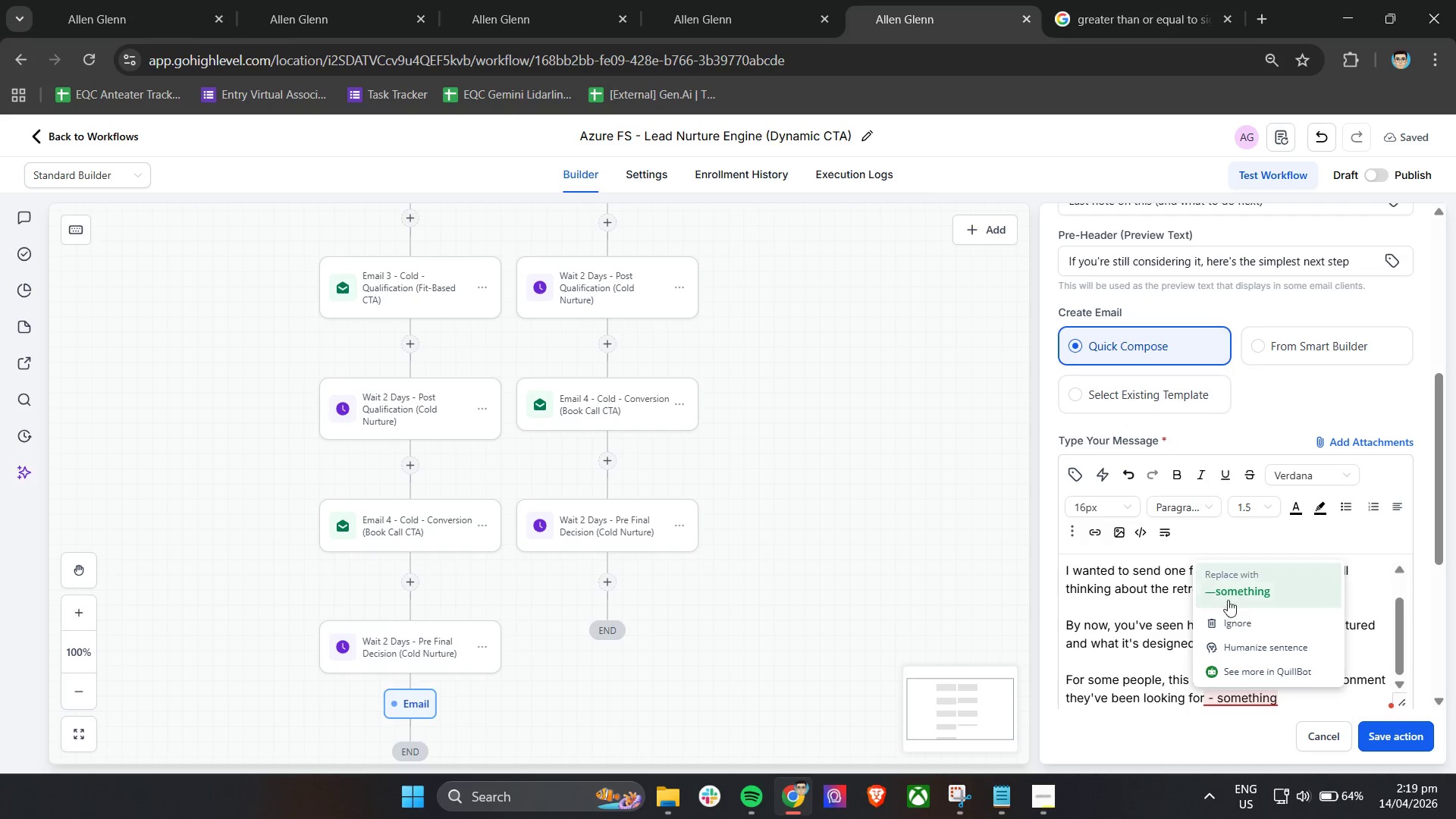 
left_click([1228, 596])
 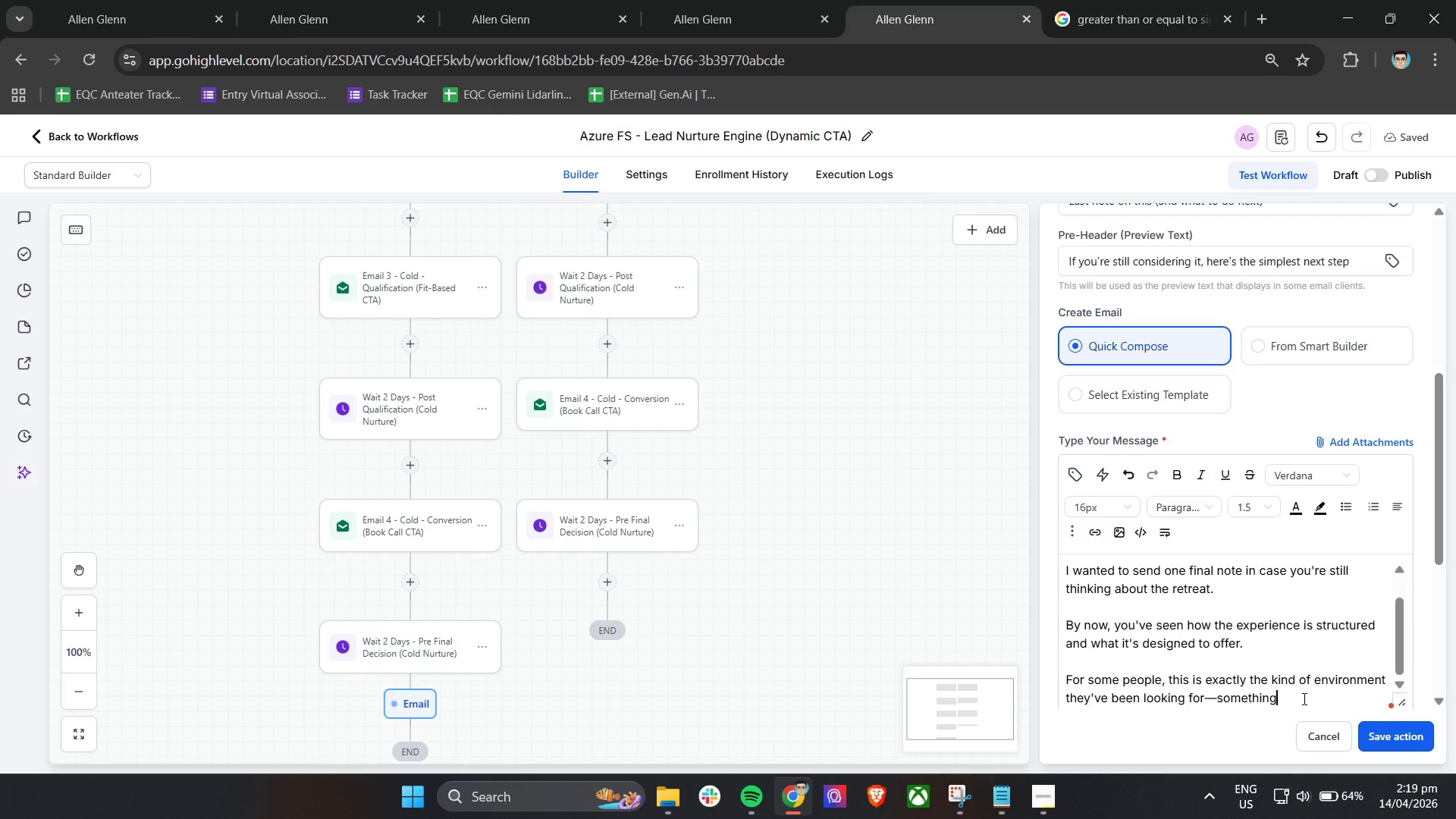 
left_click([1303, 698])
 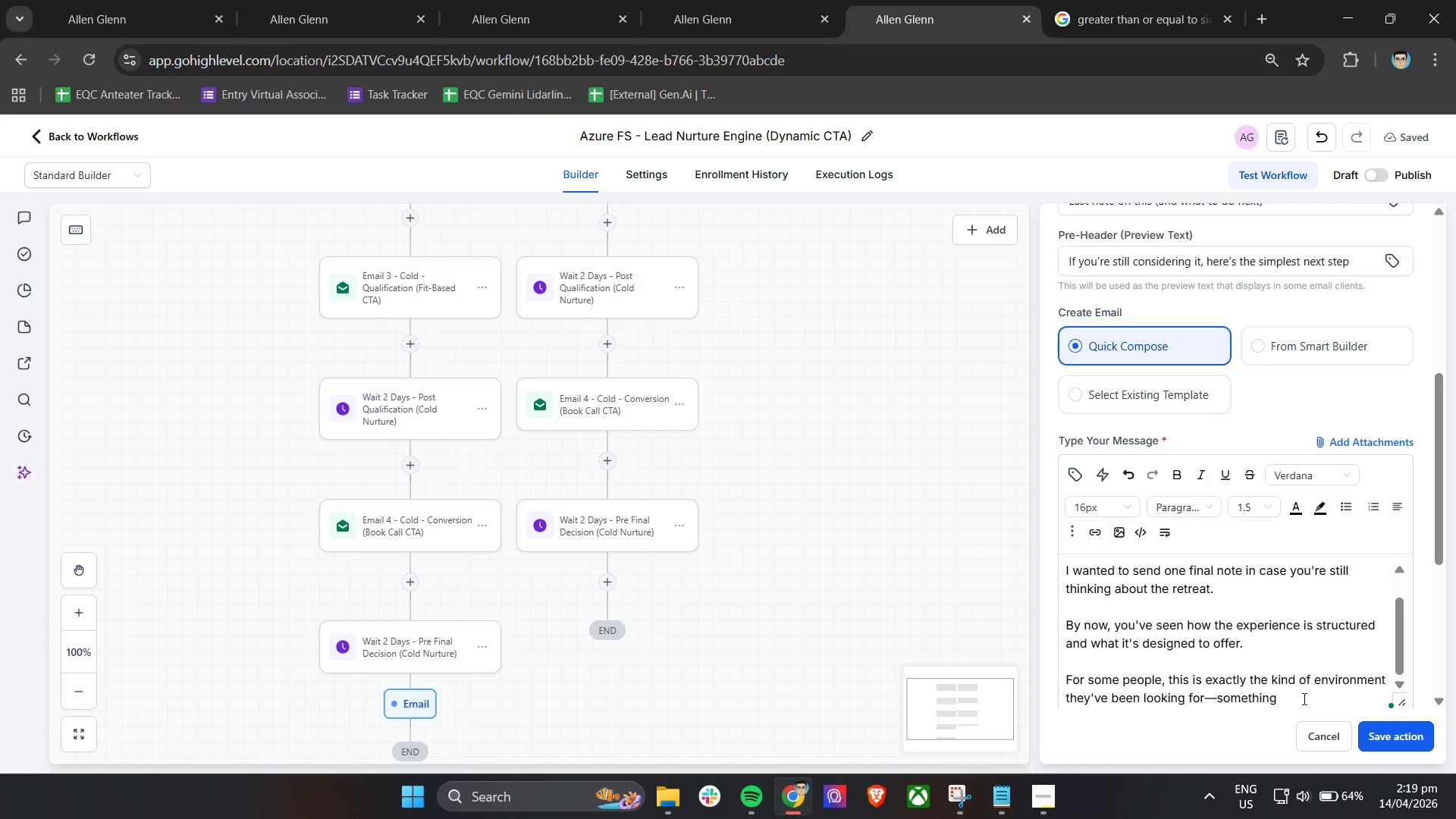 
type( intentional, )
 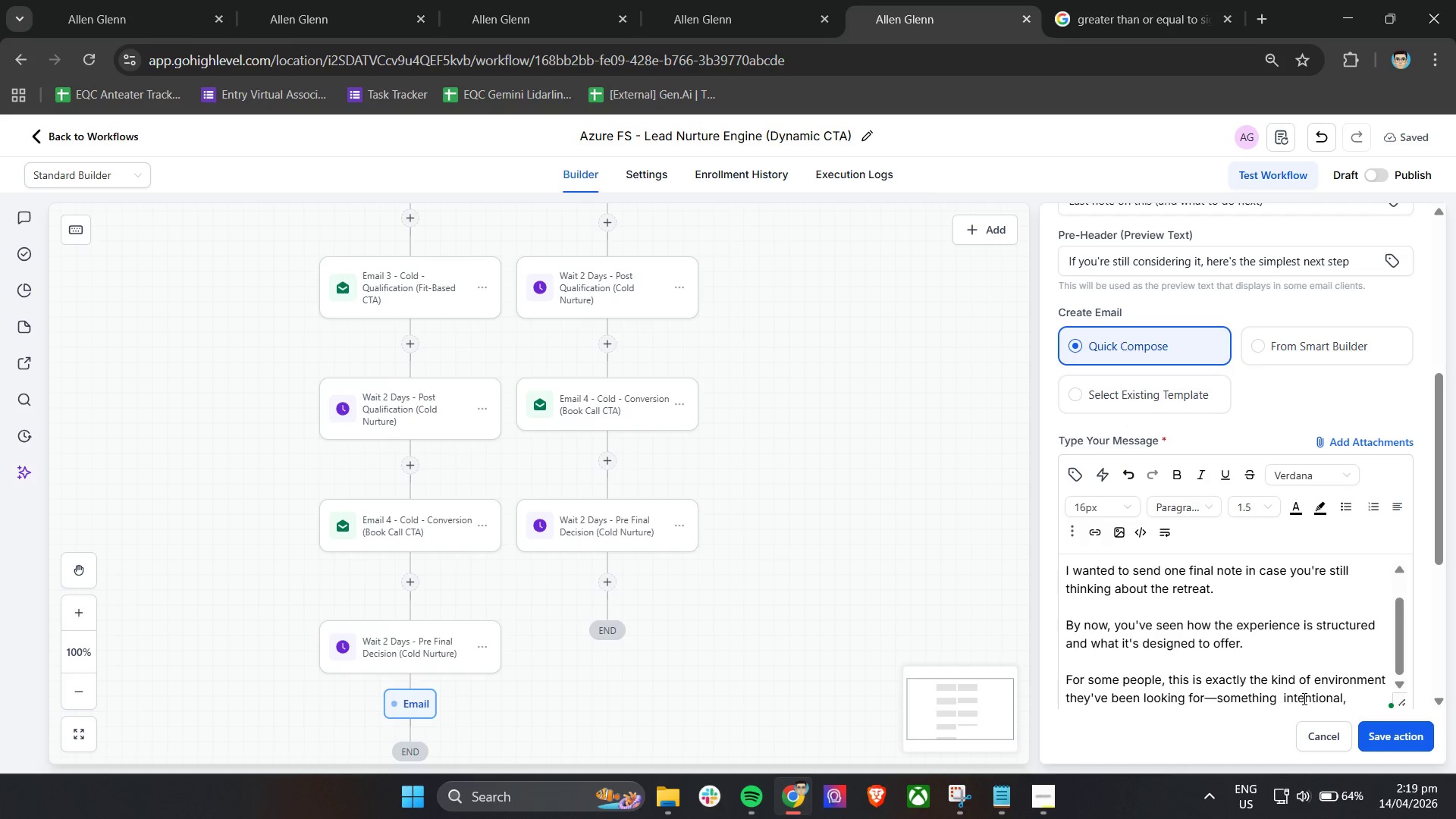 
wait(29.09)
 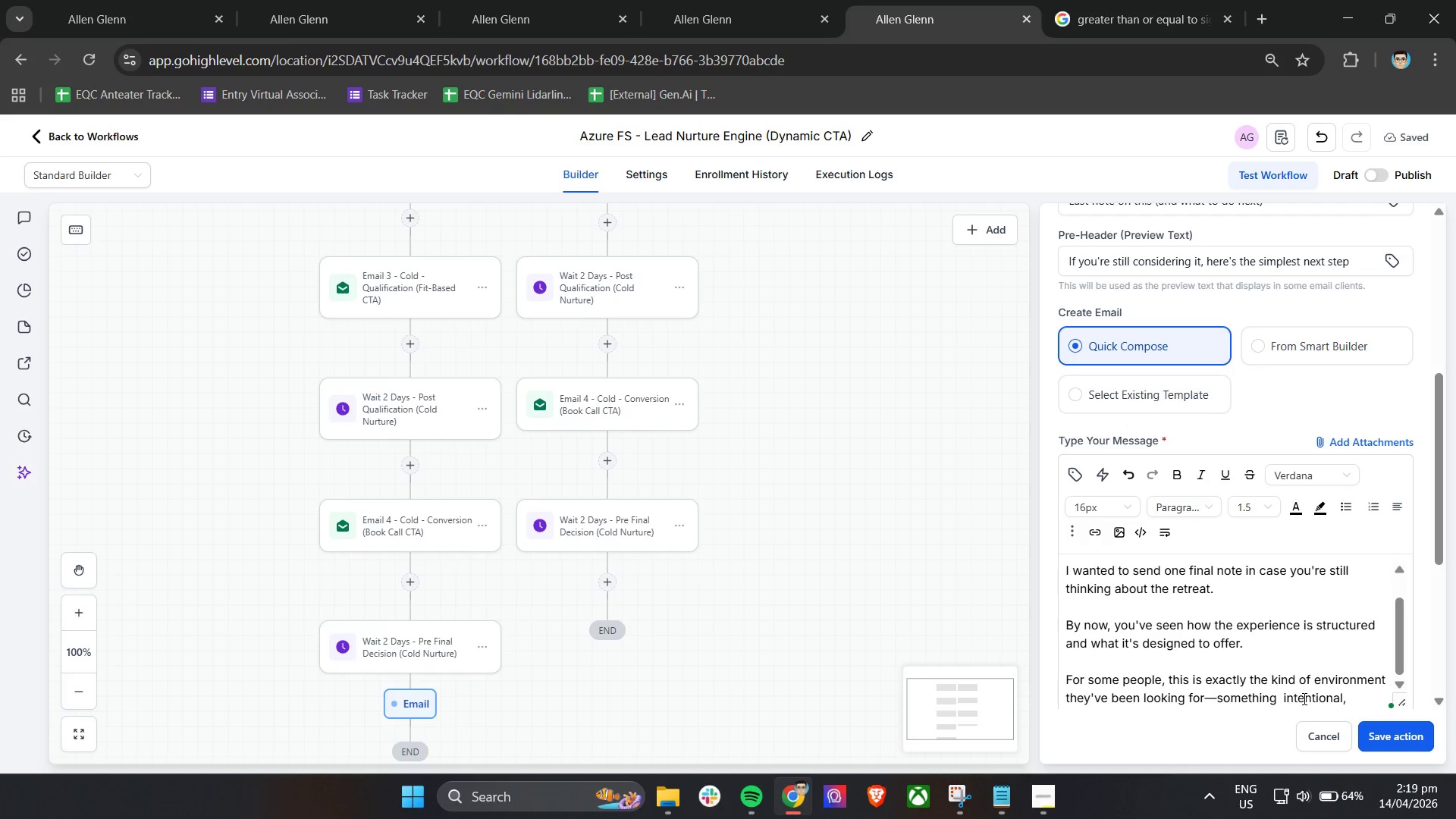 
type(S)
key(Backspace)
type(struc)
 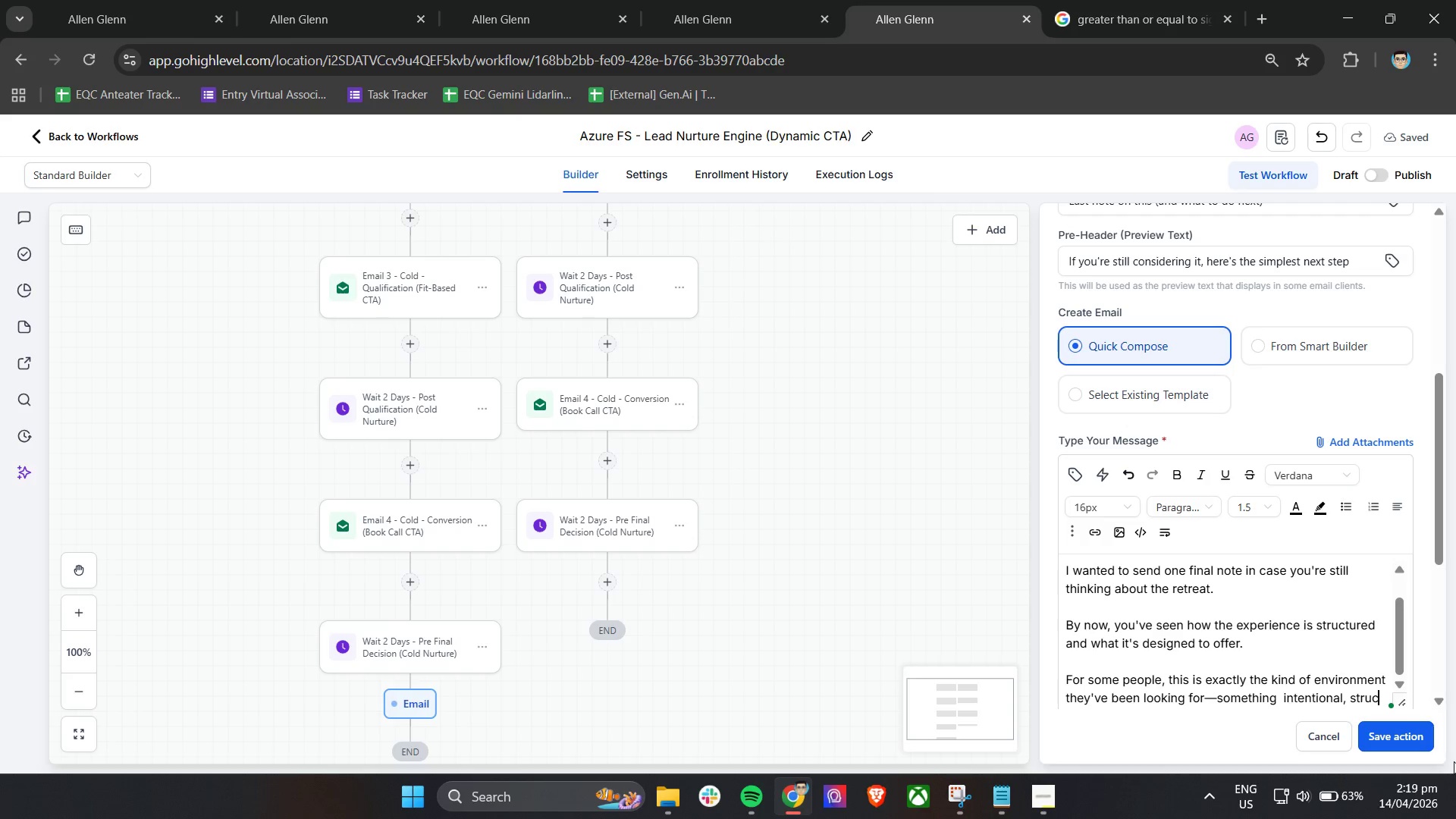 
type(tured)
 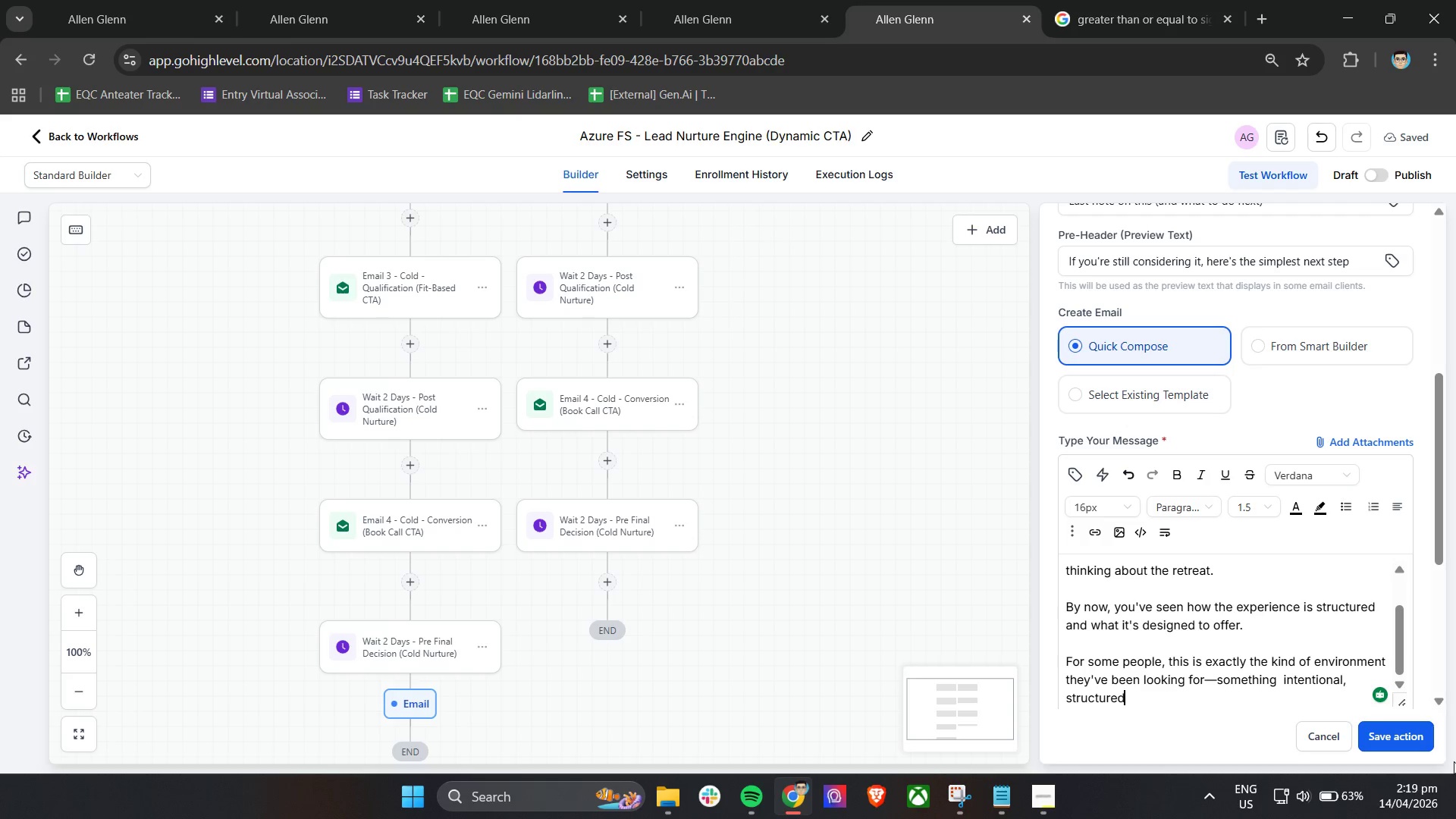 
wait(14.88)
 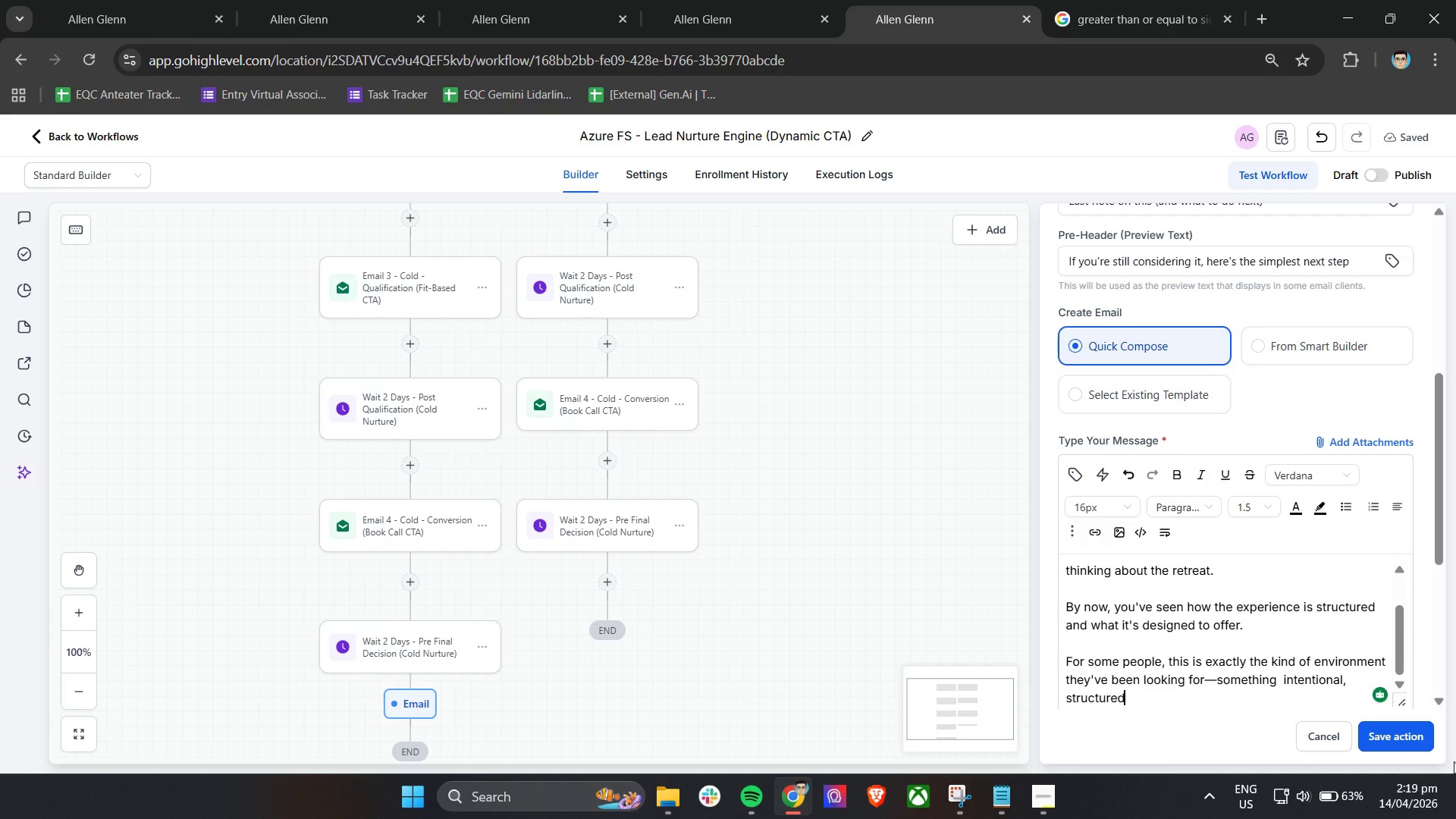 
key(Comma)
 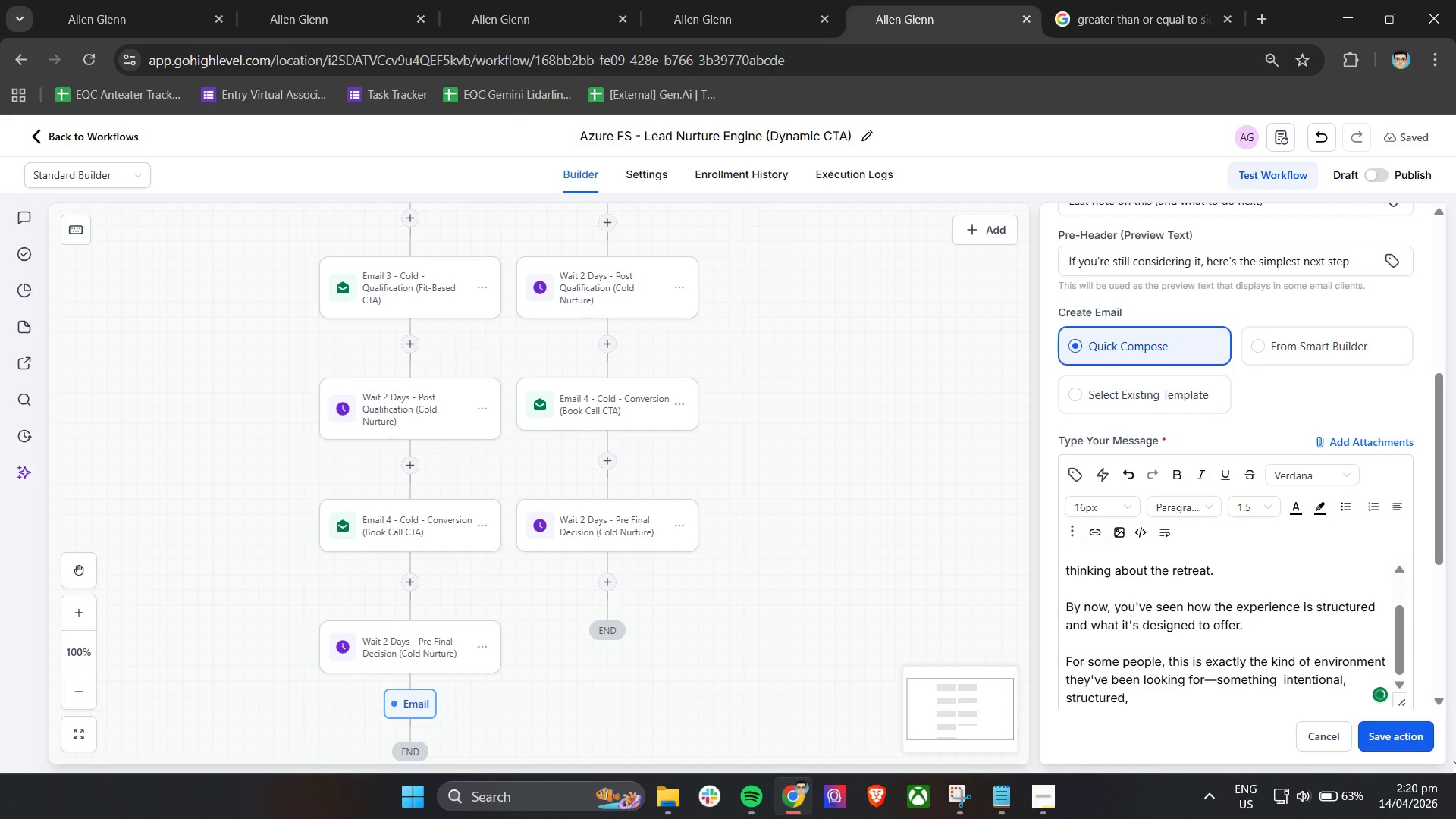 
key(Space)
 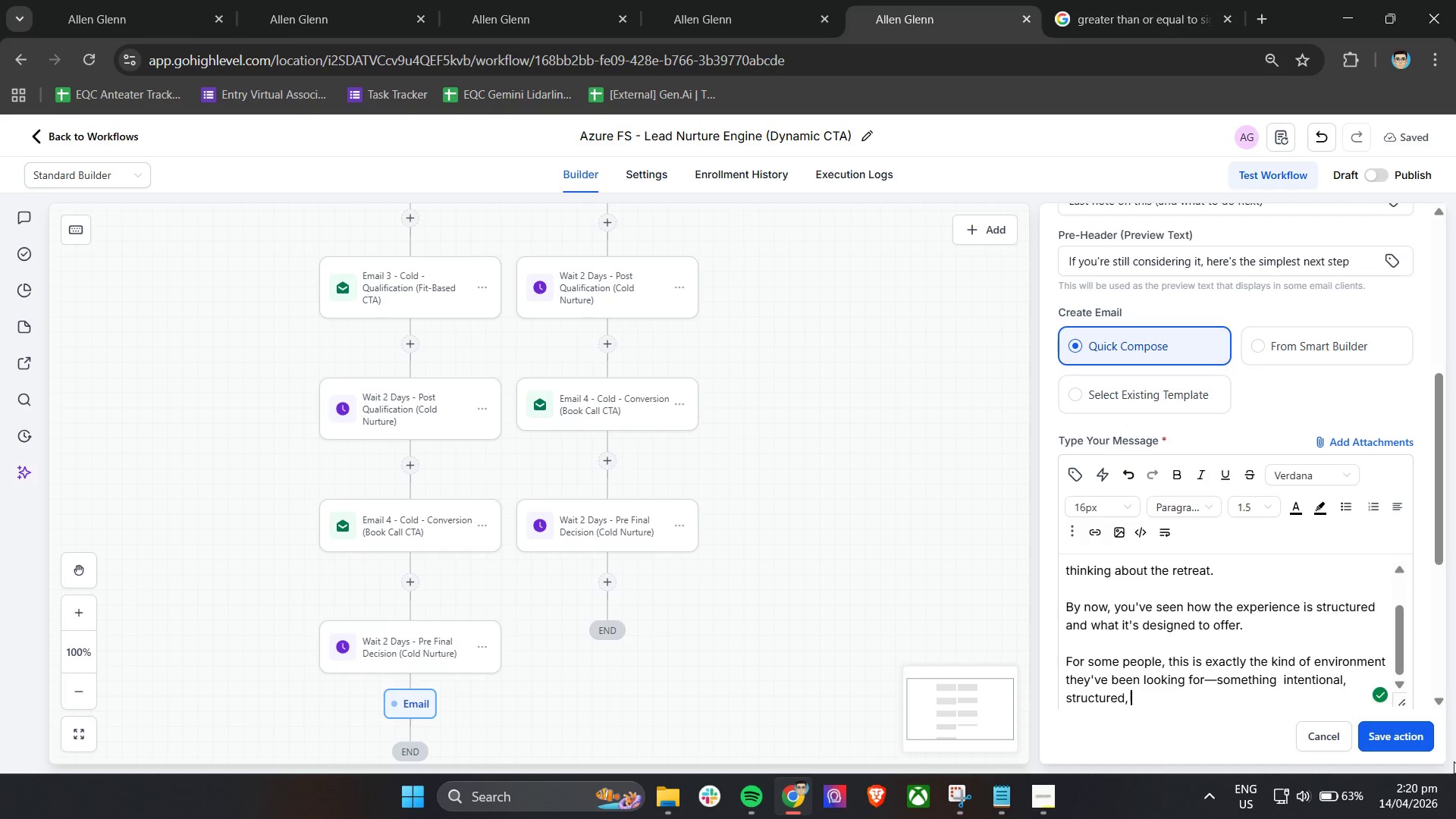 
type(designed for real)
 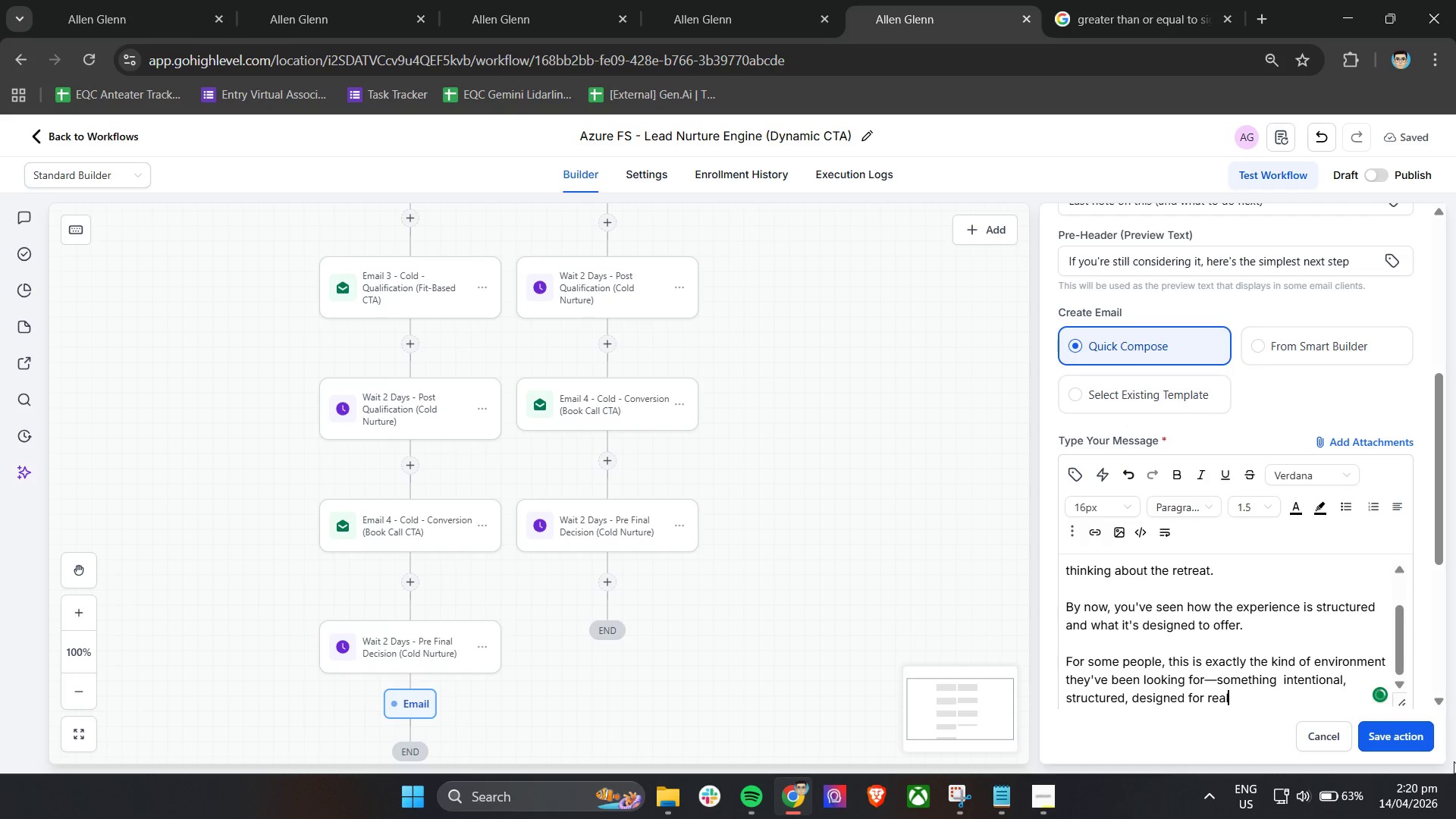 
key(Comma)
 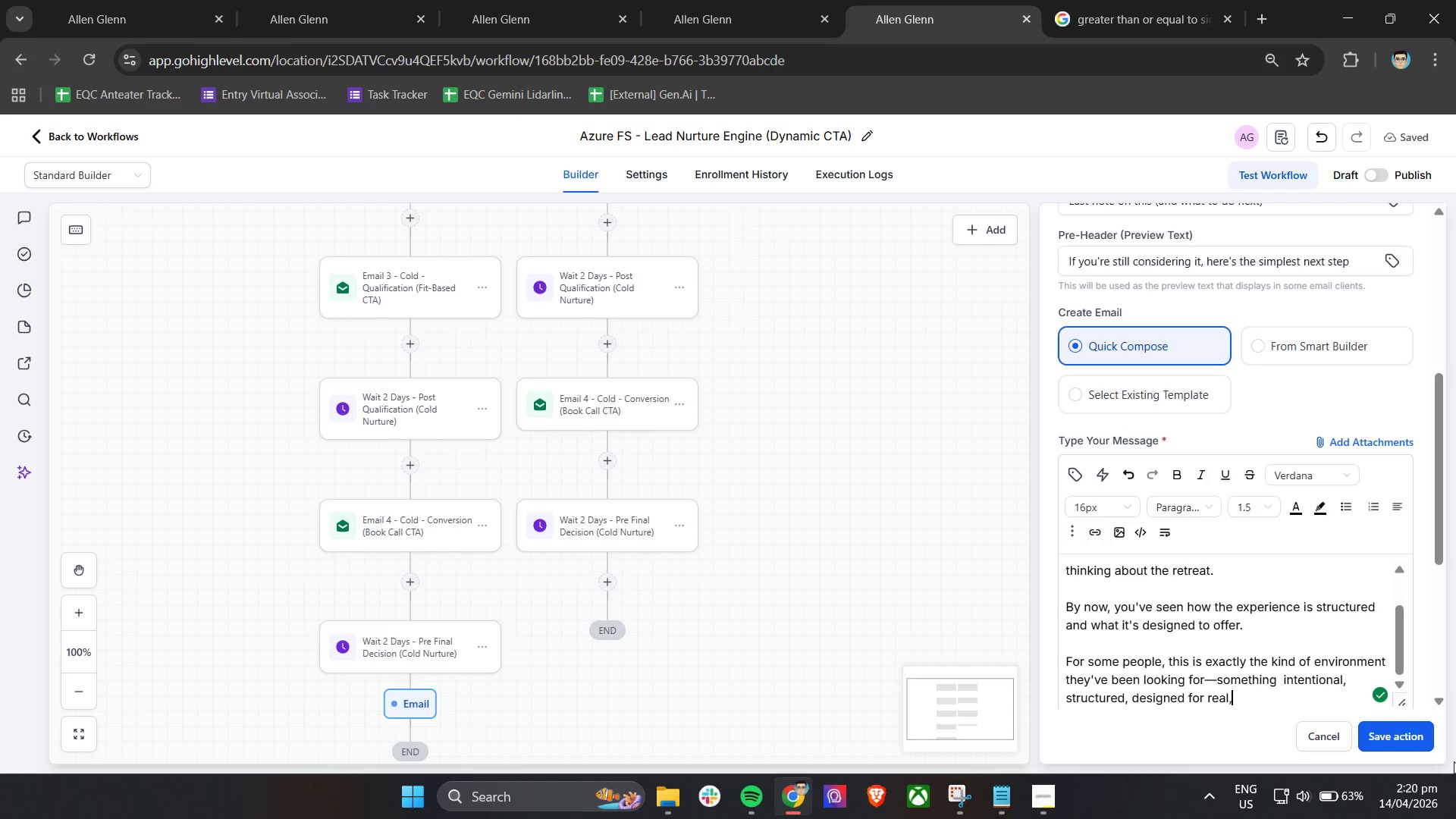 
key(Space)
 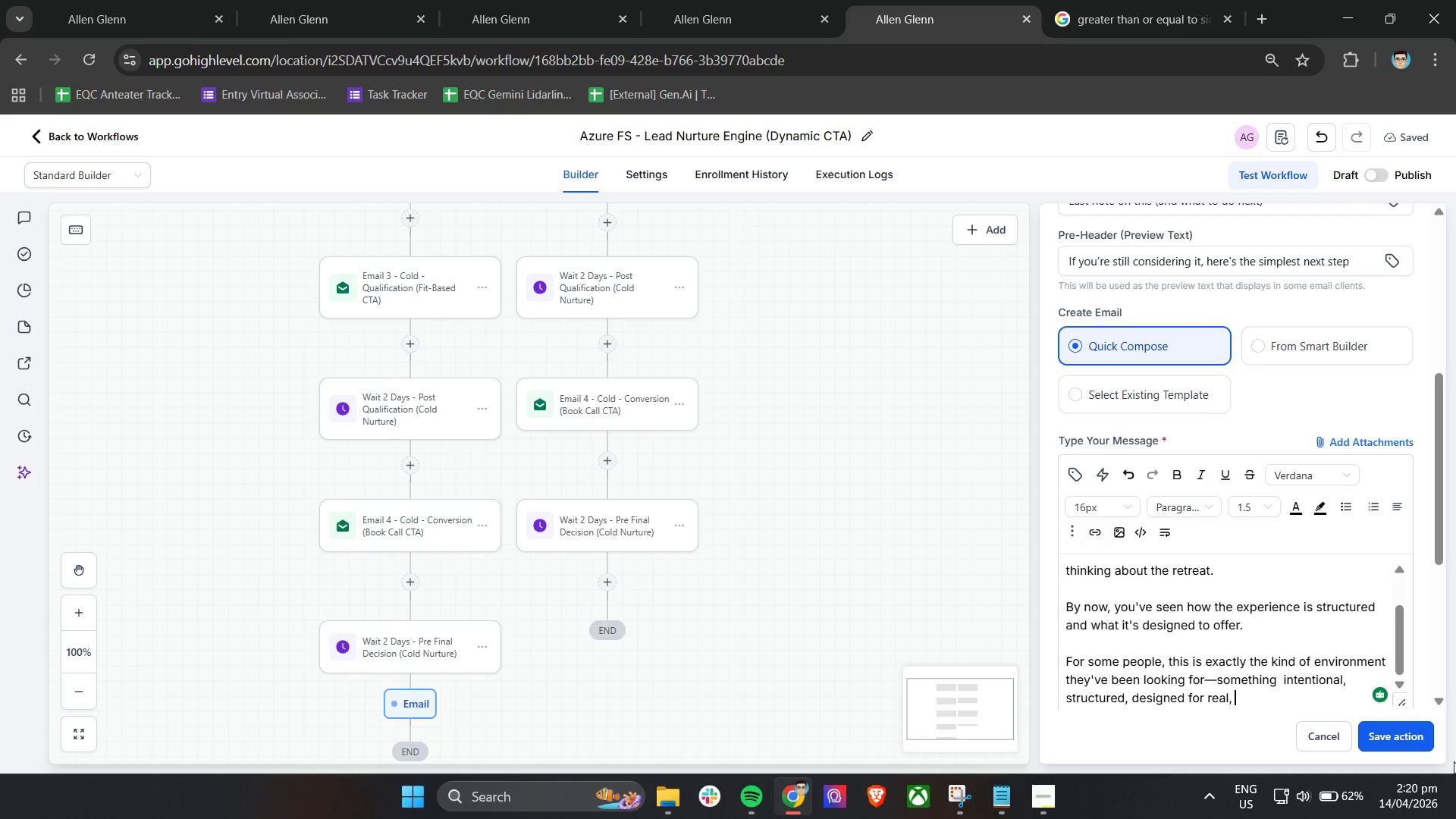 
wait(7.59)
 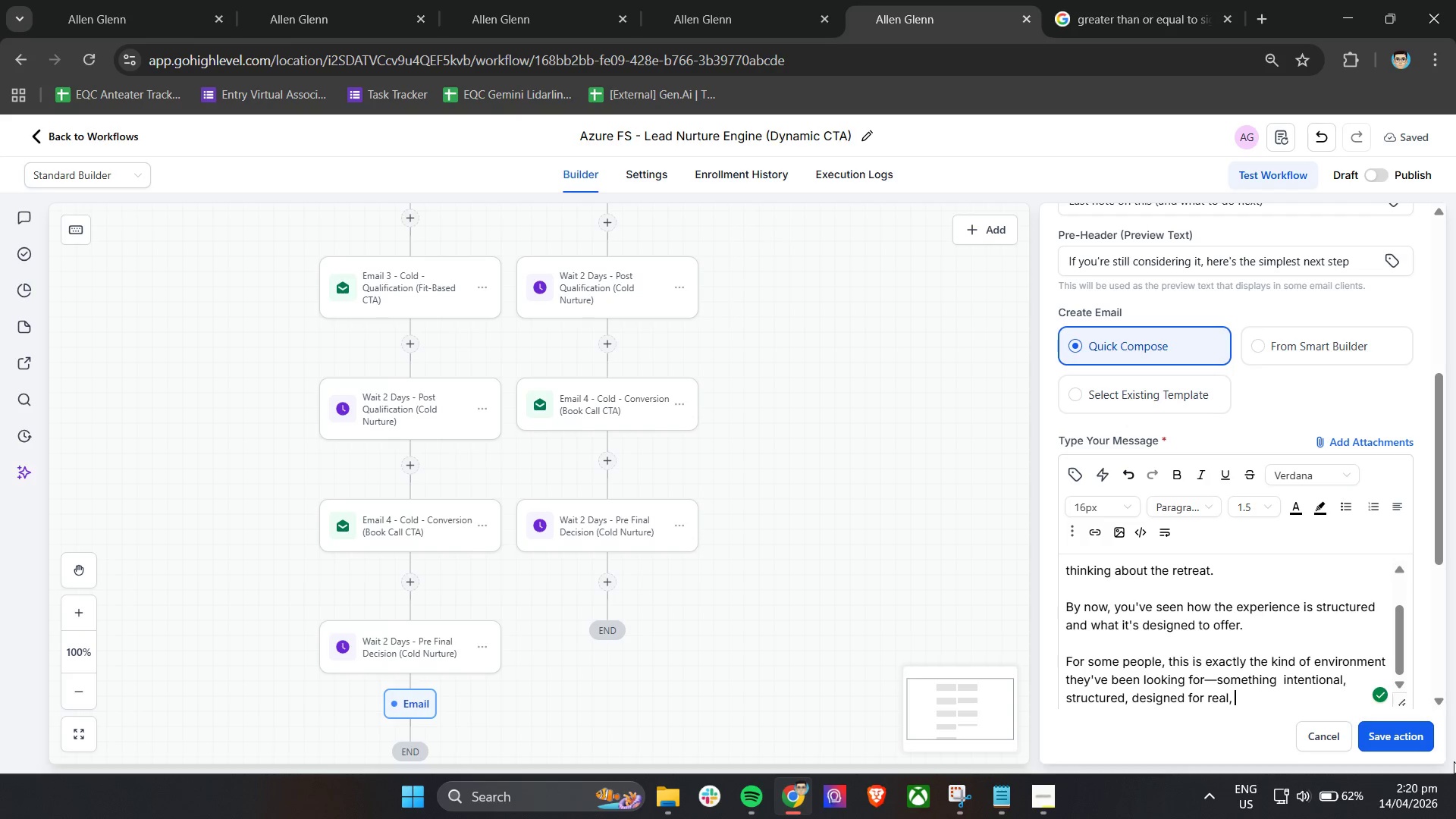 
type(lastig)
key(Backspace)
type(ng change.)
 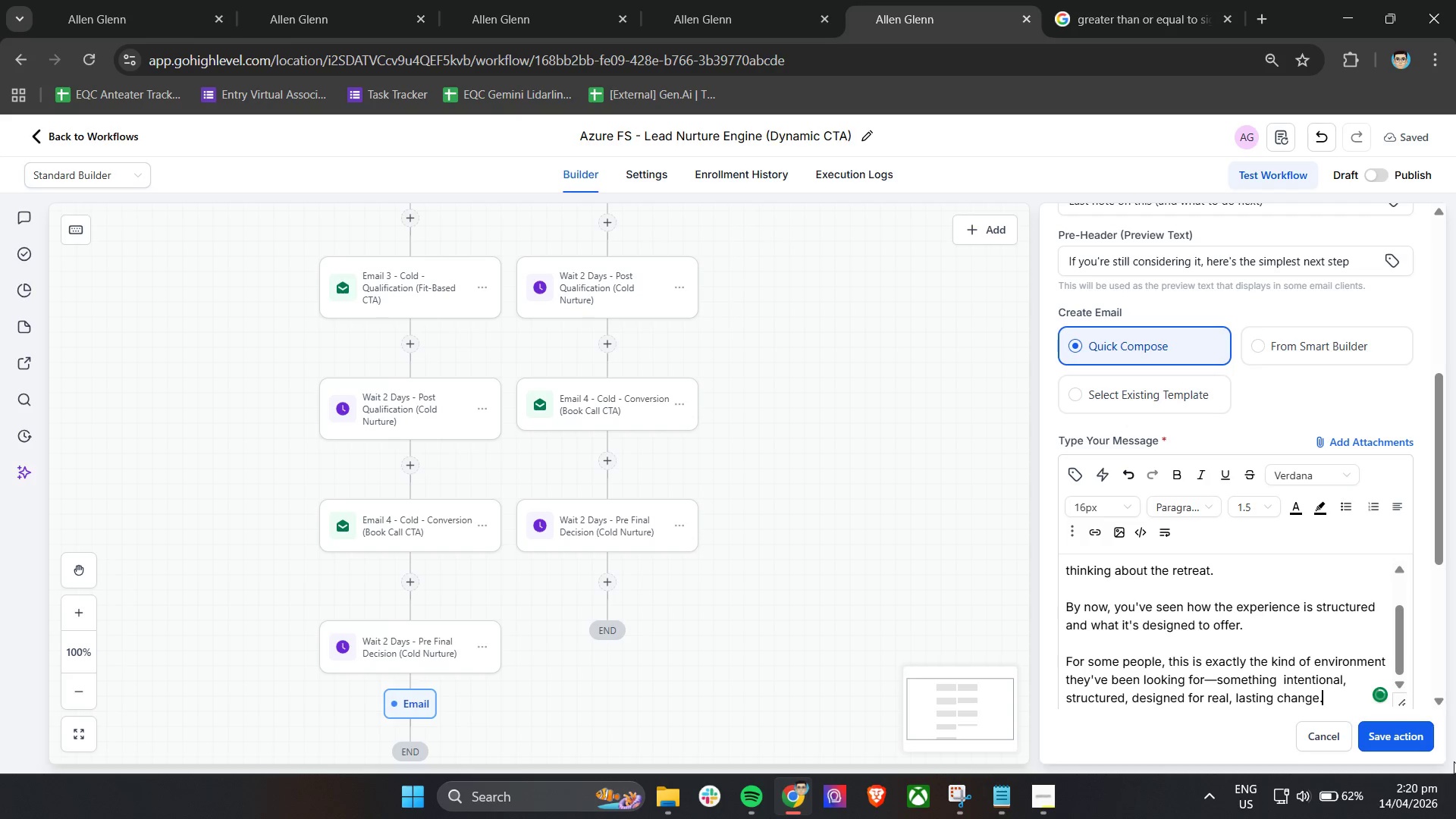 
key(Enter)
 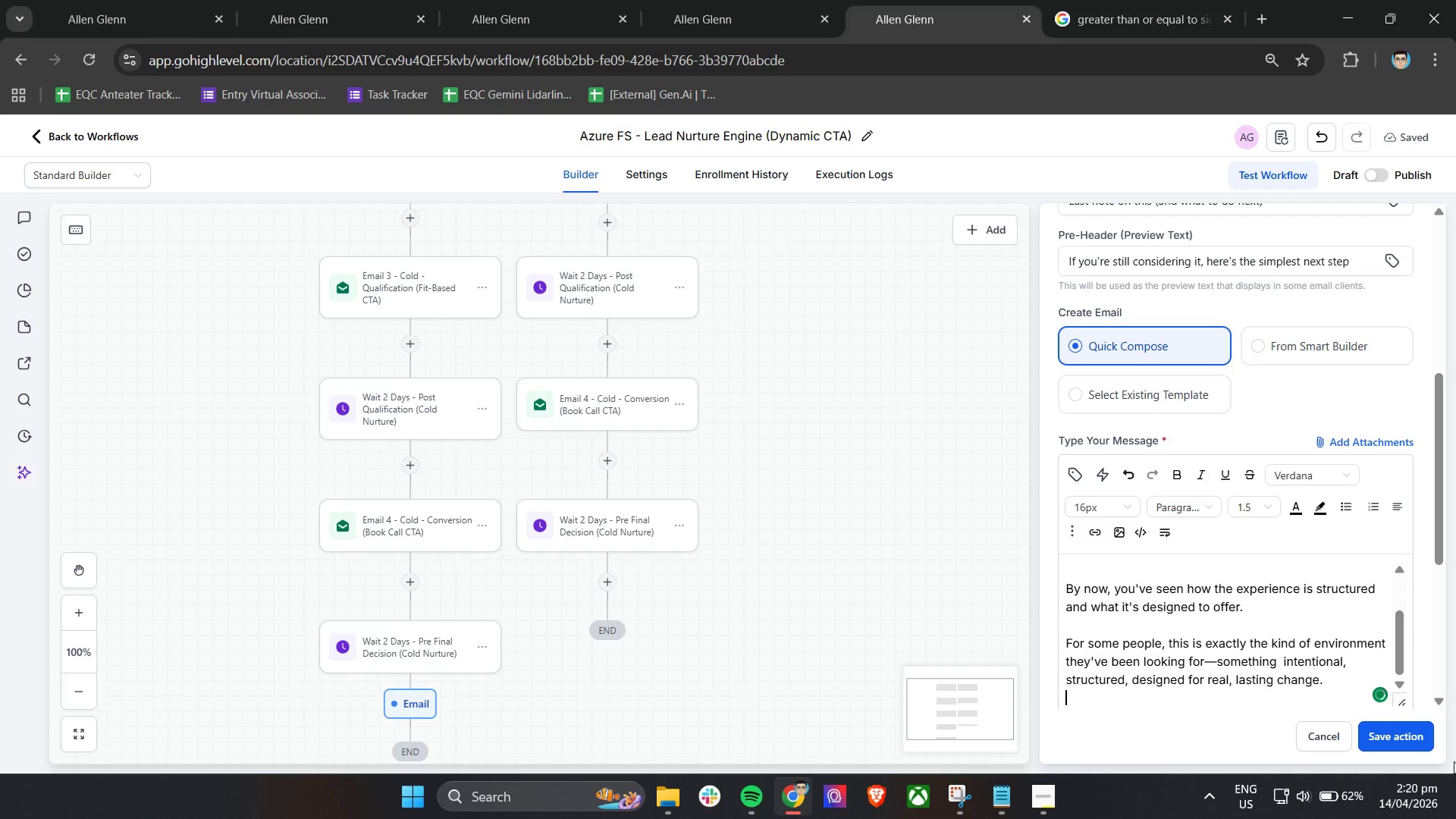 
key(Enter)
 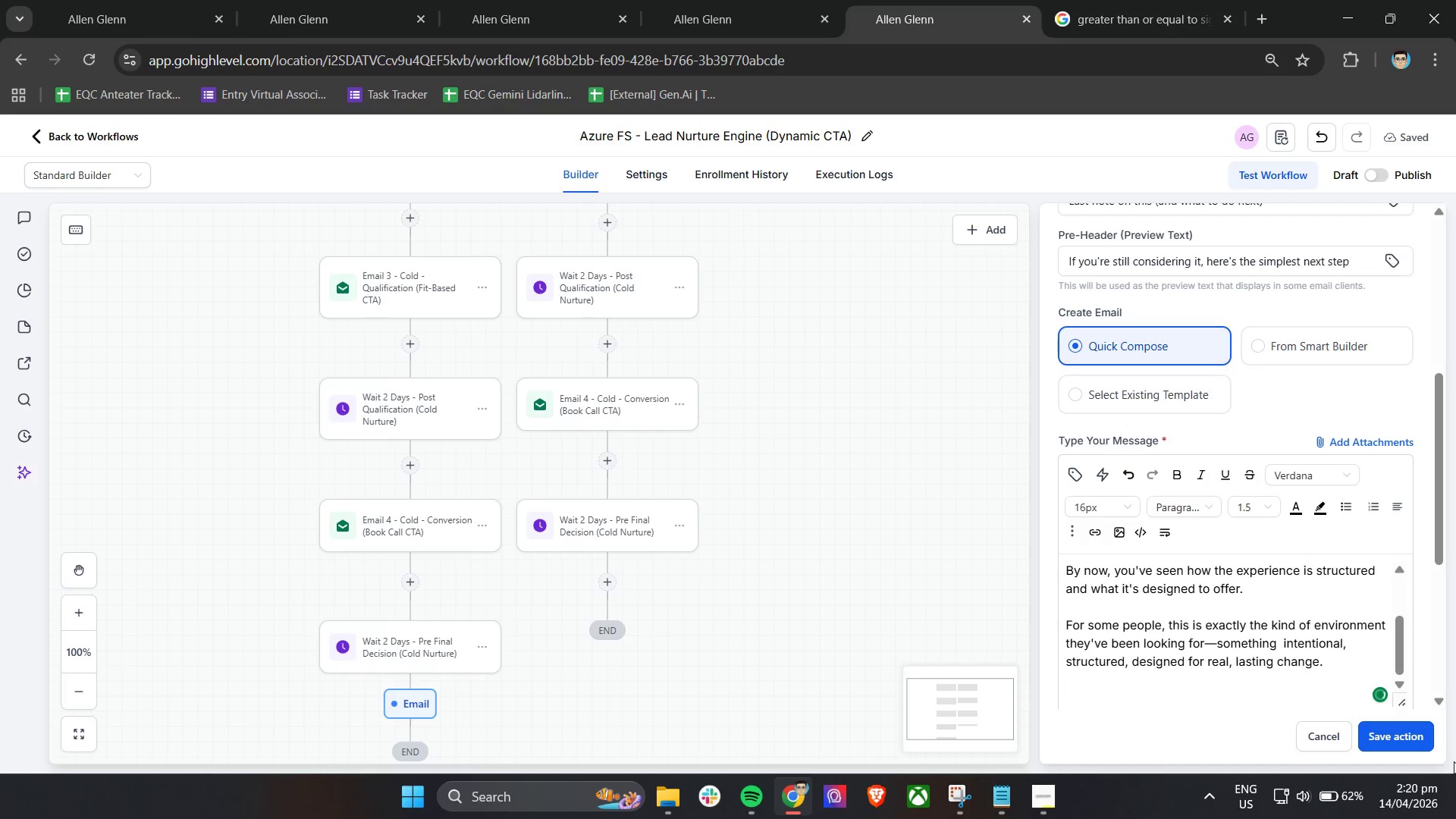 
type(For others, it might not be t)
 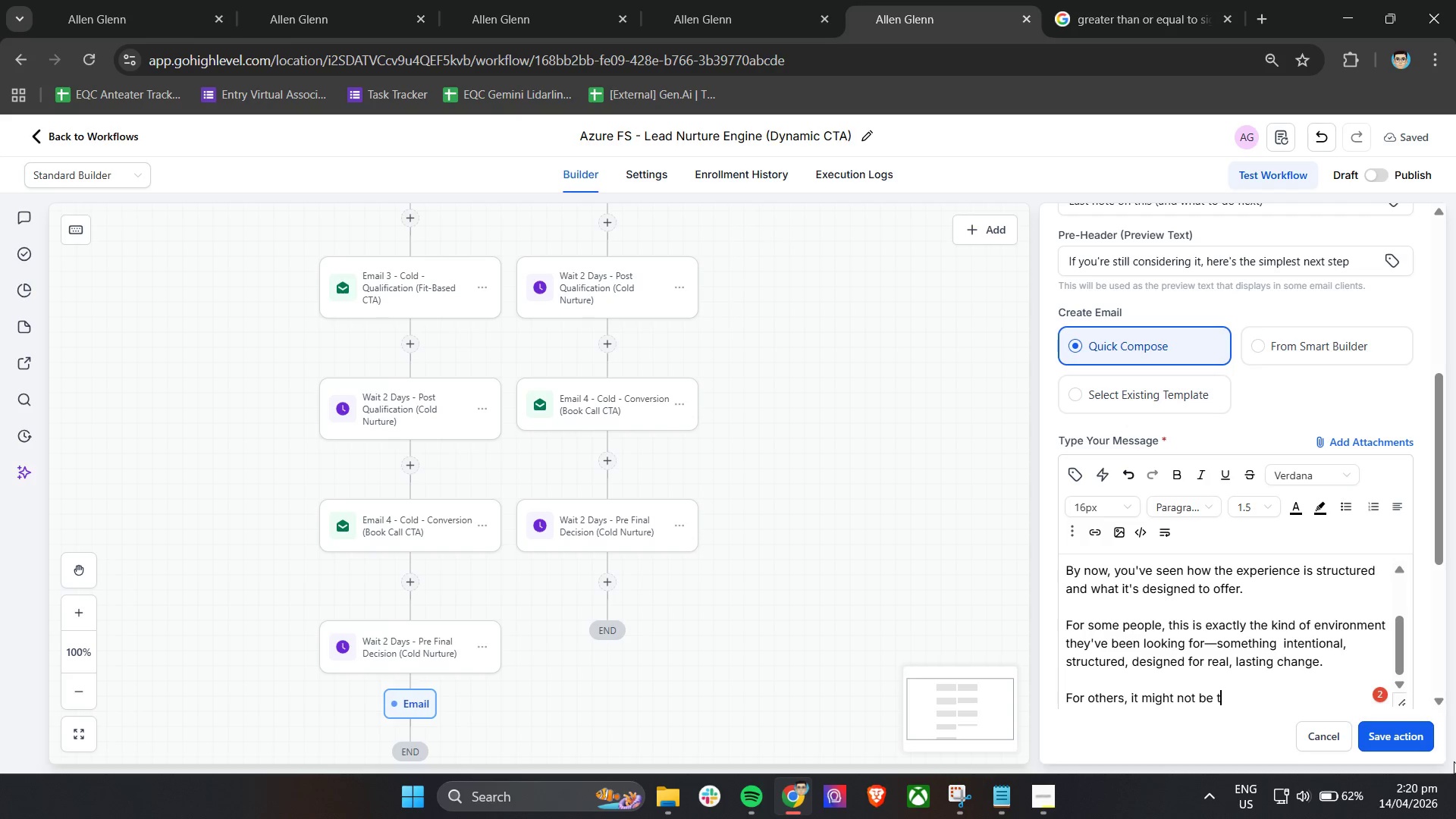 
wait(8.34)
 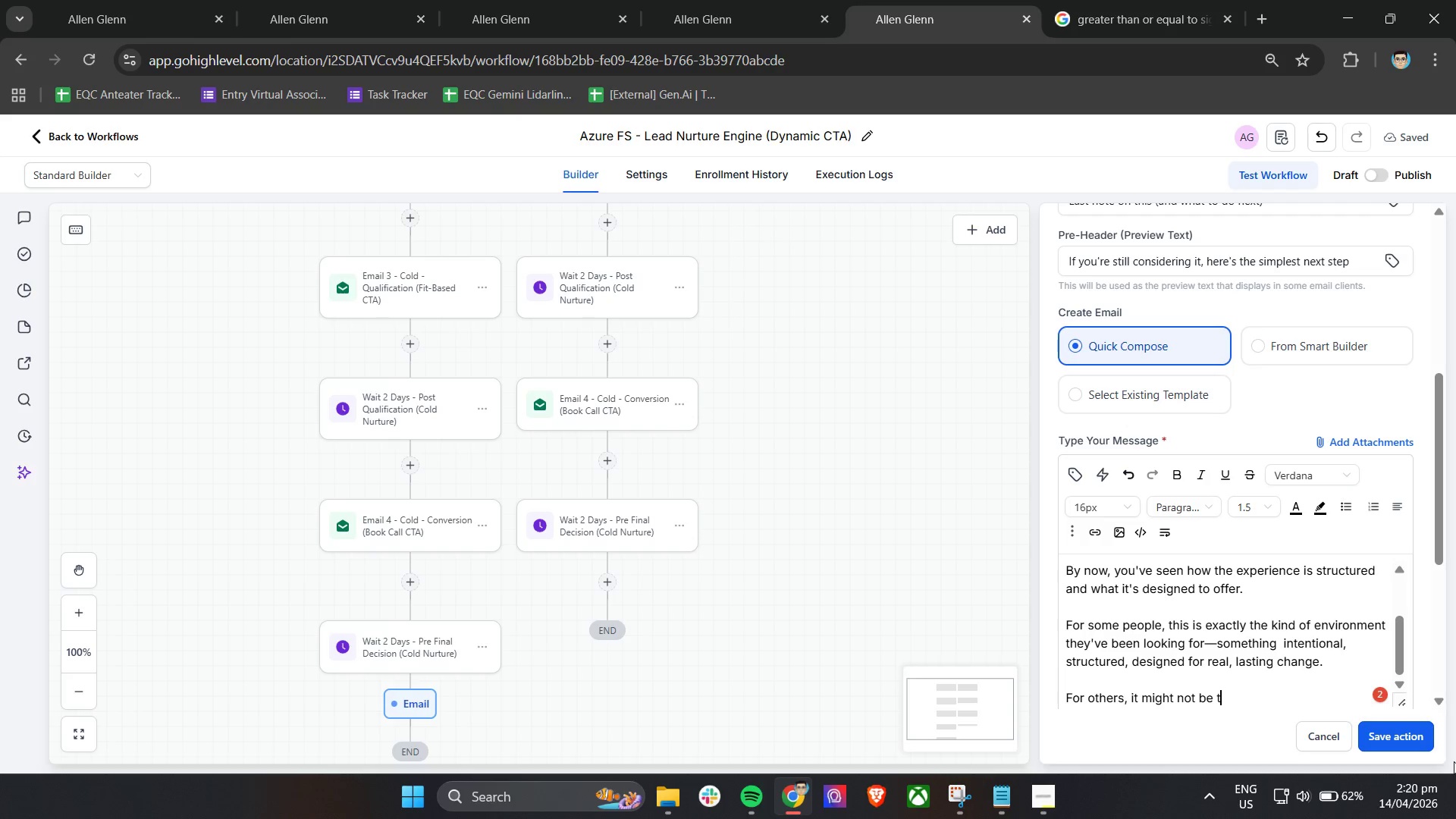 
type(he right time - and that )
key(Backspace)
type('s coml)
key(Backspace)
type(pletely okay.)
 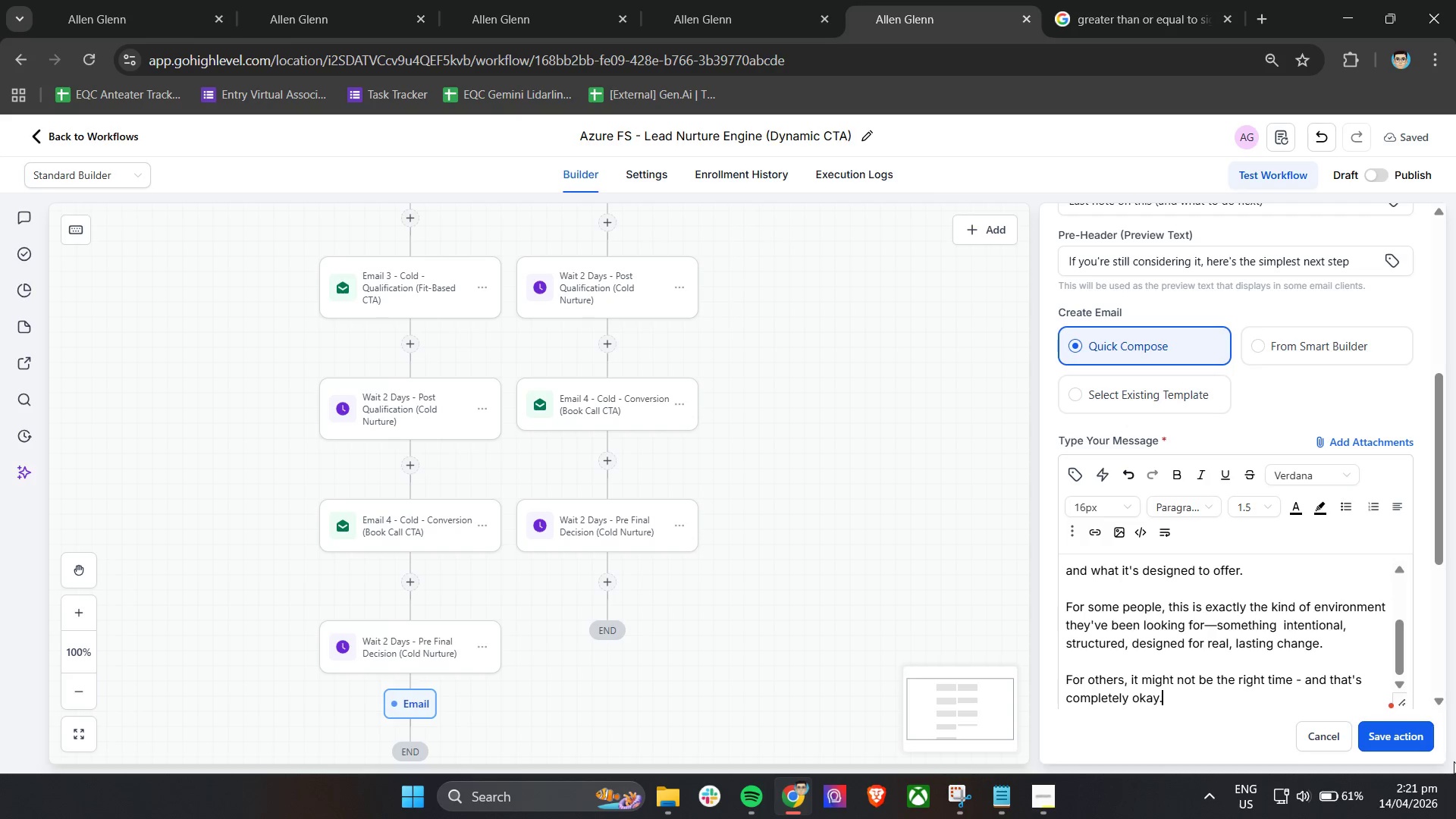 
key(Enter)
 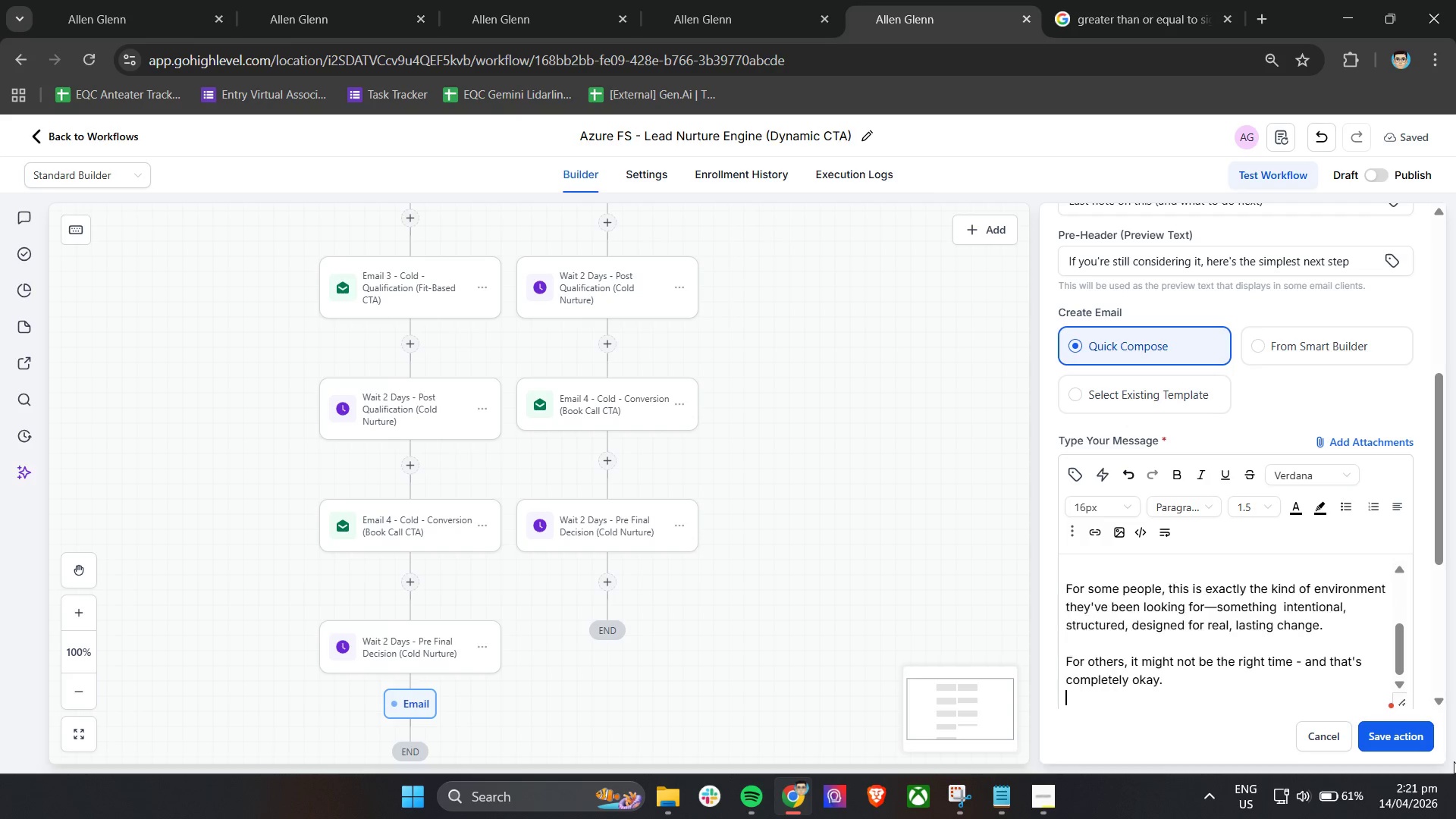 
key(Enter)
 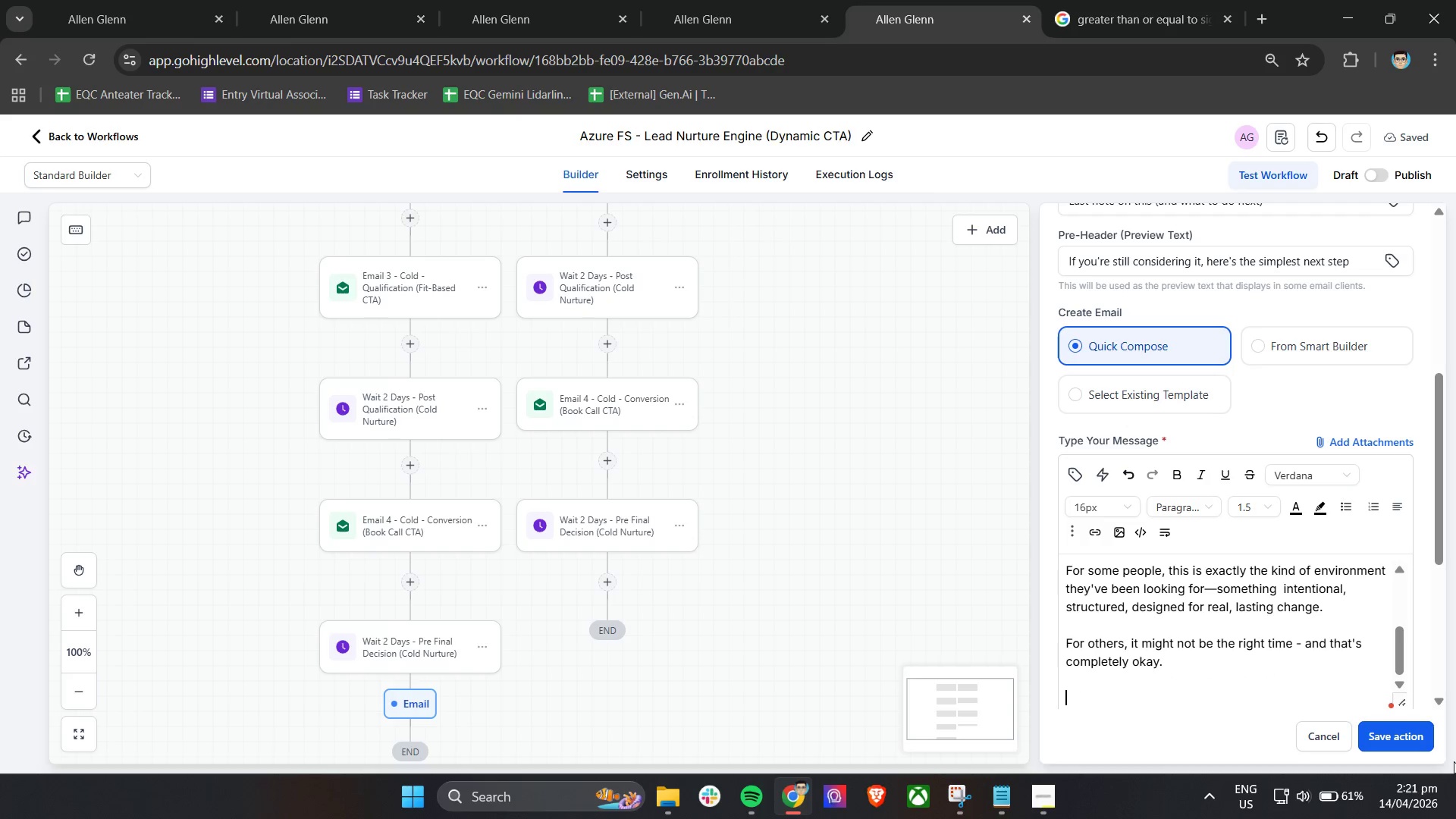 
type(If you're still cond)
key(Backspace)
type(sidering it and want clarity before deciding, h)
key(Backspace)
type(the simplest next step is to have a quick )
 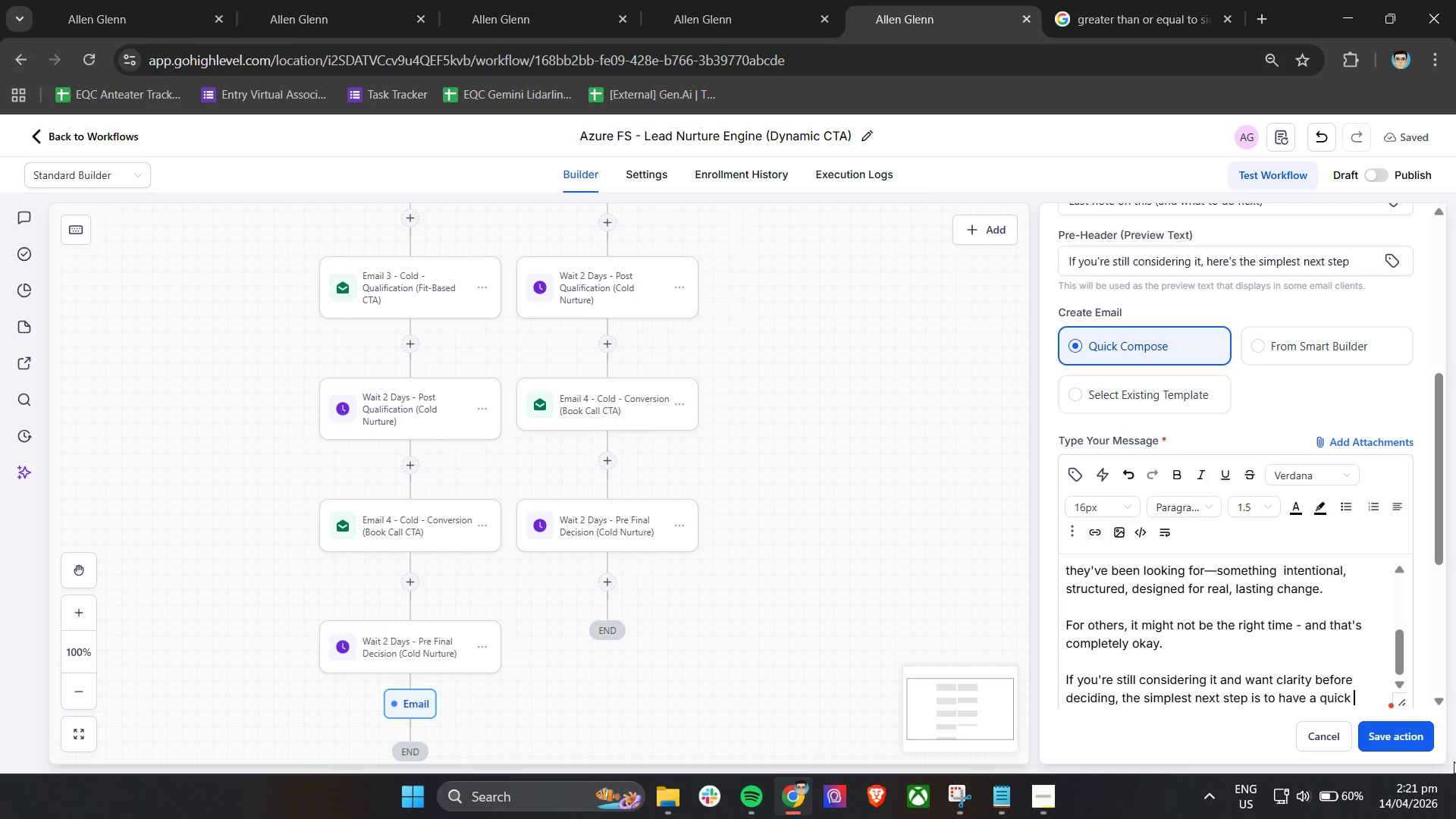 
type(conversation.)
 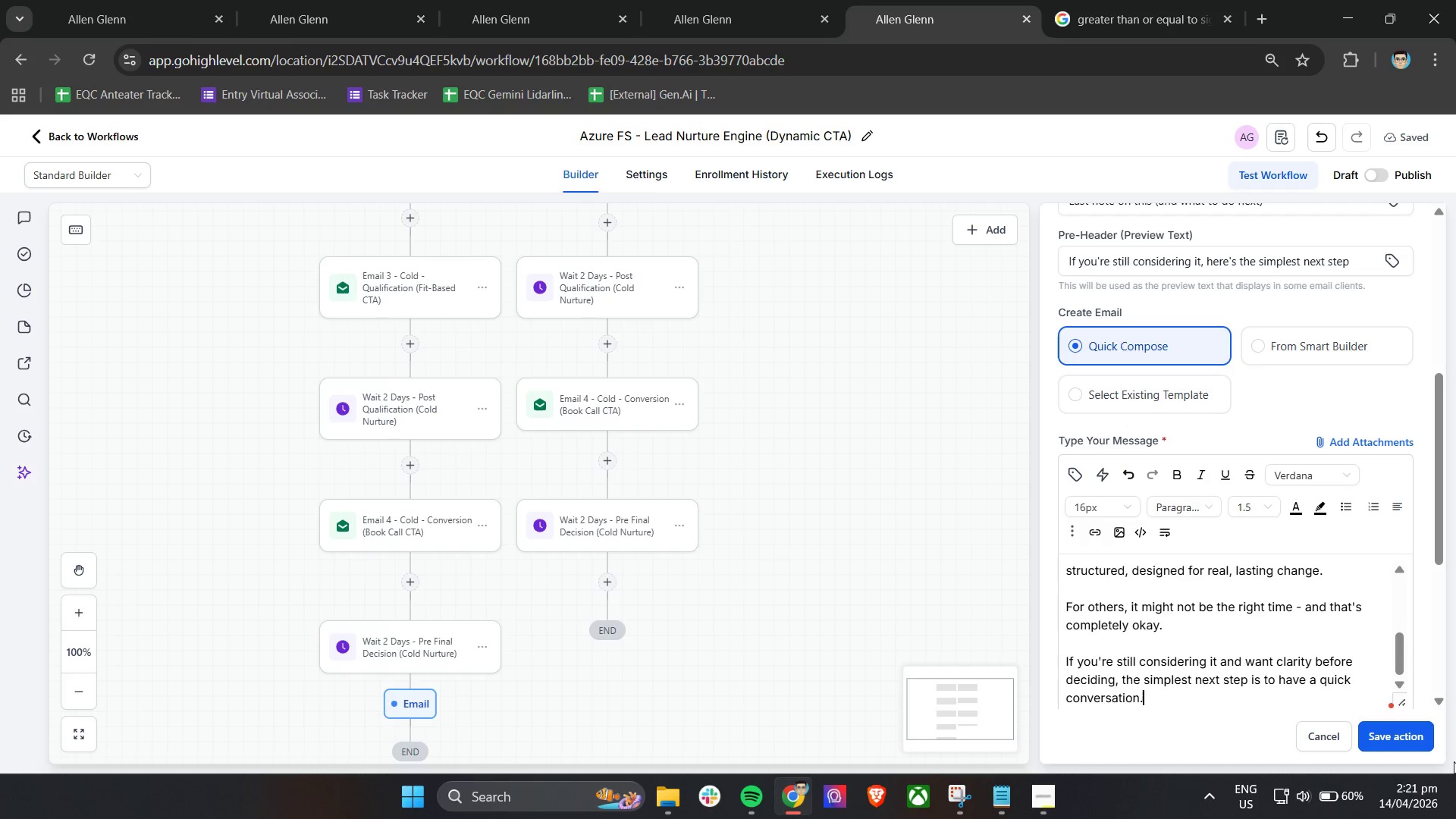 
key(Enter)
 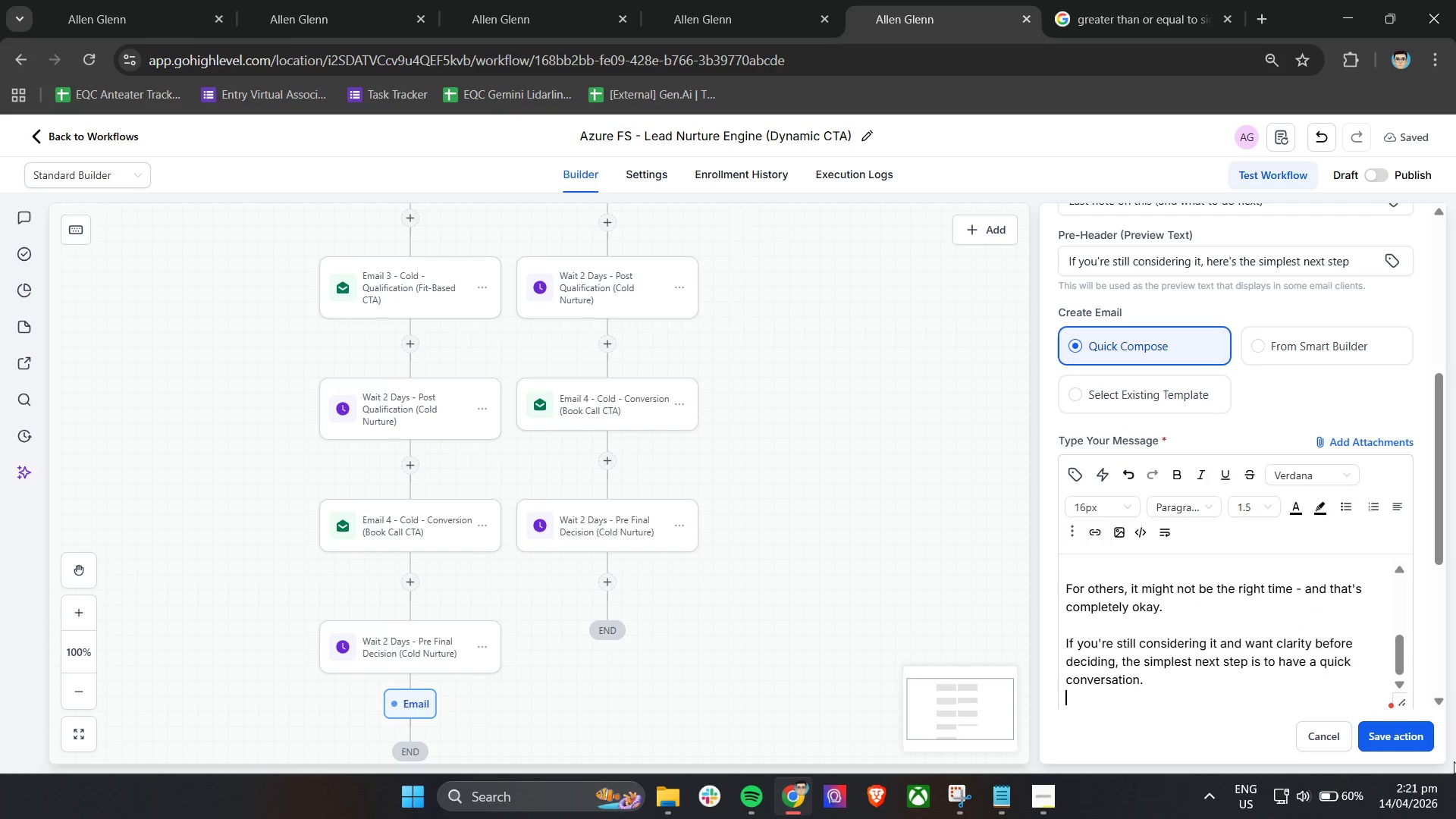 
key(Enter)
 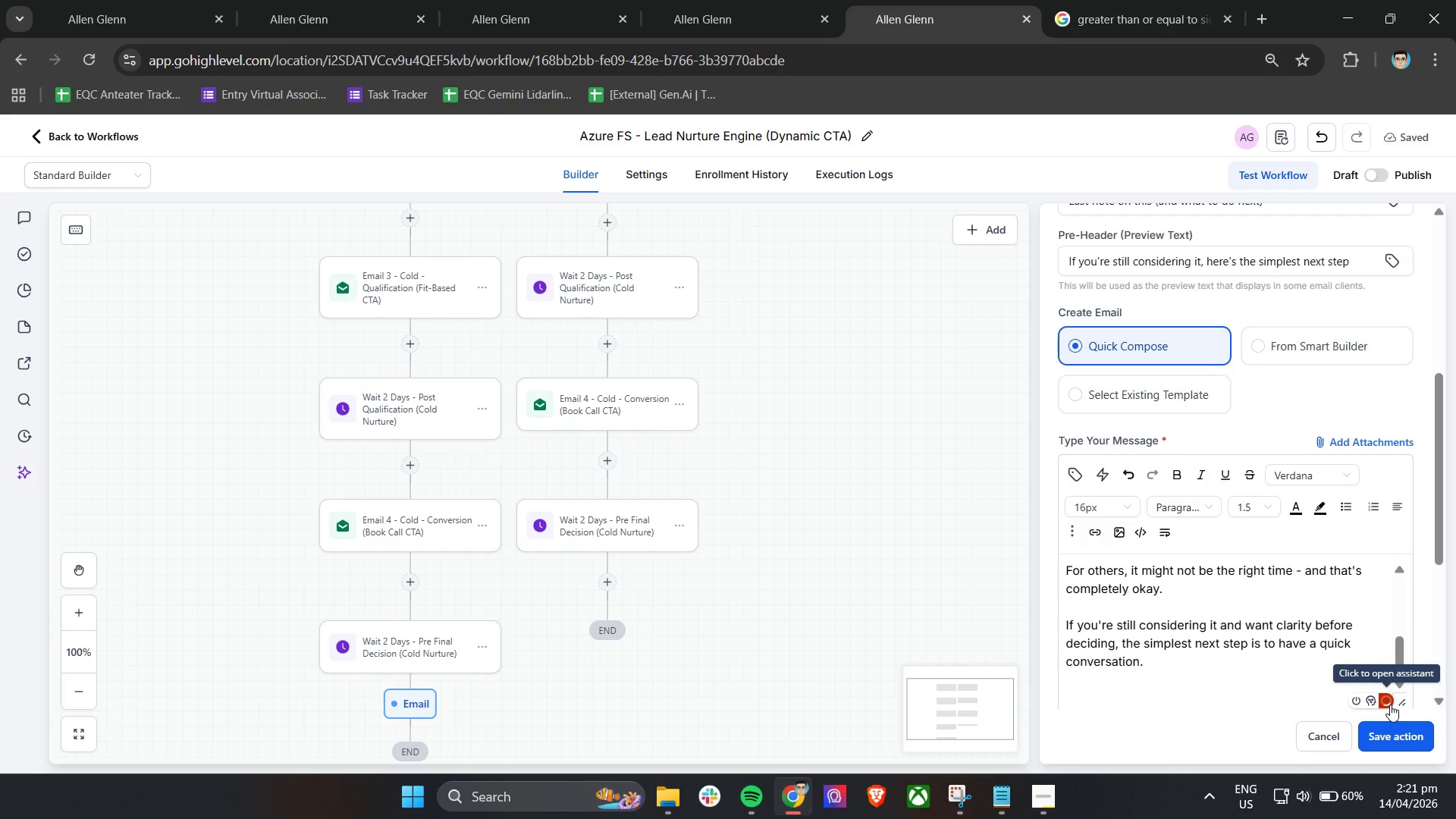 
left_click([1390, 704])
 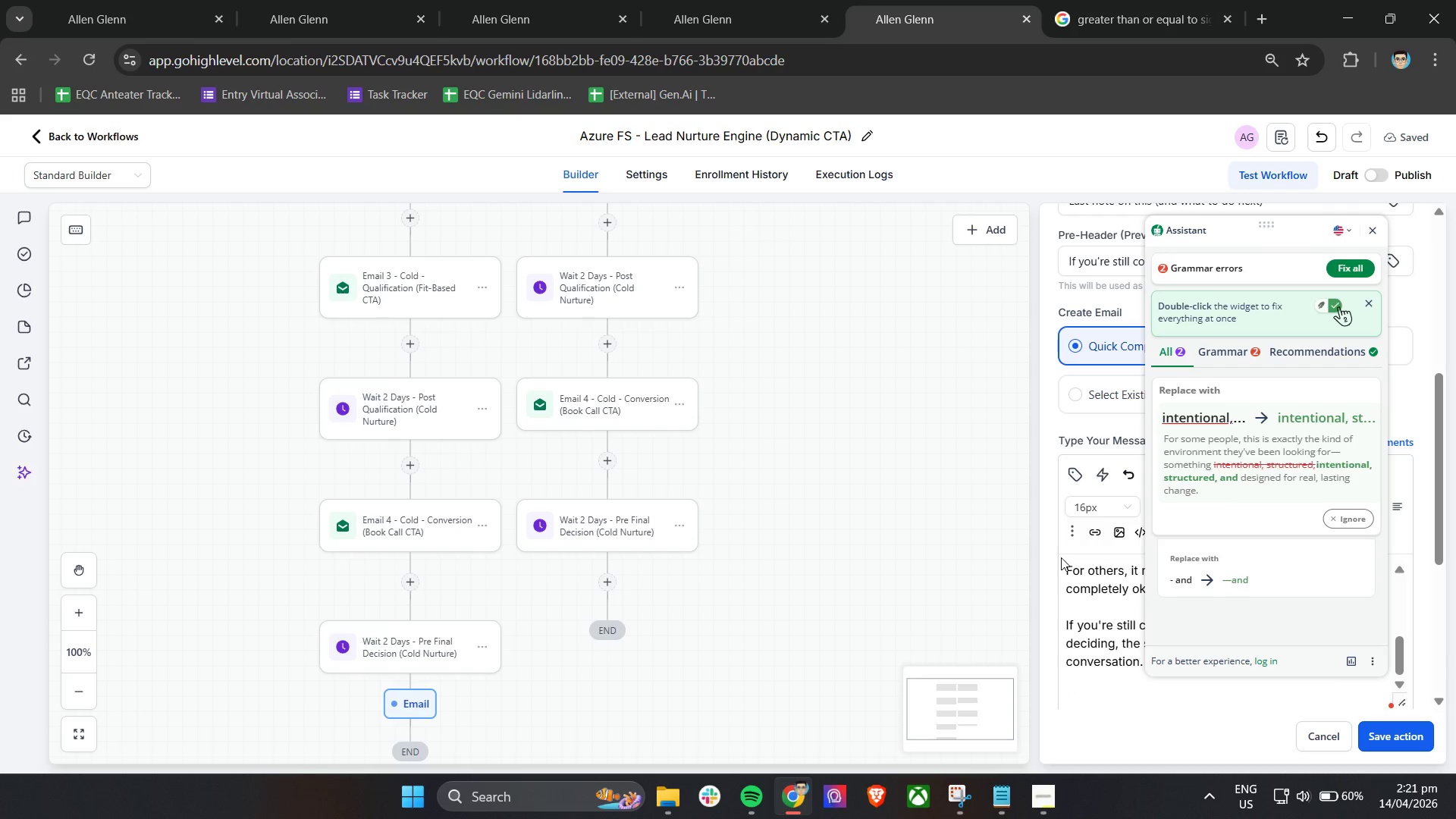 
left_click([1063, 592])
 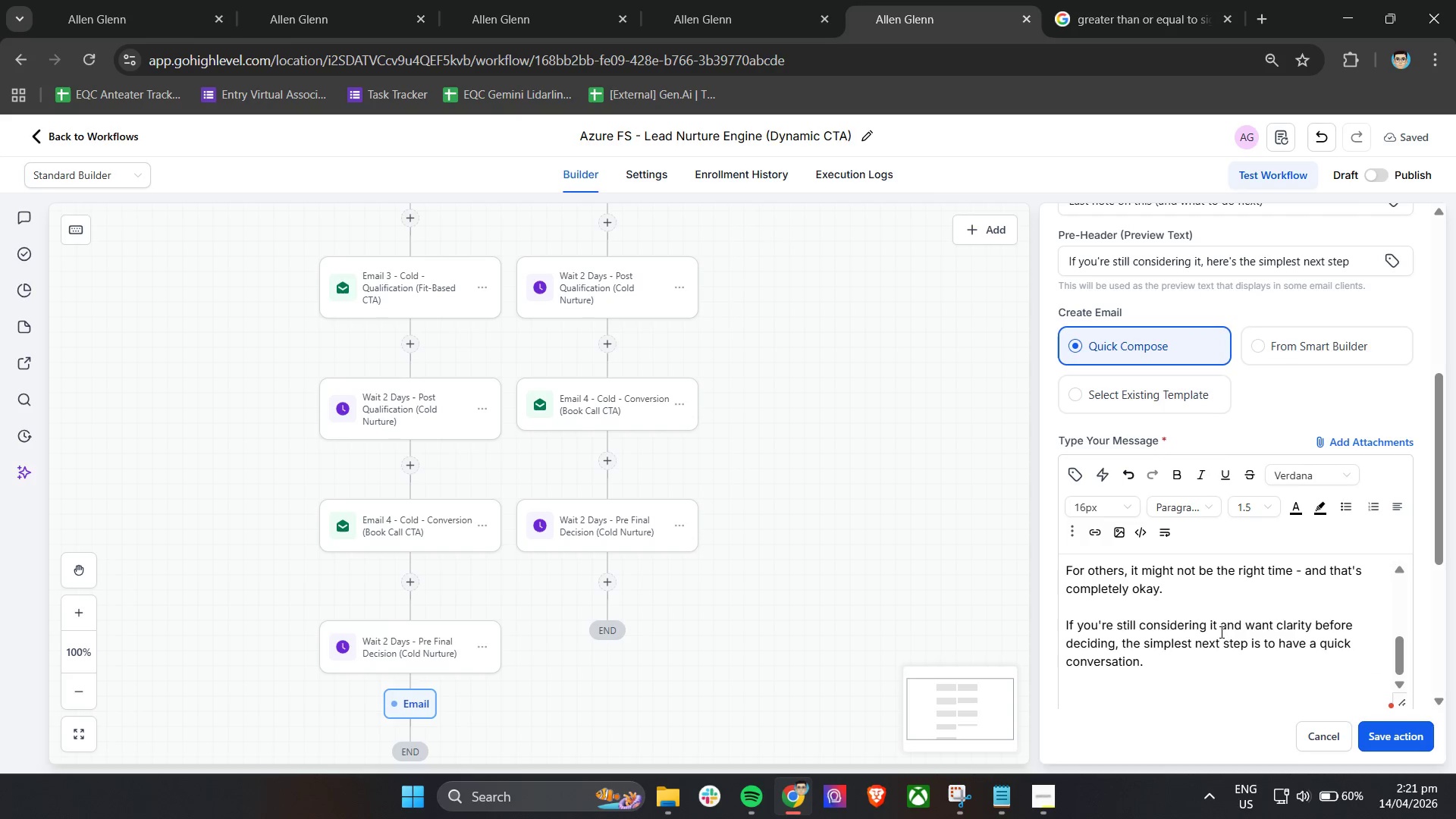 
scroll: coordinate [1241, 651], scroll_direction: up, amount: 2.0
 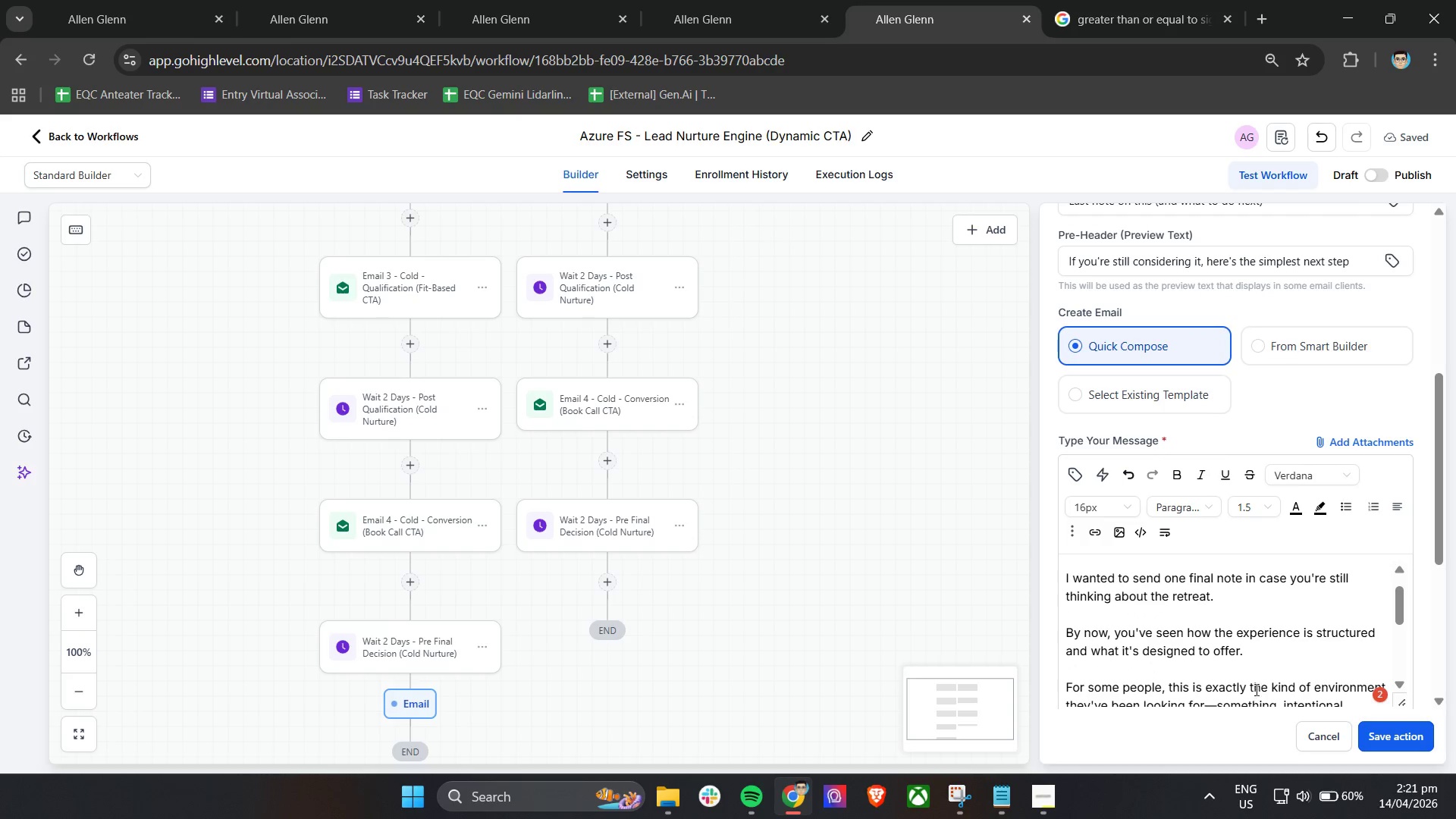 
scroll: coordinate [1256, 678], scroll_direction: down, amount: 2.0
 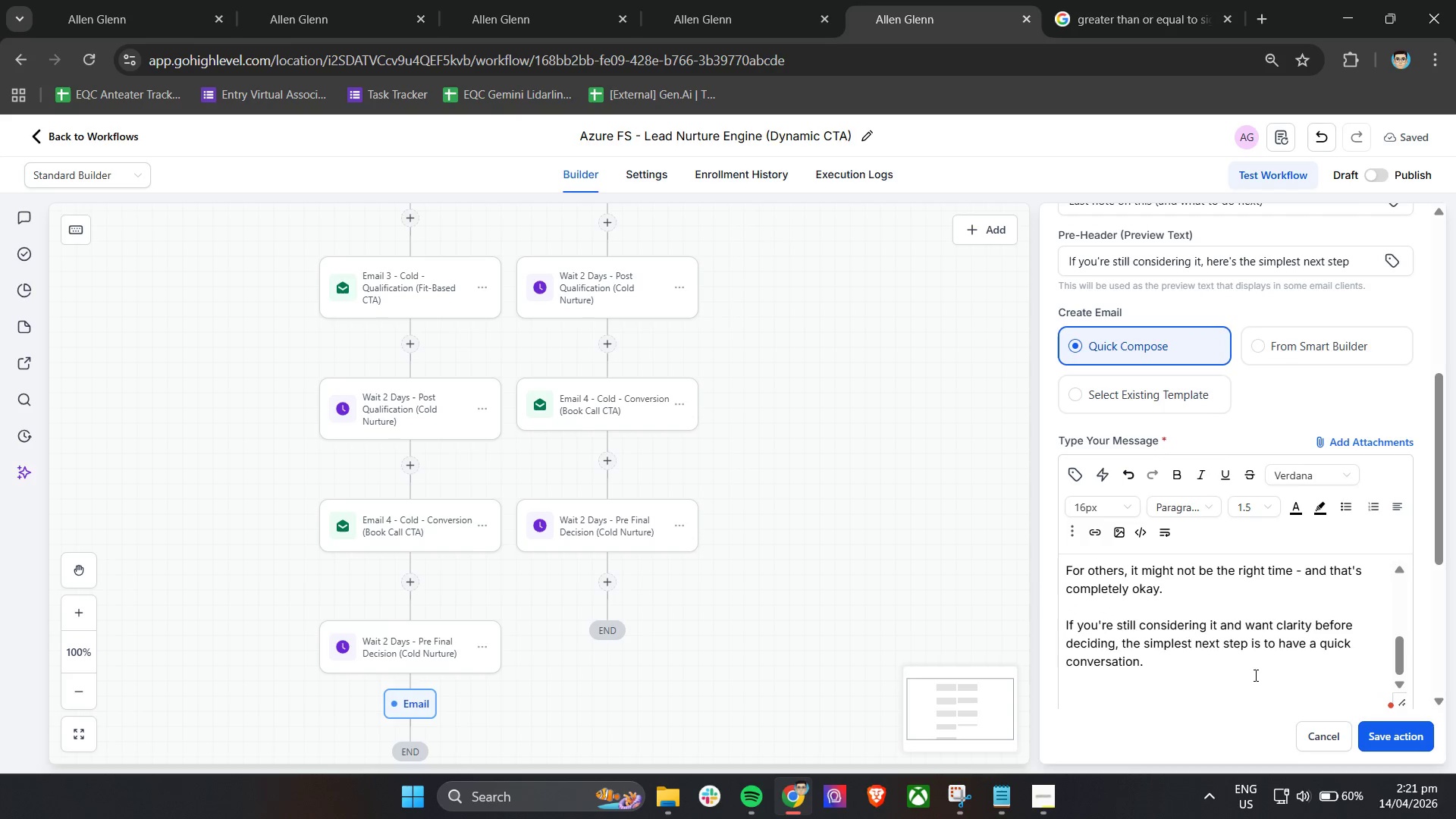 
scroll: coordinate [1254, 675], scroll_direction: up, amount: 1.0
 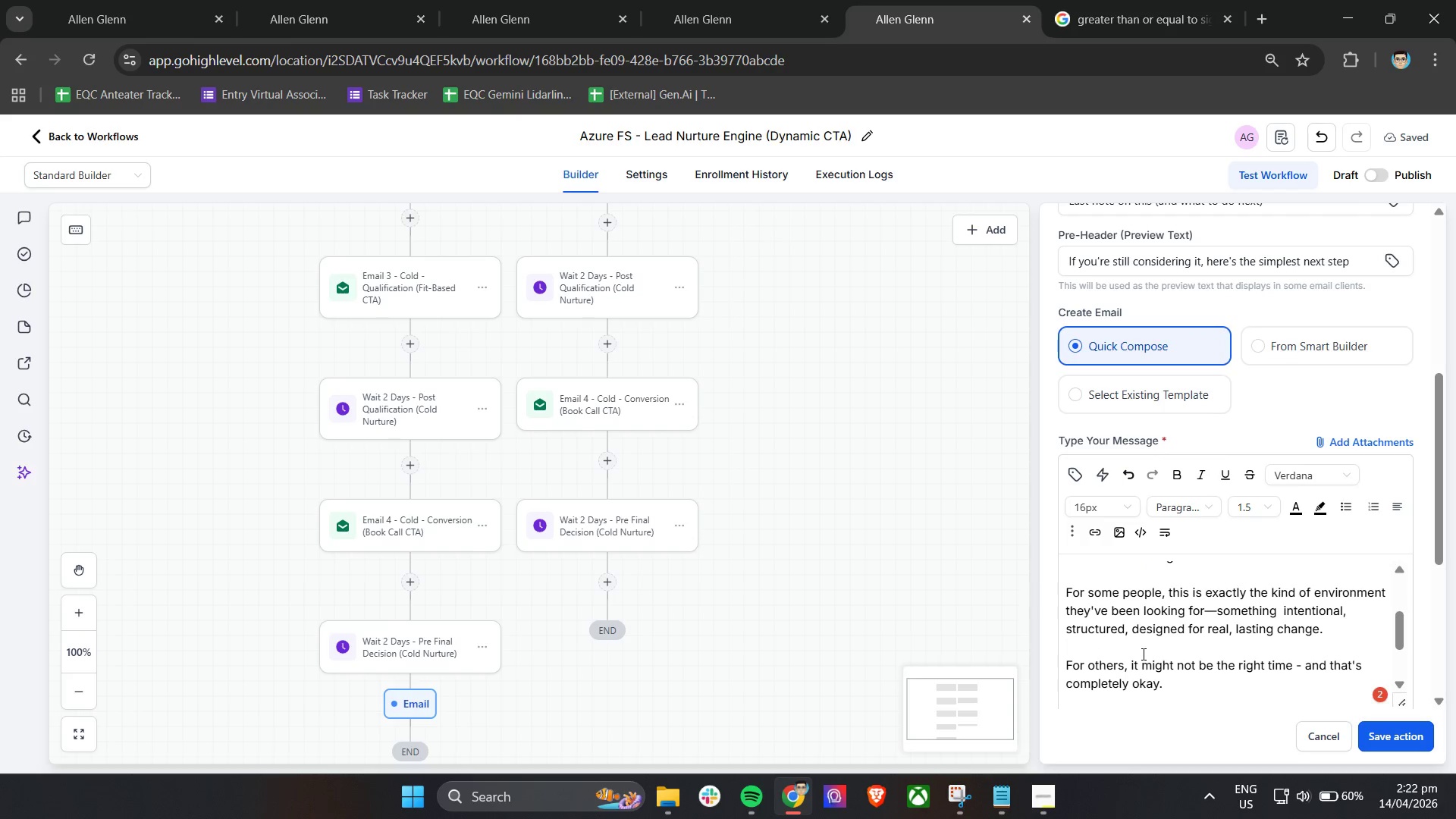 
scroll: coordinate [1154, 652], scroll_direction: down, amount: 3.0
 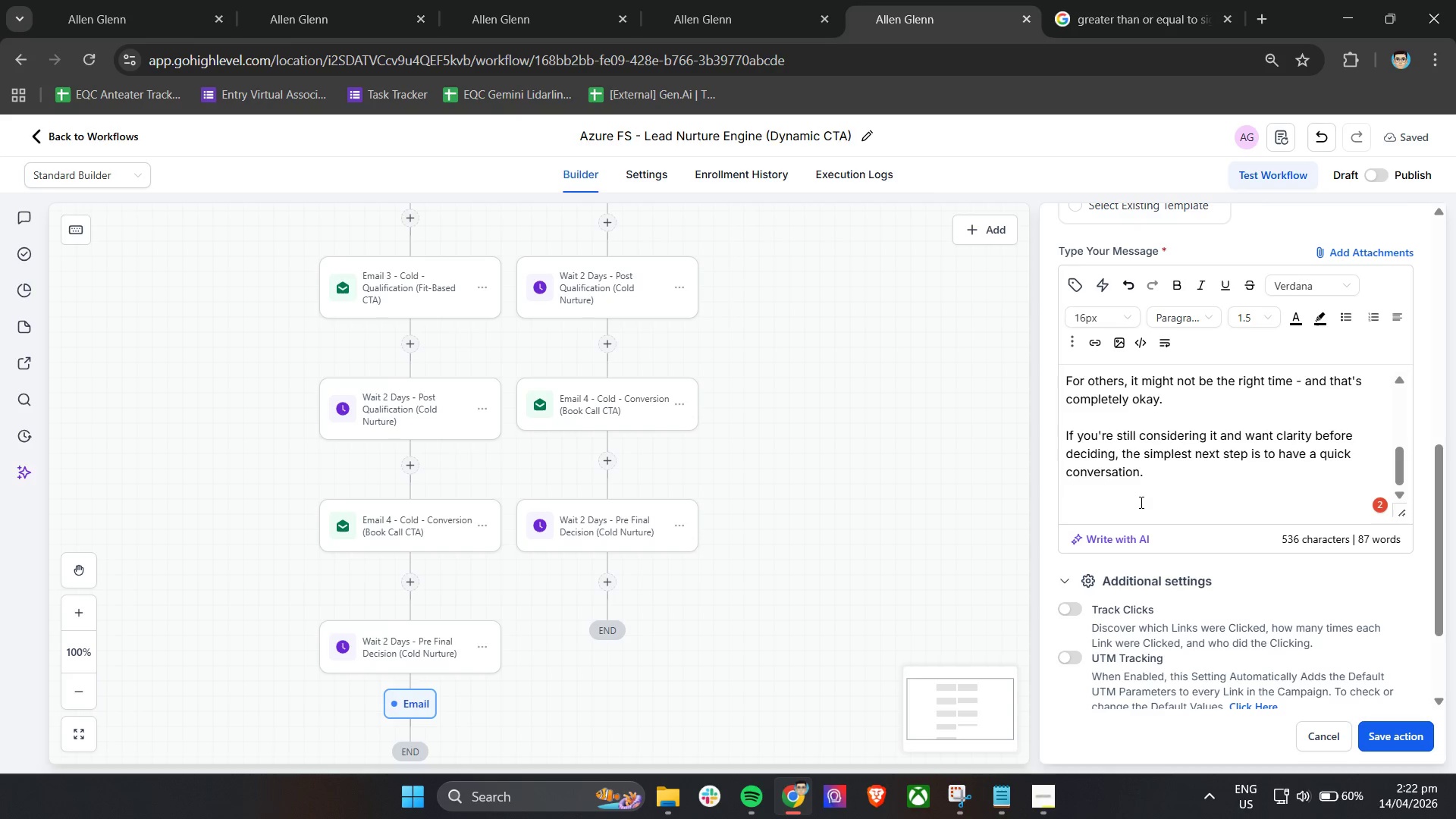 
wait(13.1)
 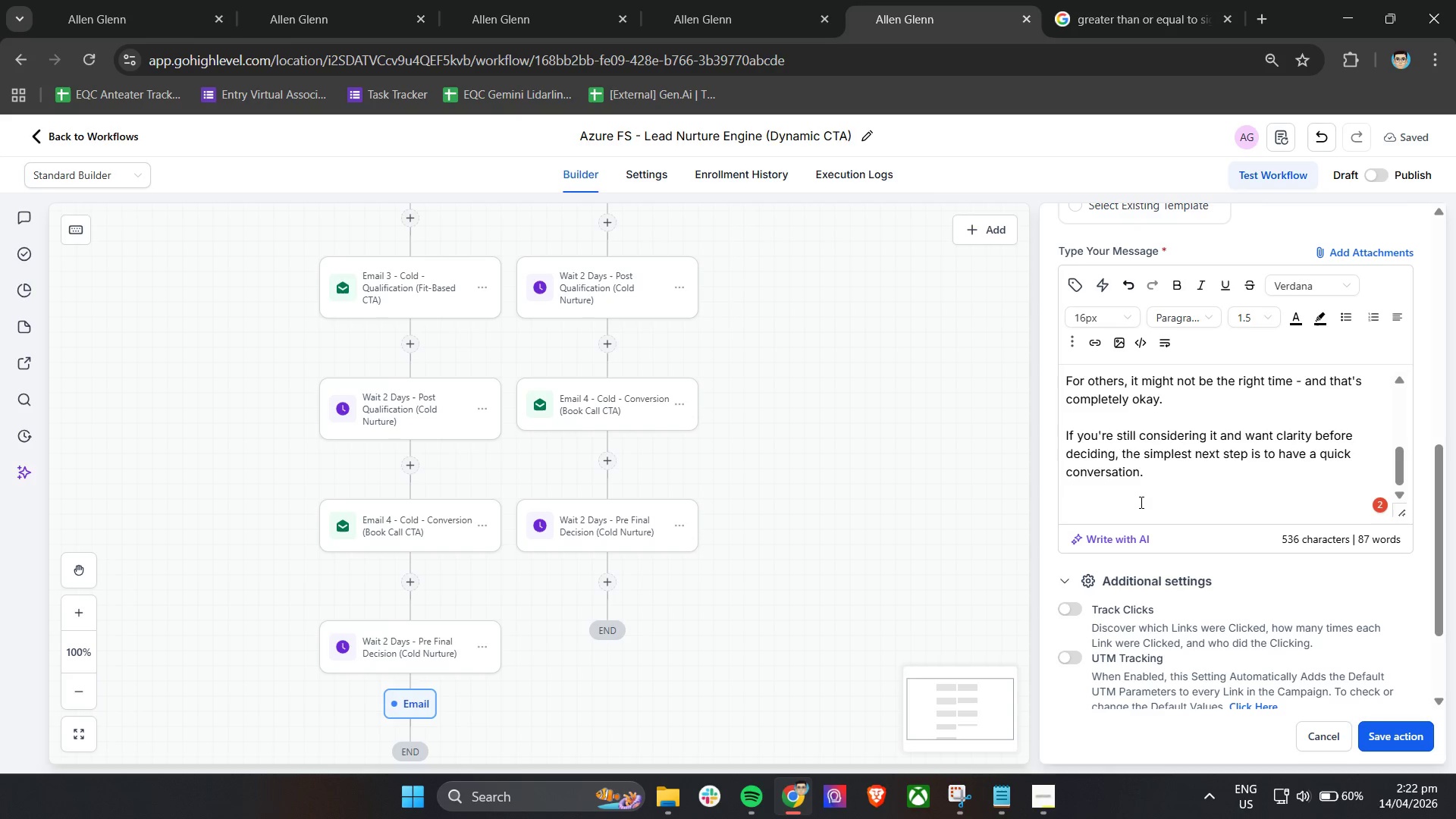 
left_click([311, 0])
 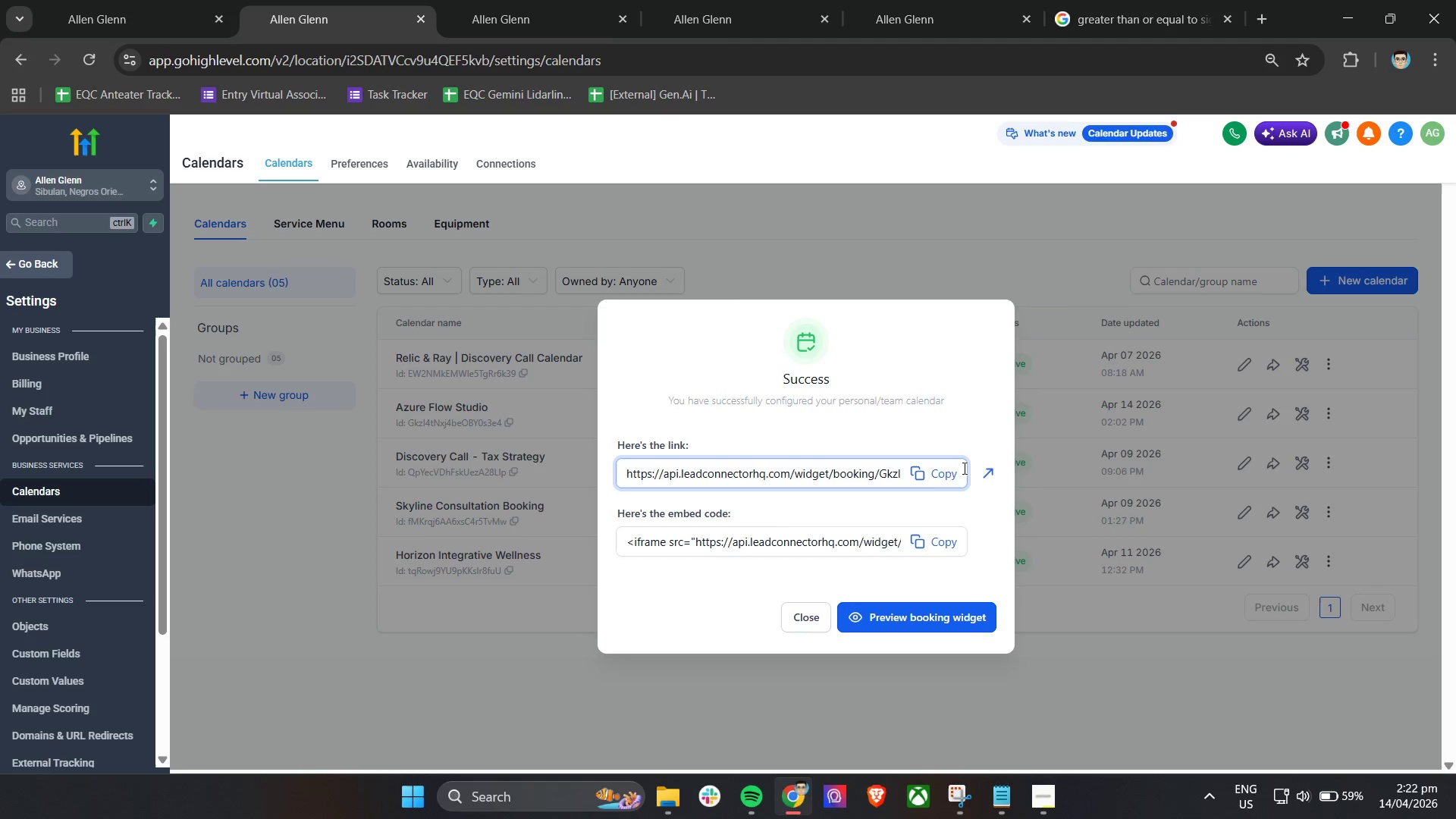 
double_click([943, 476])
 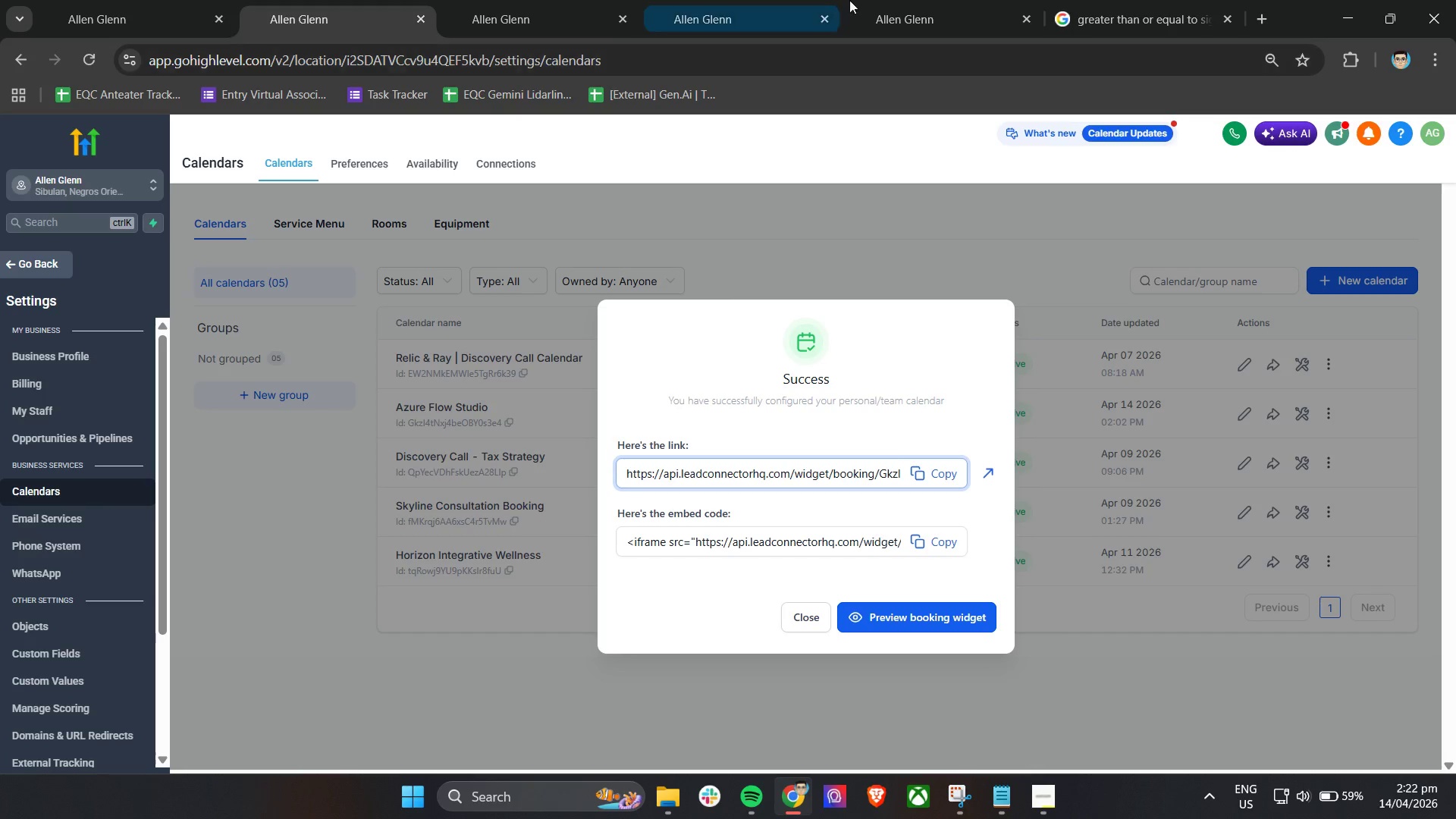 
left_click([880, 0])
 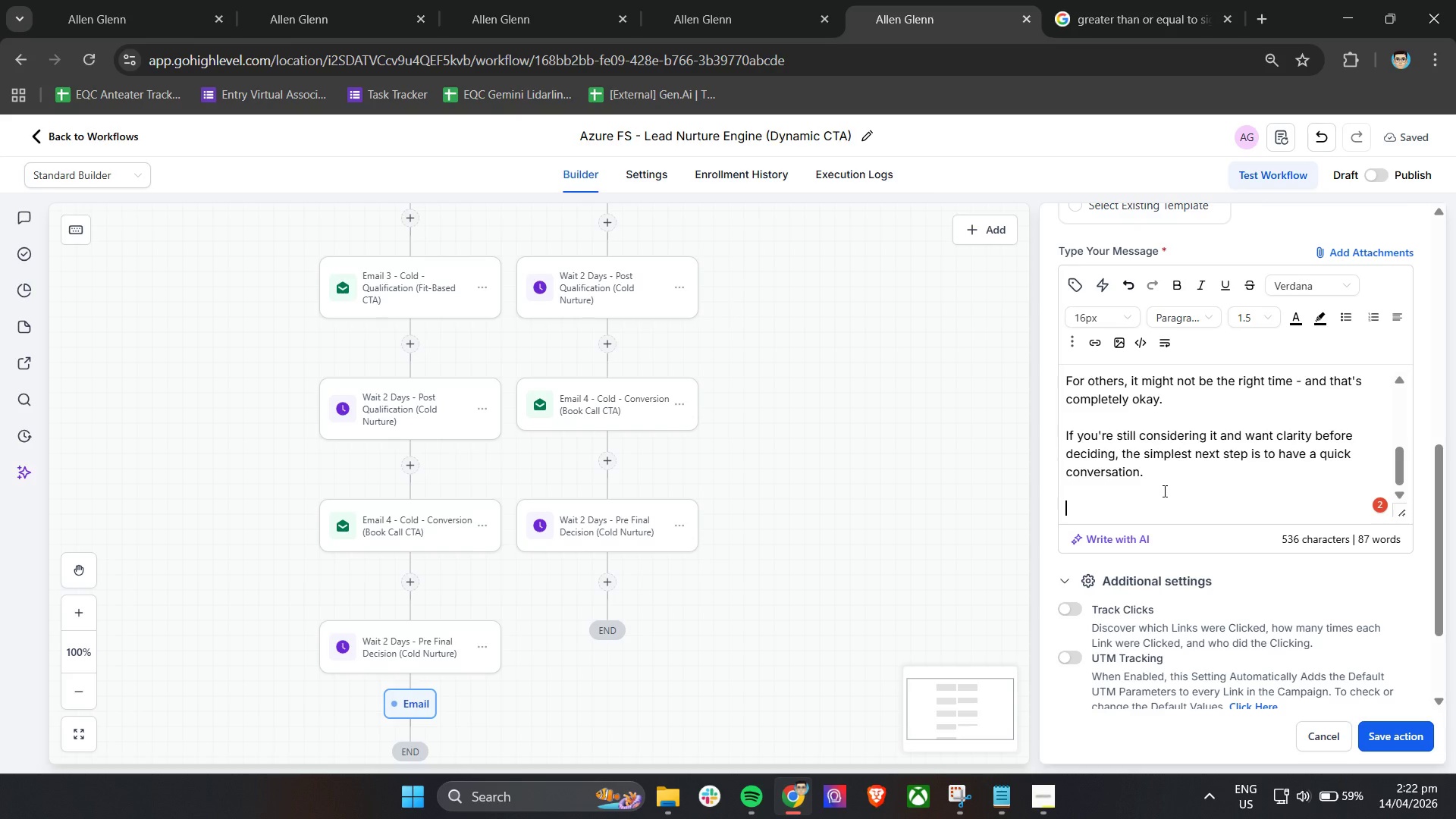 
key(Control+ControlLeft)
 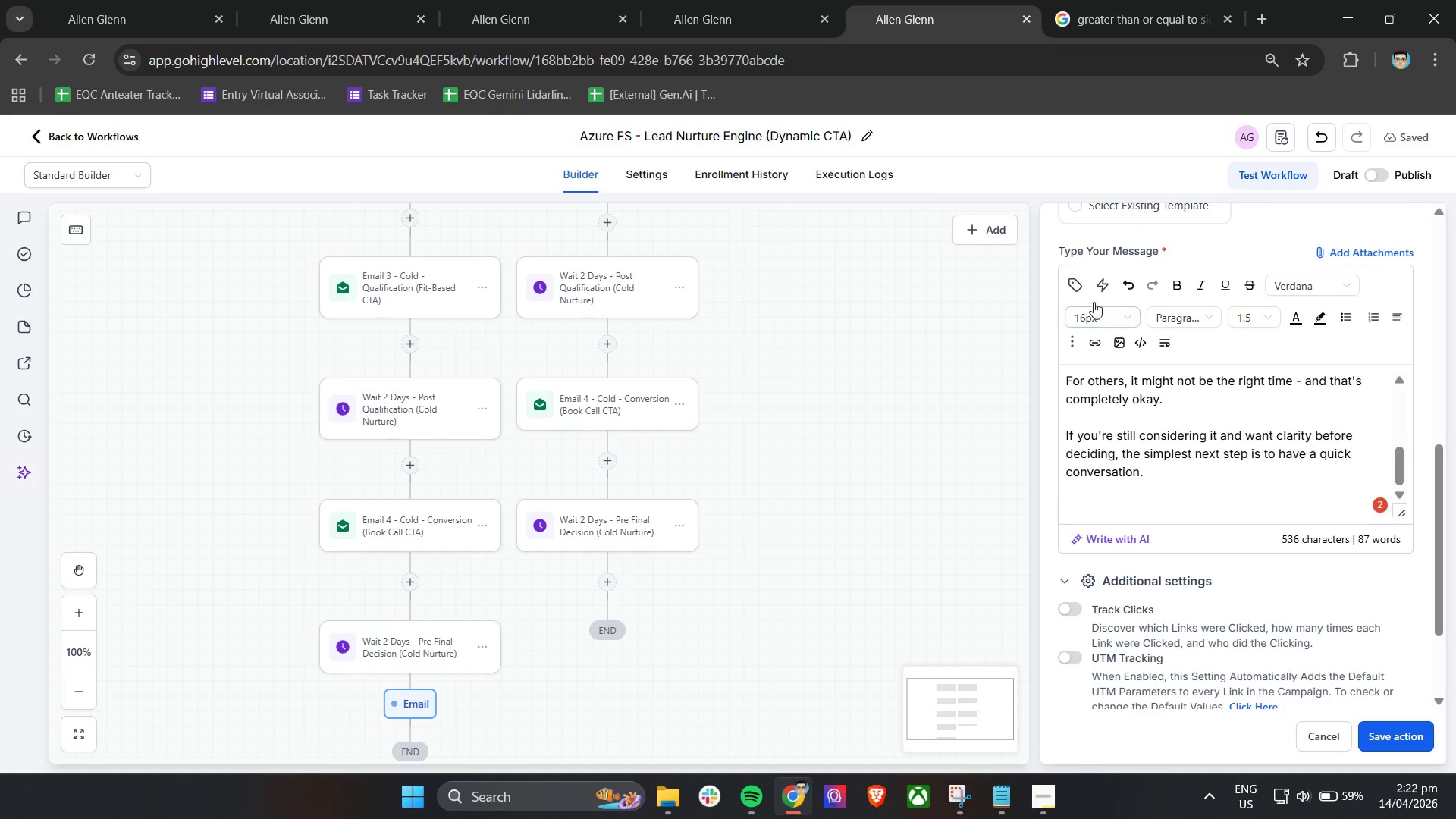 
left_click([1094, 339])
 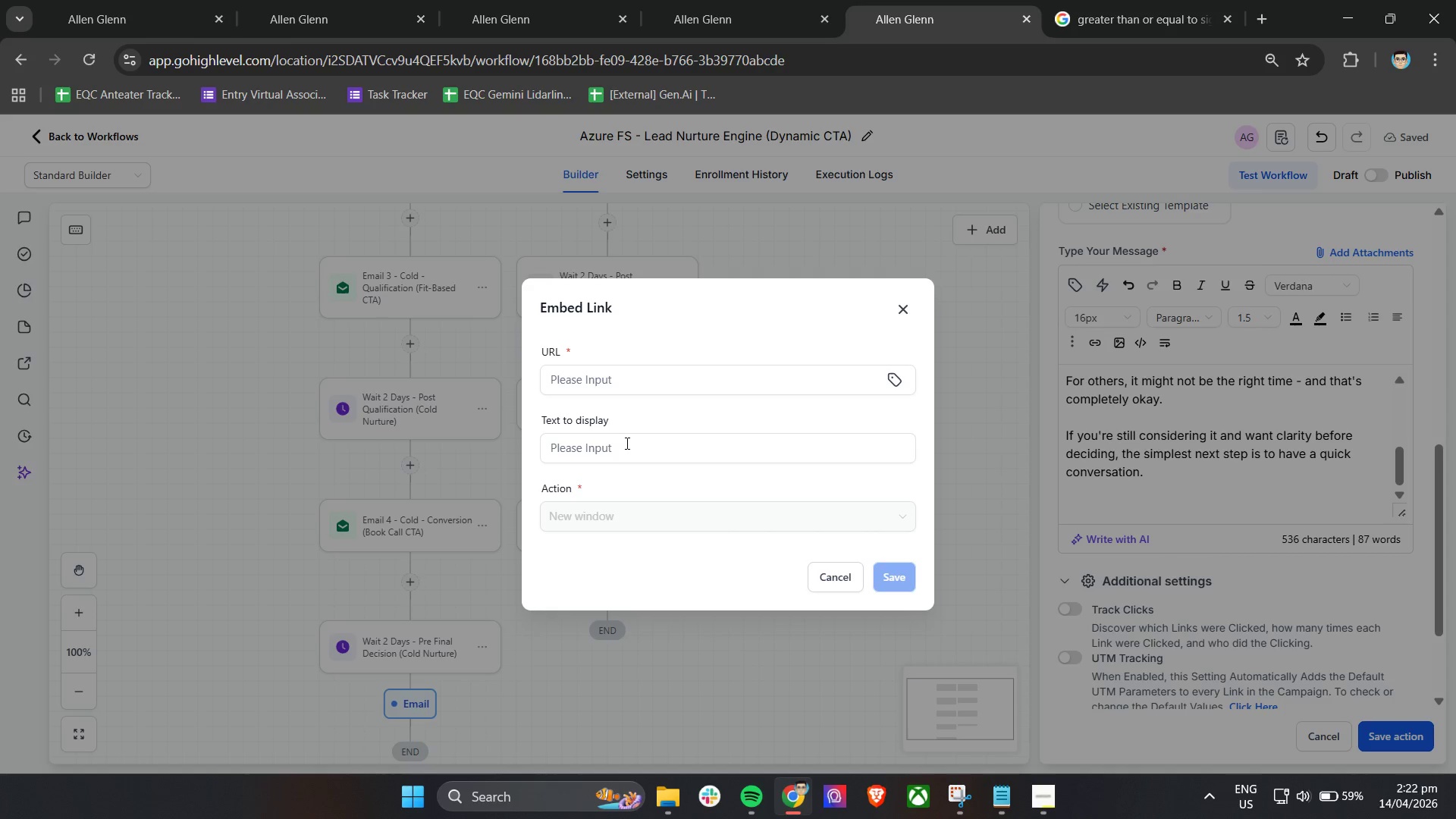 
left_click([626, 373])
 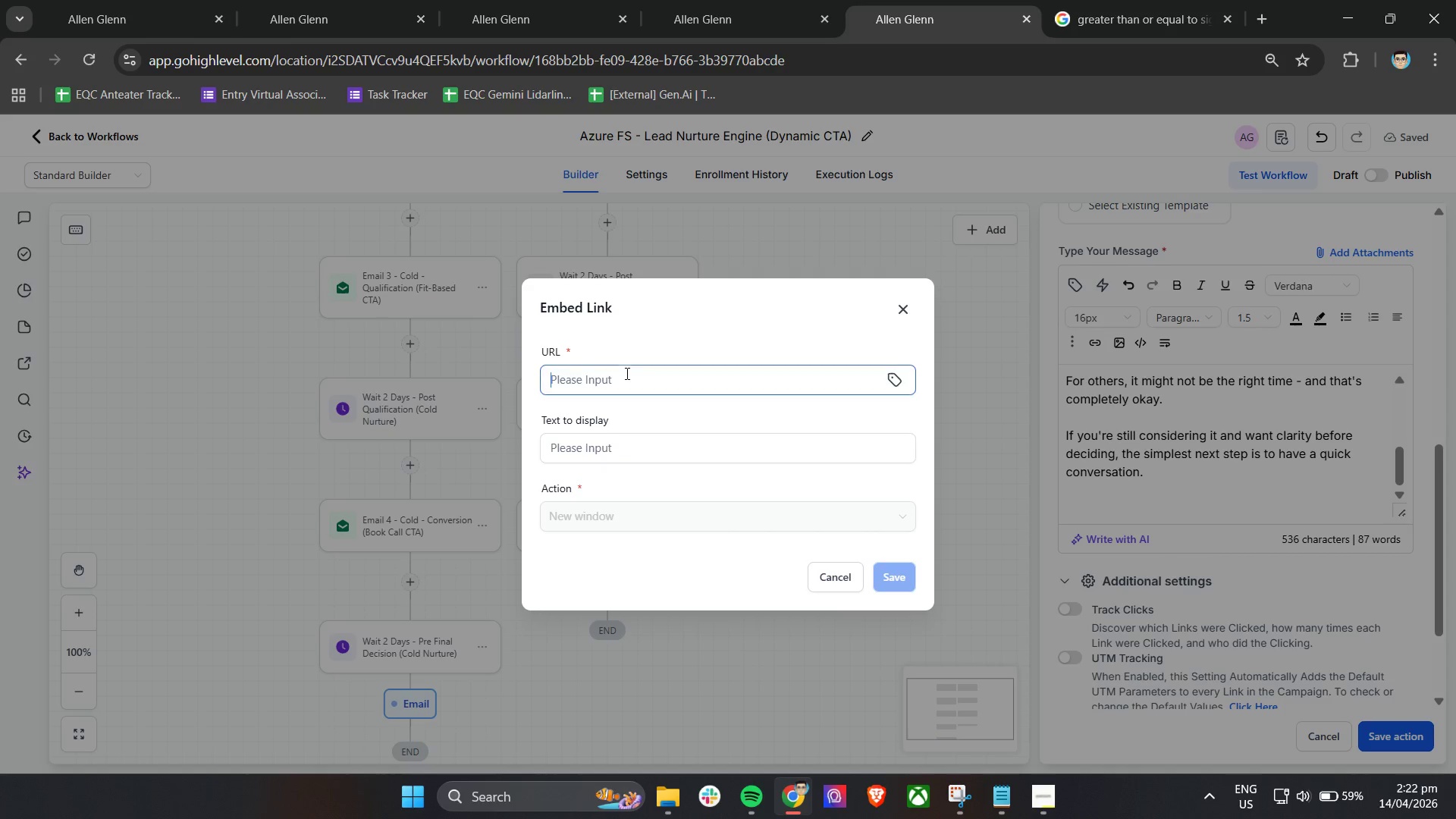 
key(Control+V)
 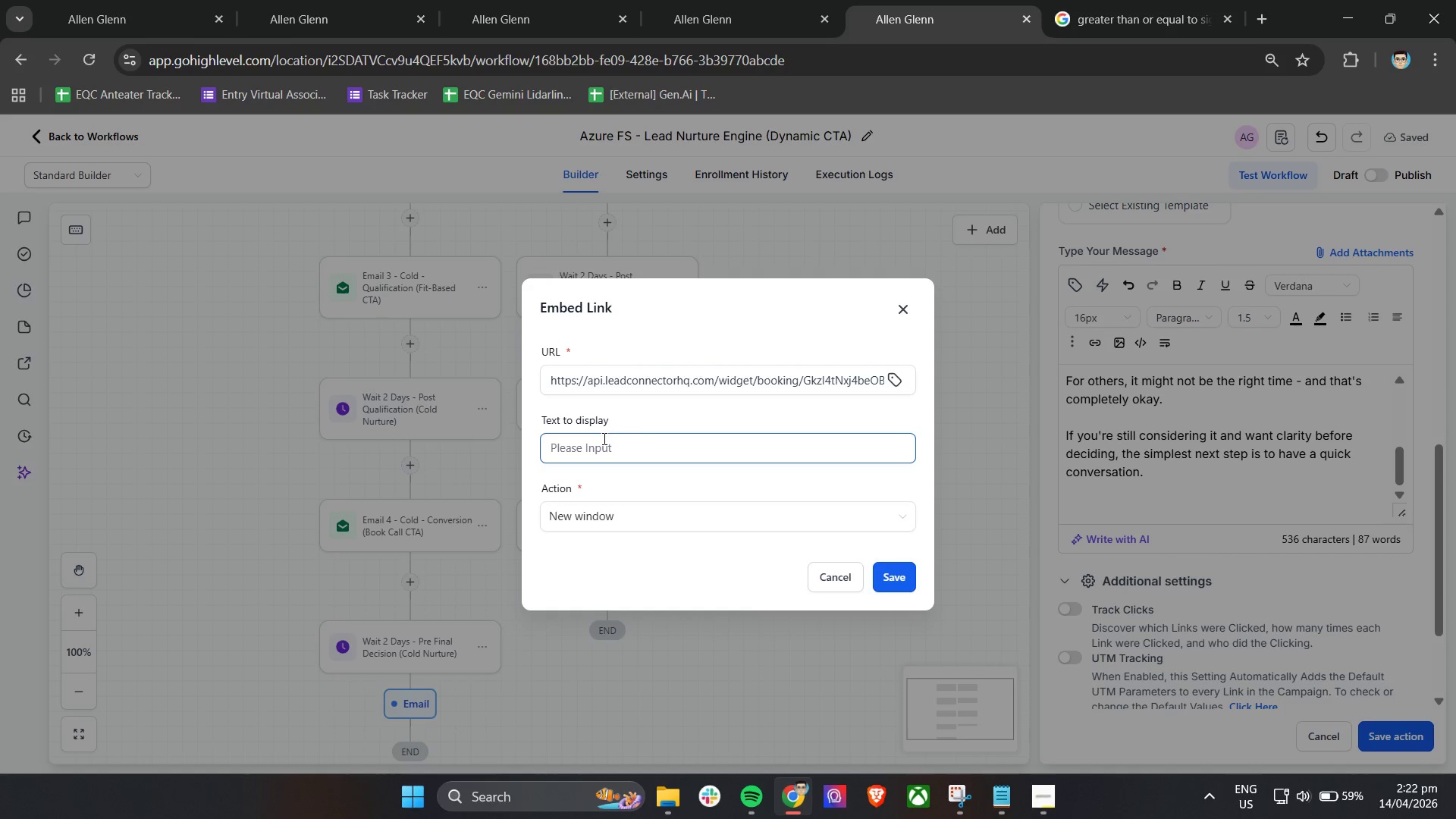 
type(Book a Discovery Call)
 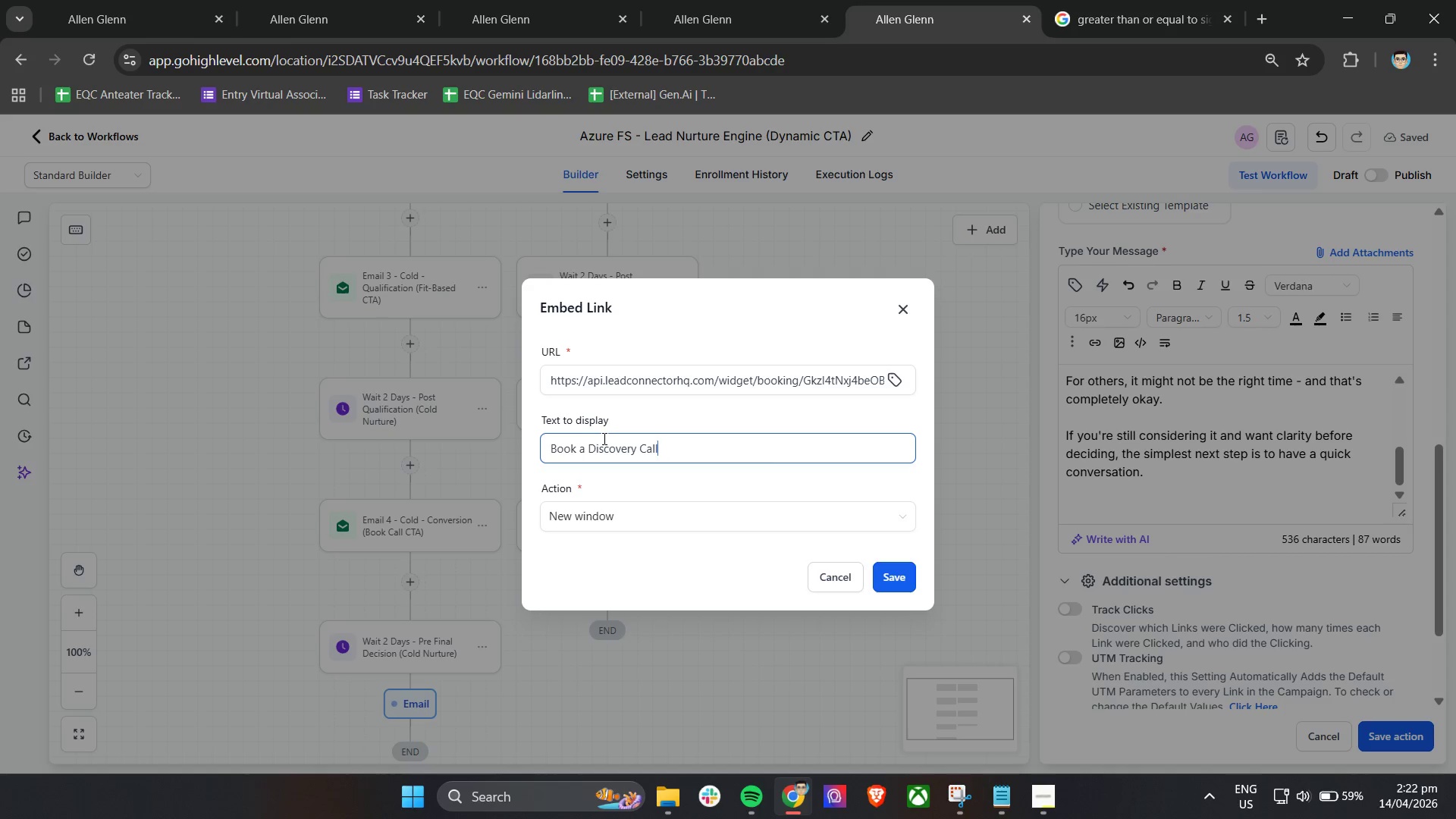 
left_click([886, 568])
 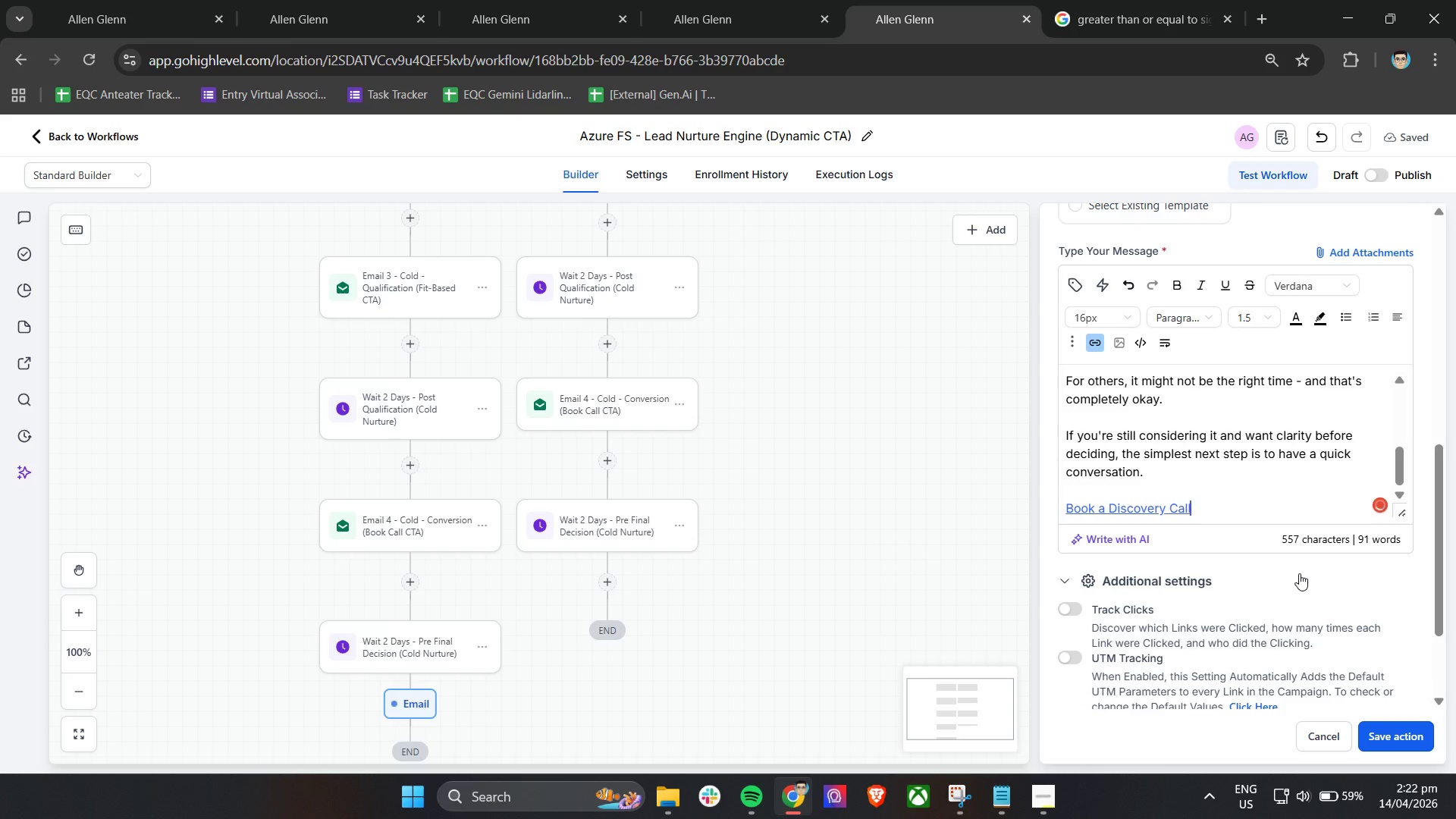 
key(Enter)
 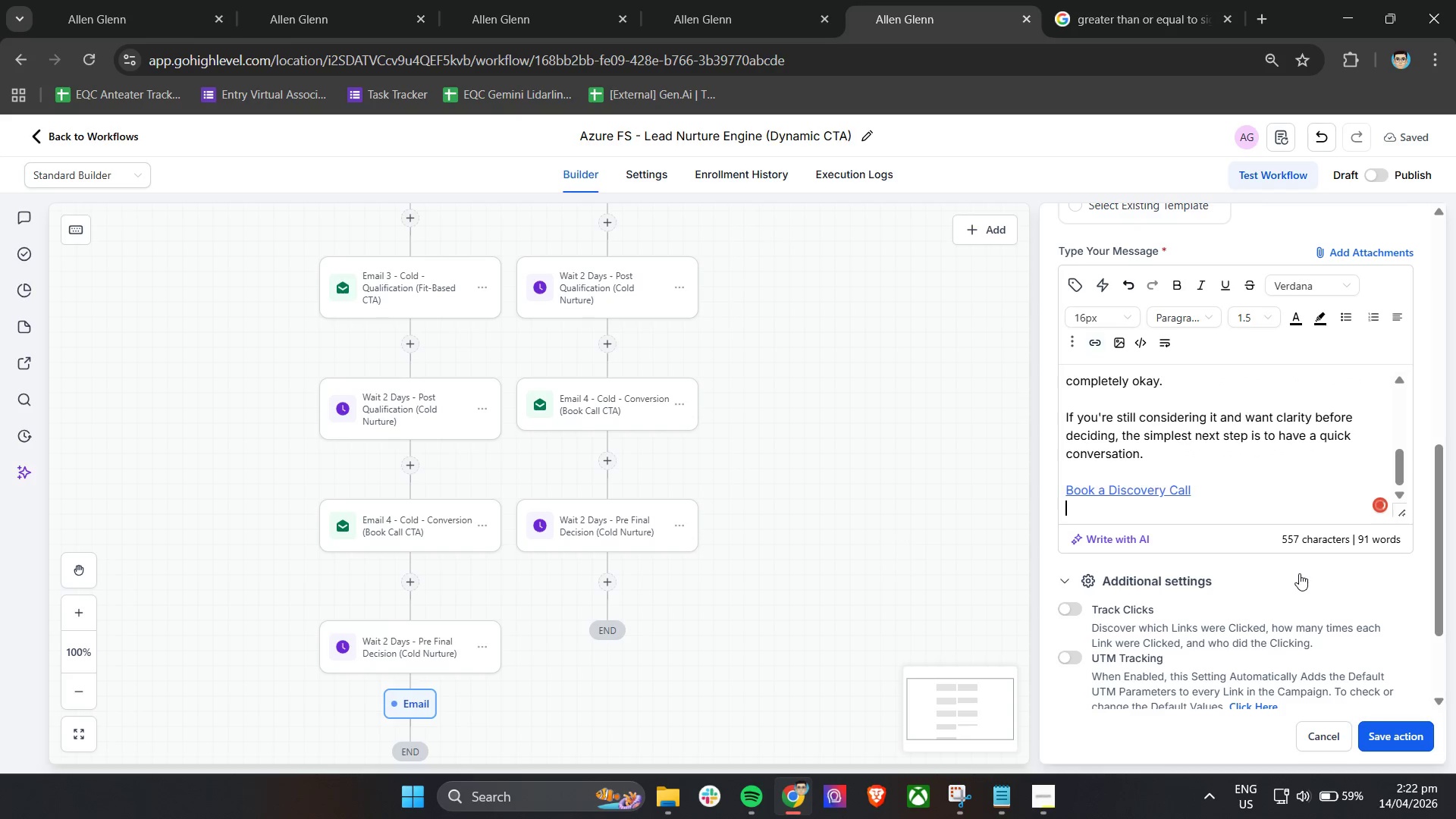 
key(Enter)
 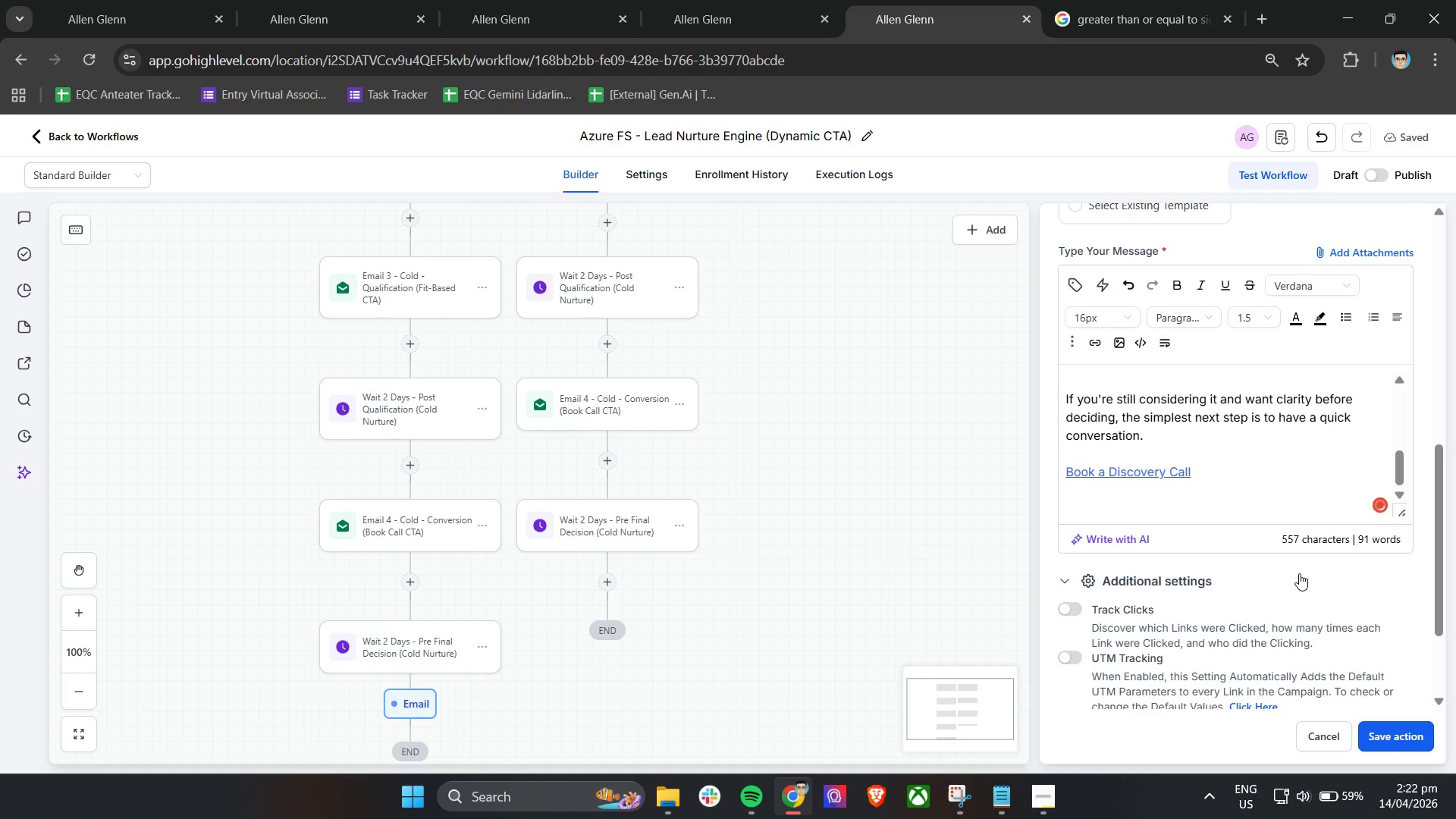 
type(It's a relaxed, no-pressure call to help you understand if this )
 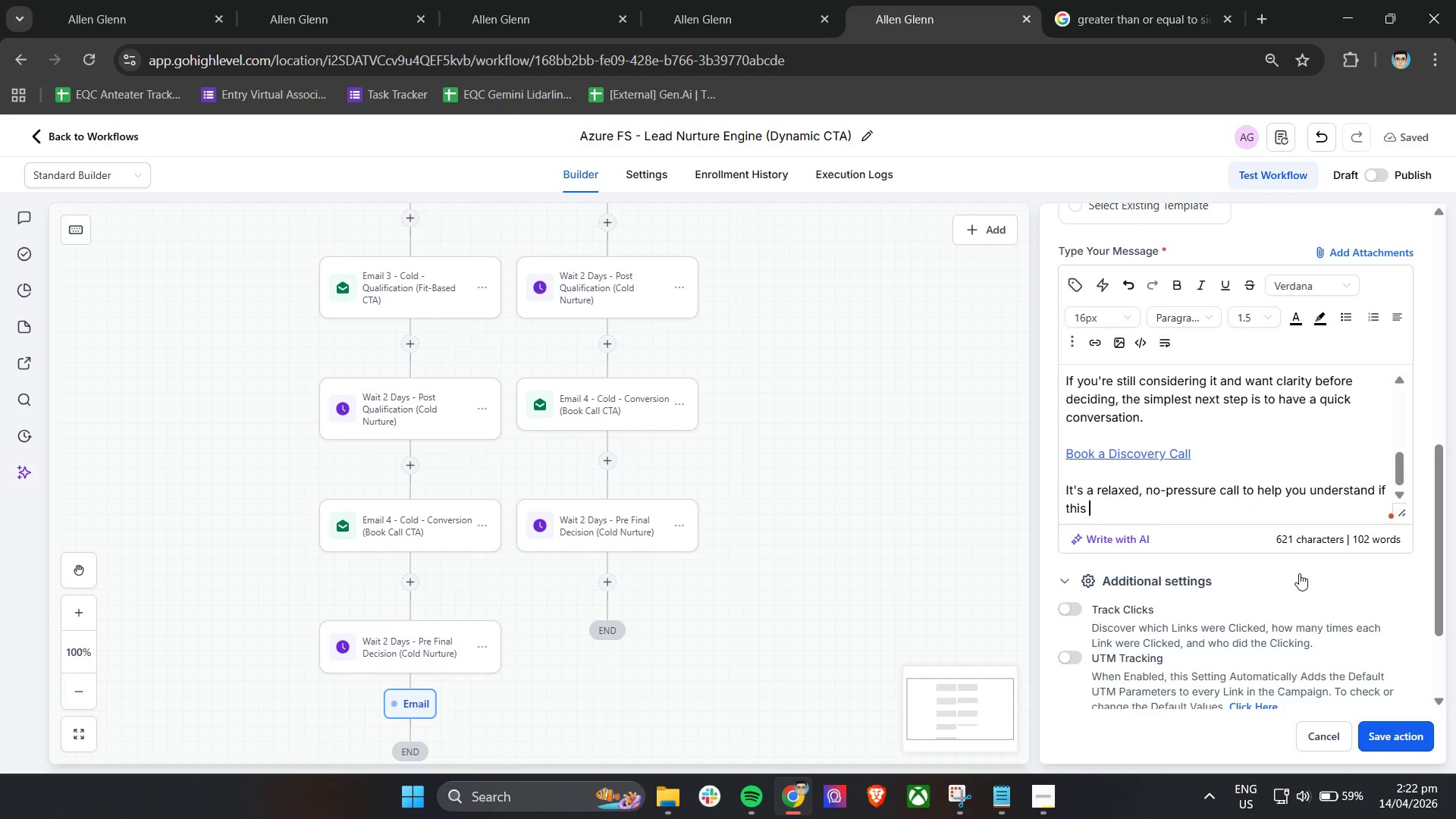 
type(is the right fit for you.)
 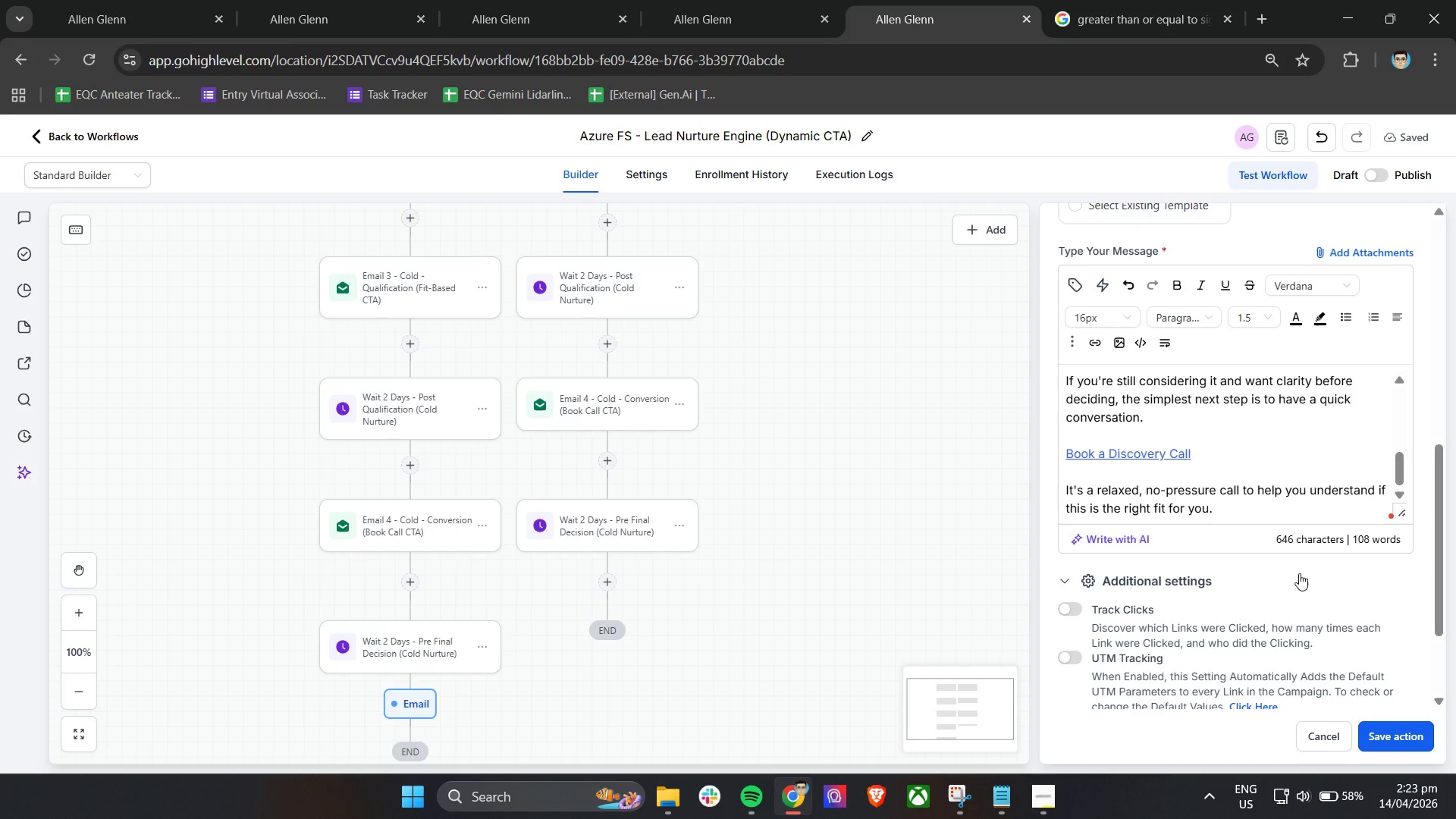 
key(Enter)
 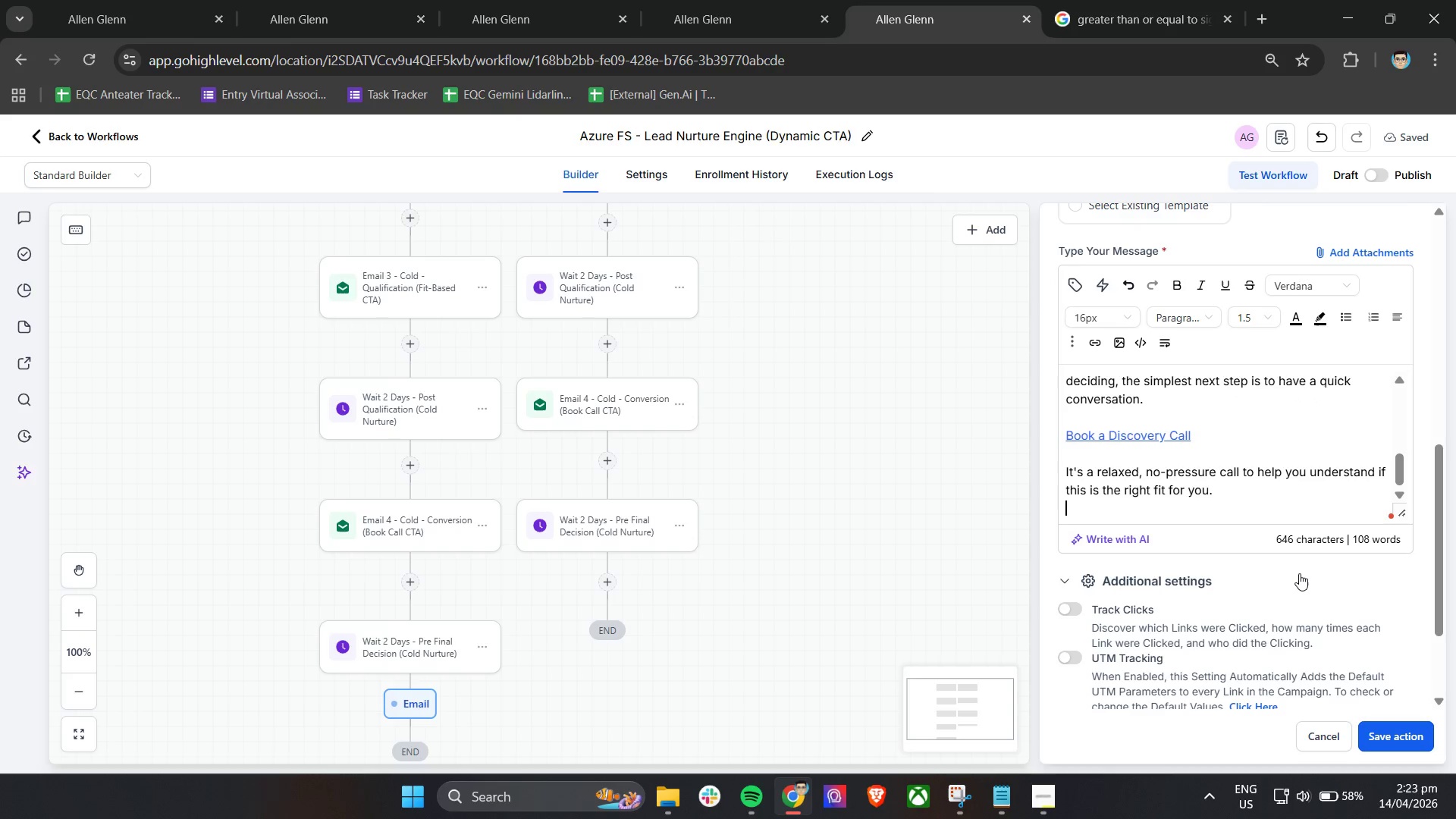 
key(Enter)
 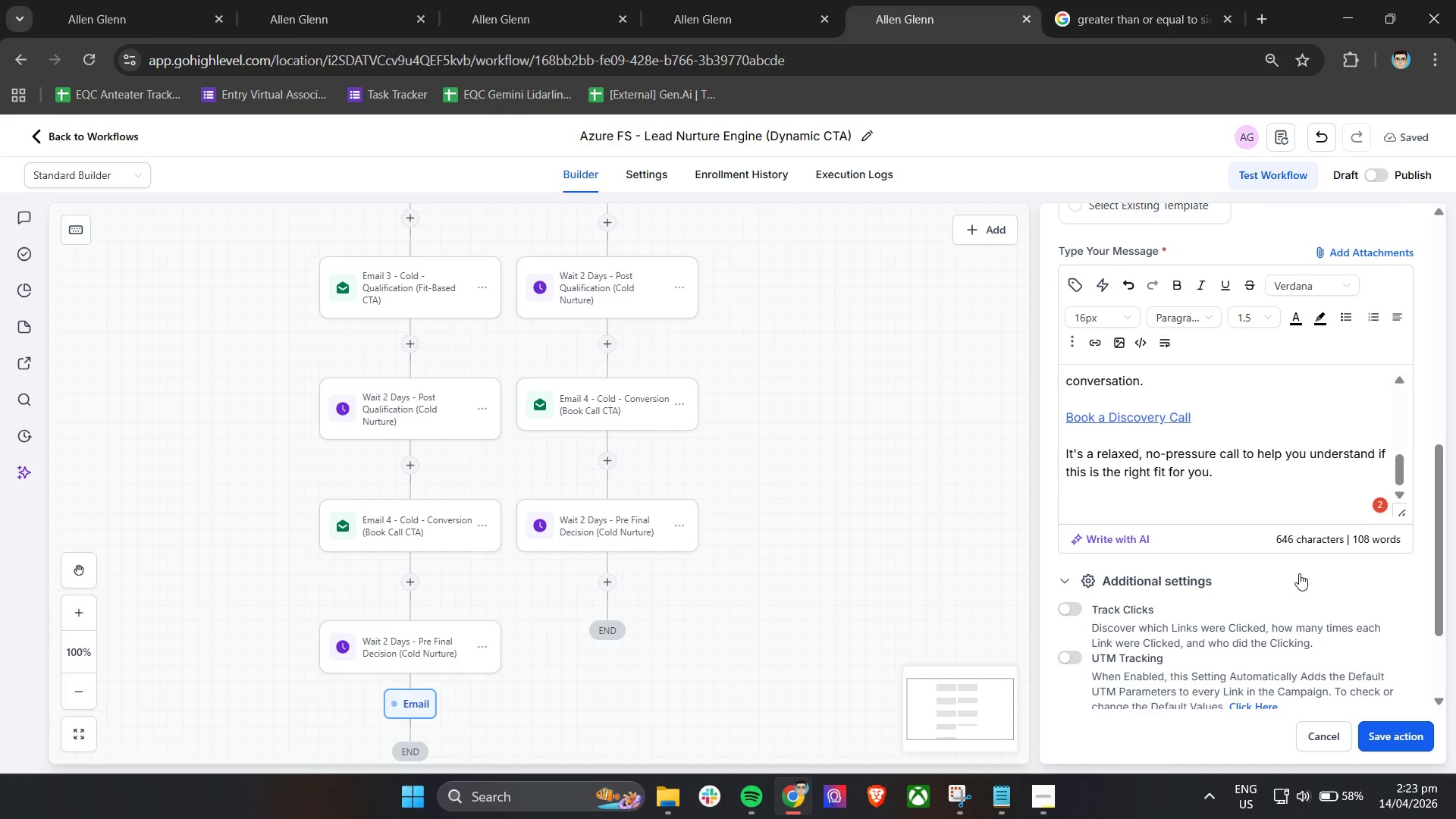 
wait(15.5)
 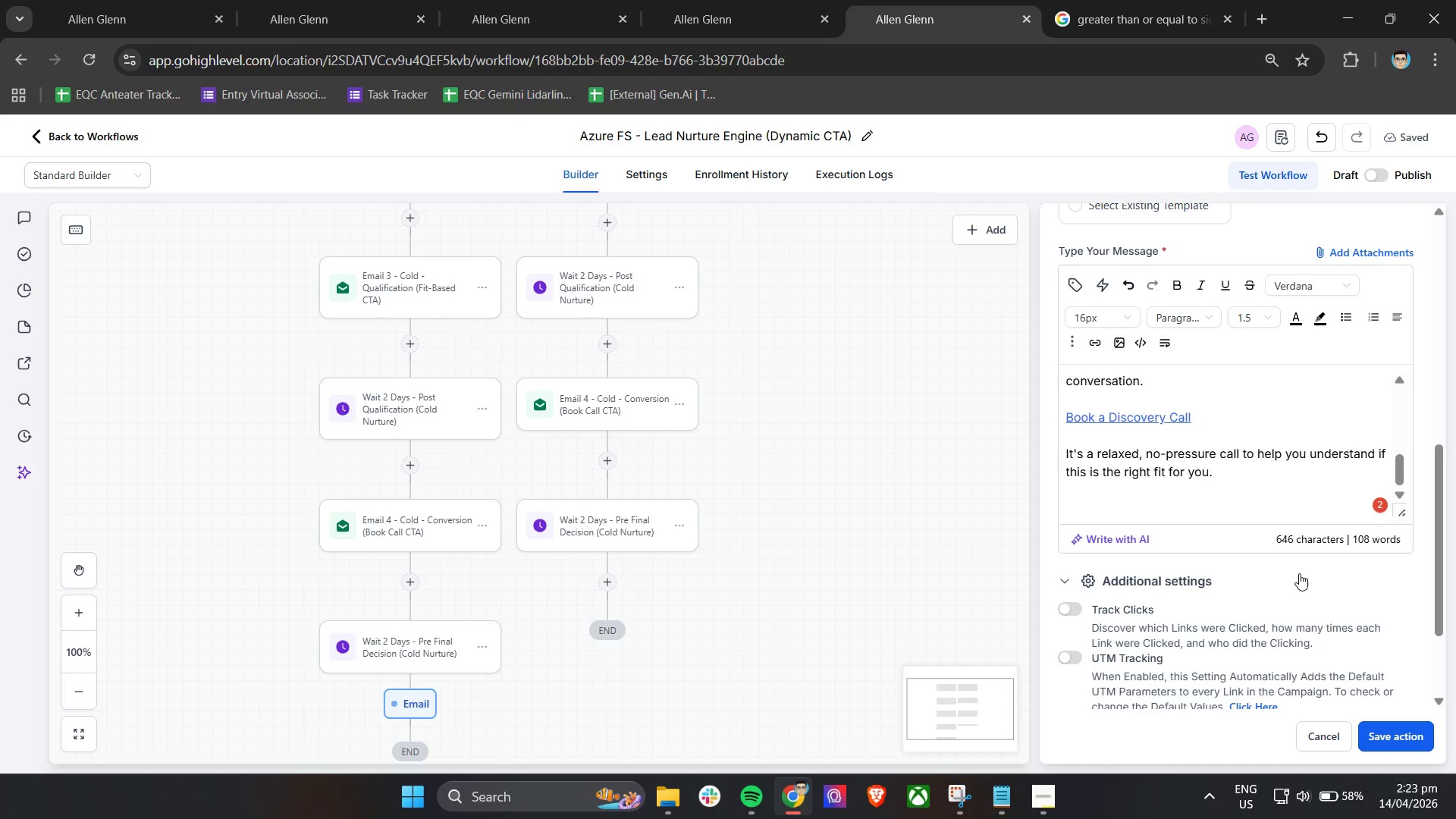 
type(If not)
 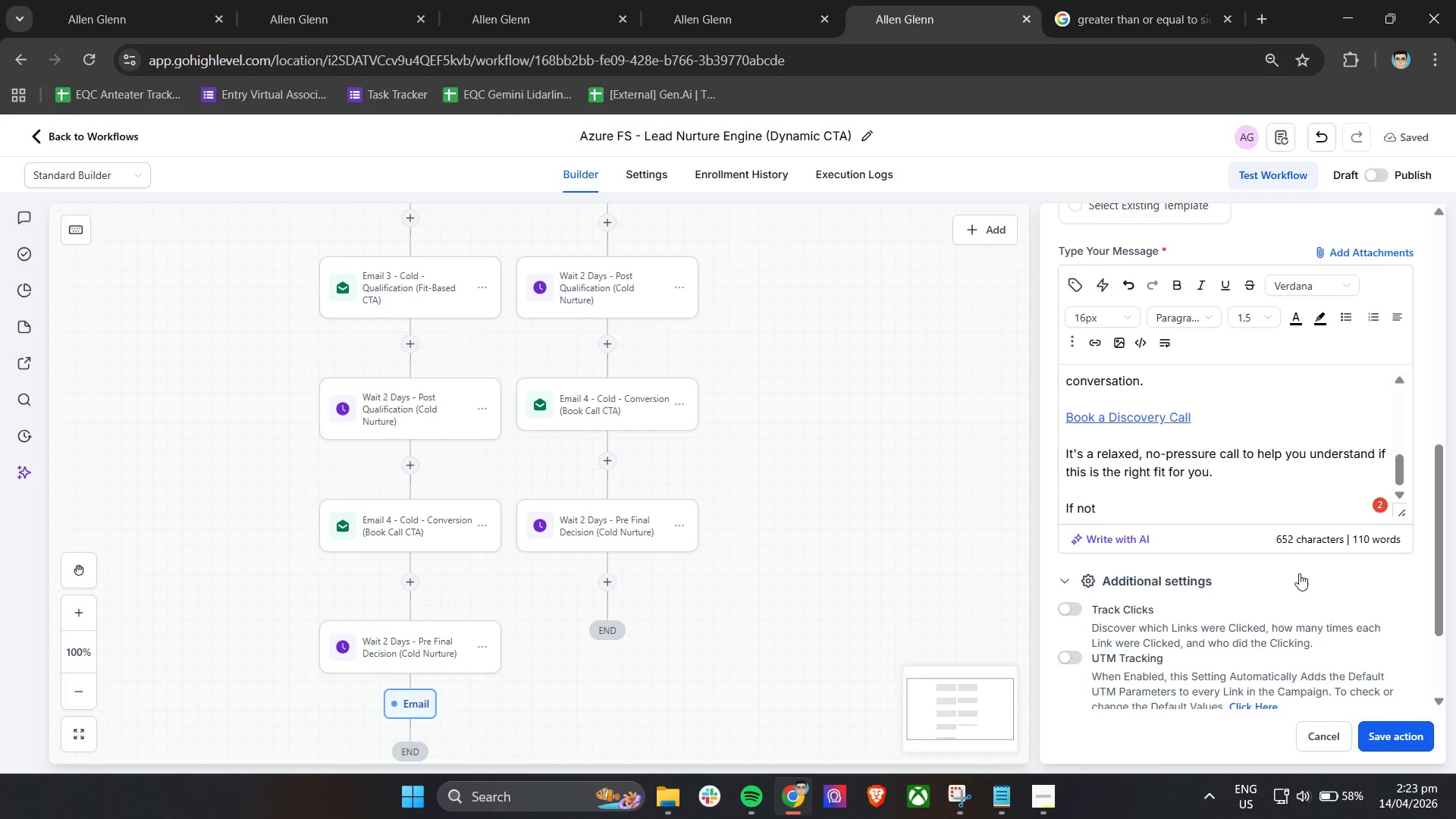 
wait(10.92)
 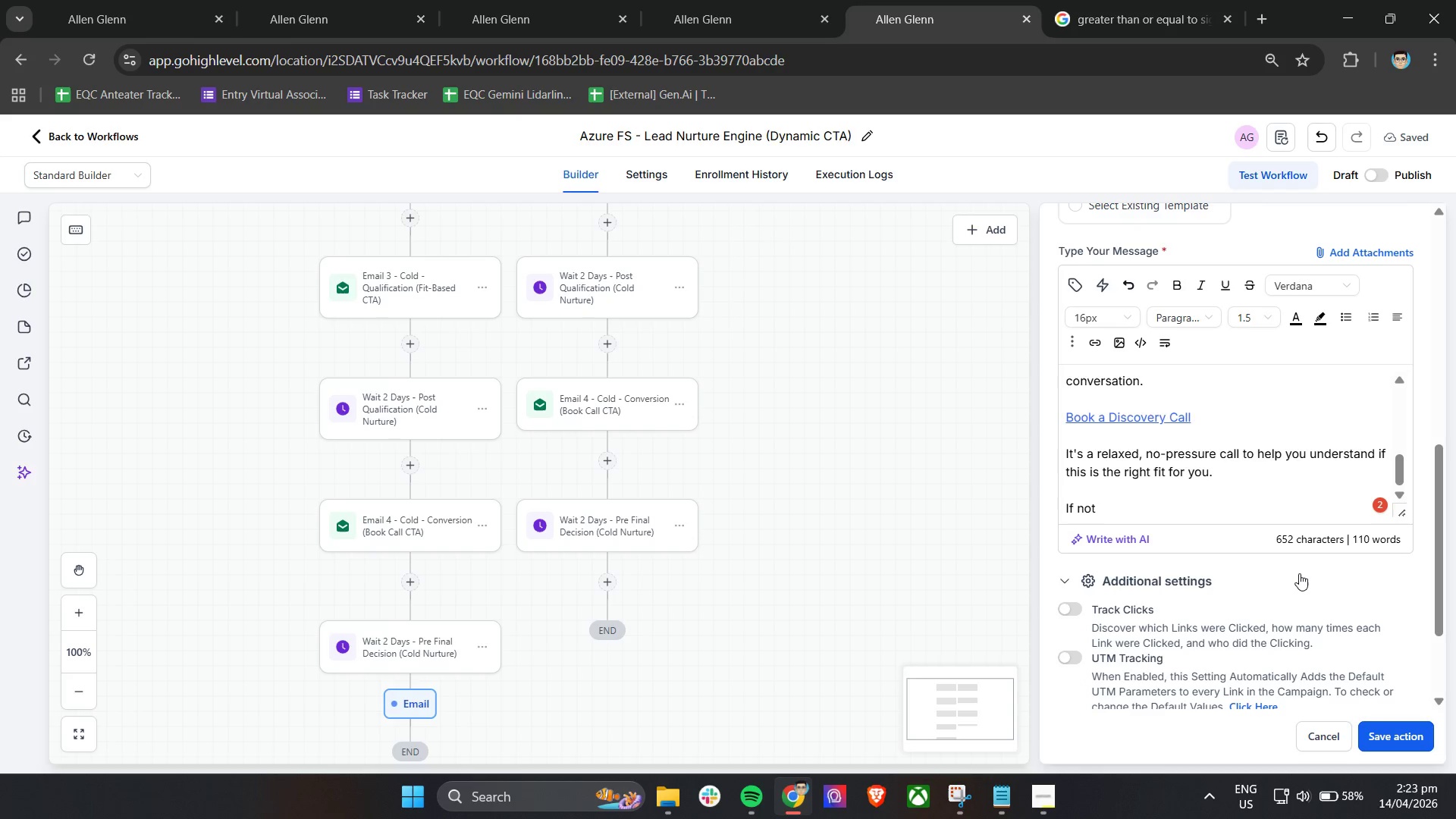 
type(, no worries at all - I hope the i)
 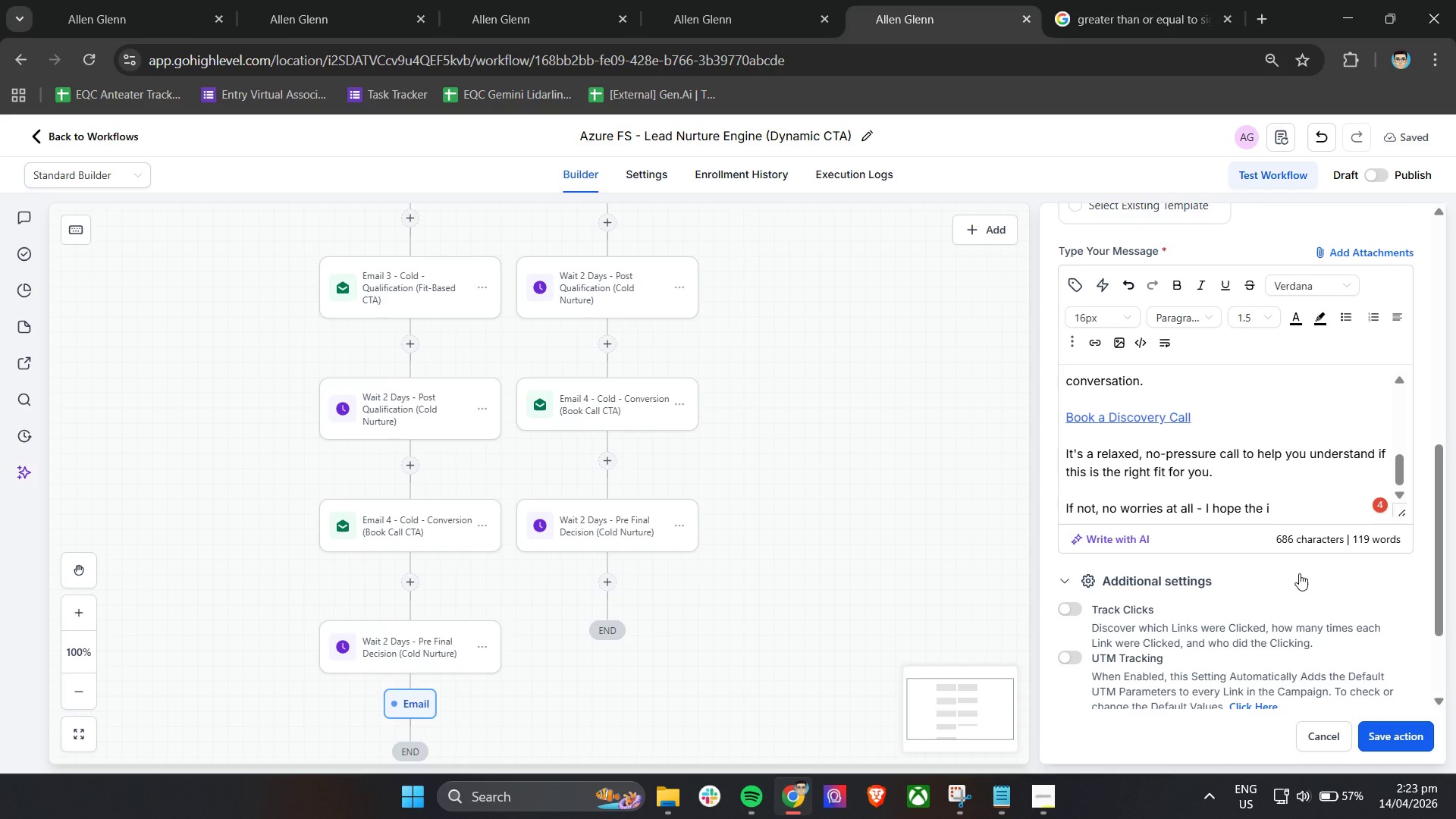 
wait(9.28)
 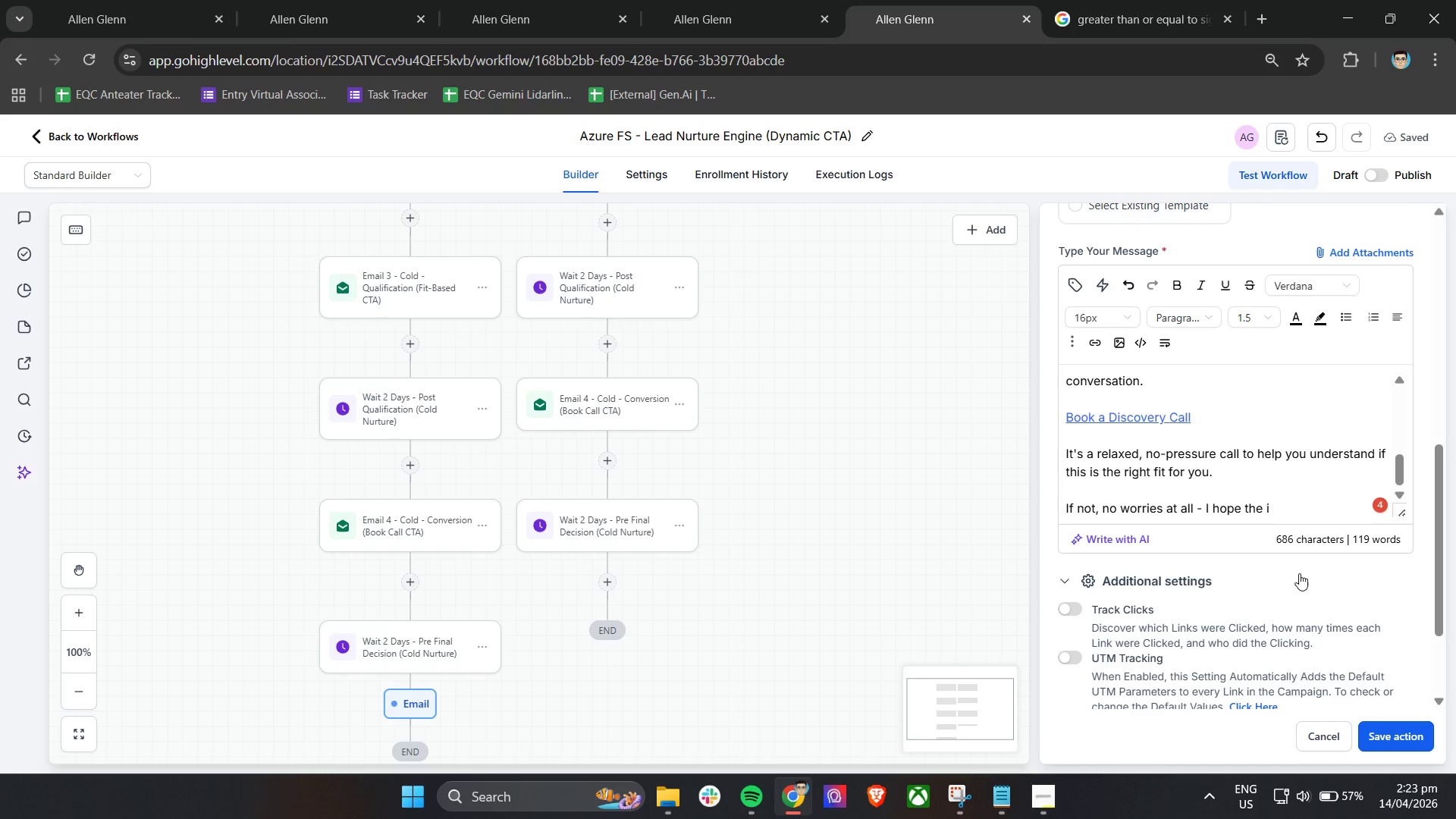 
type(nsights I shared were hepful as you explore your options.)
 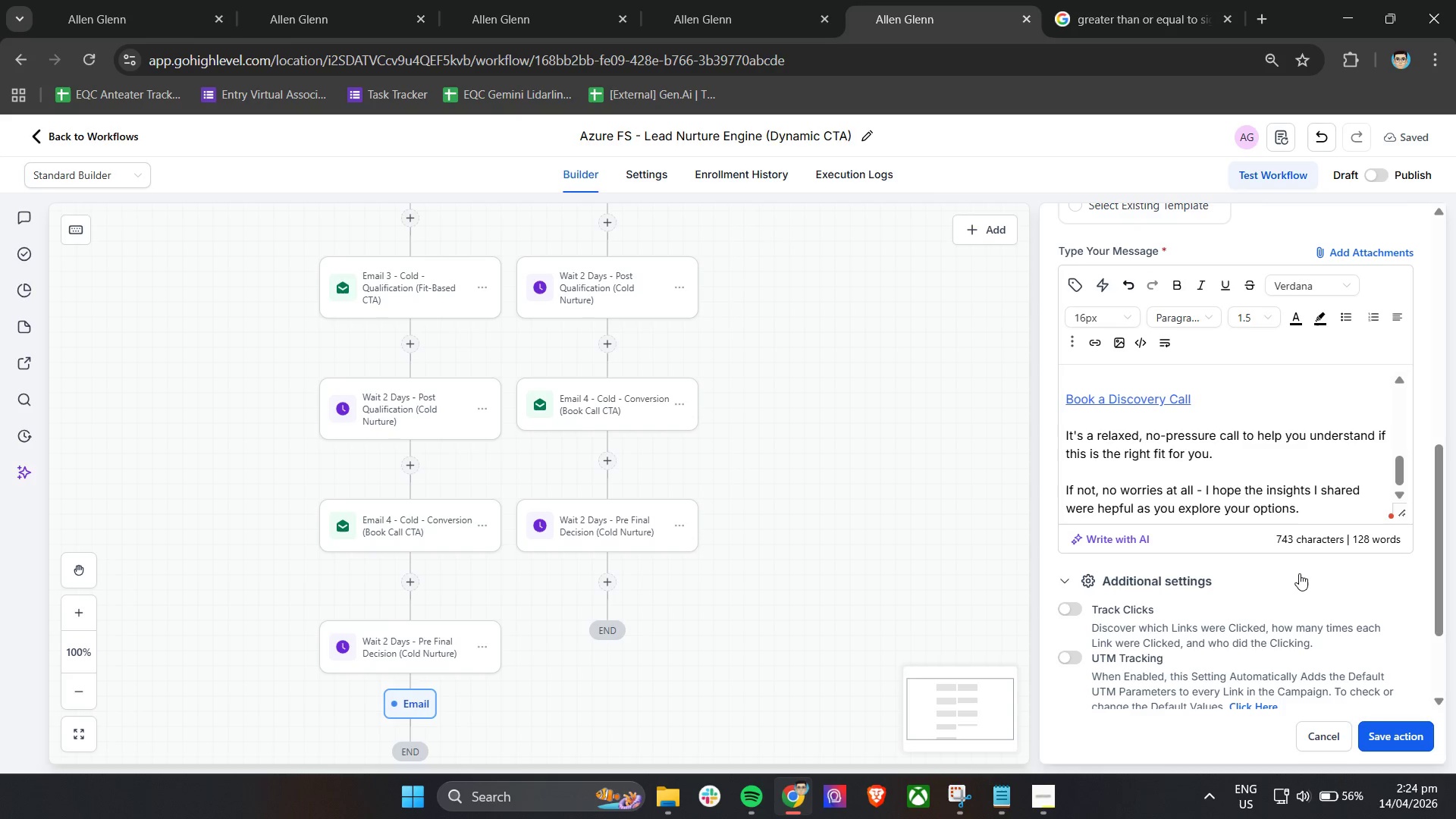 
key(Enter)
 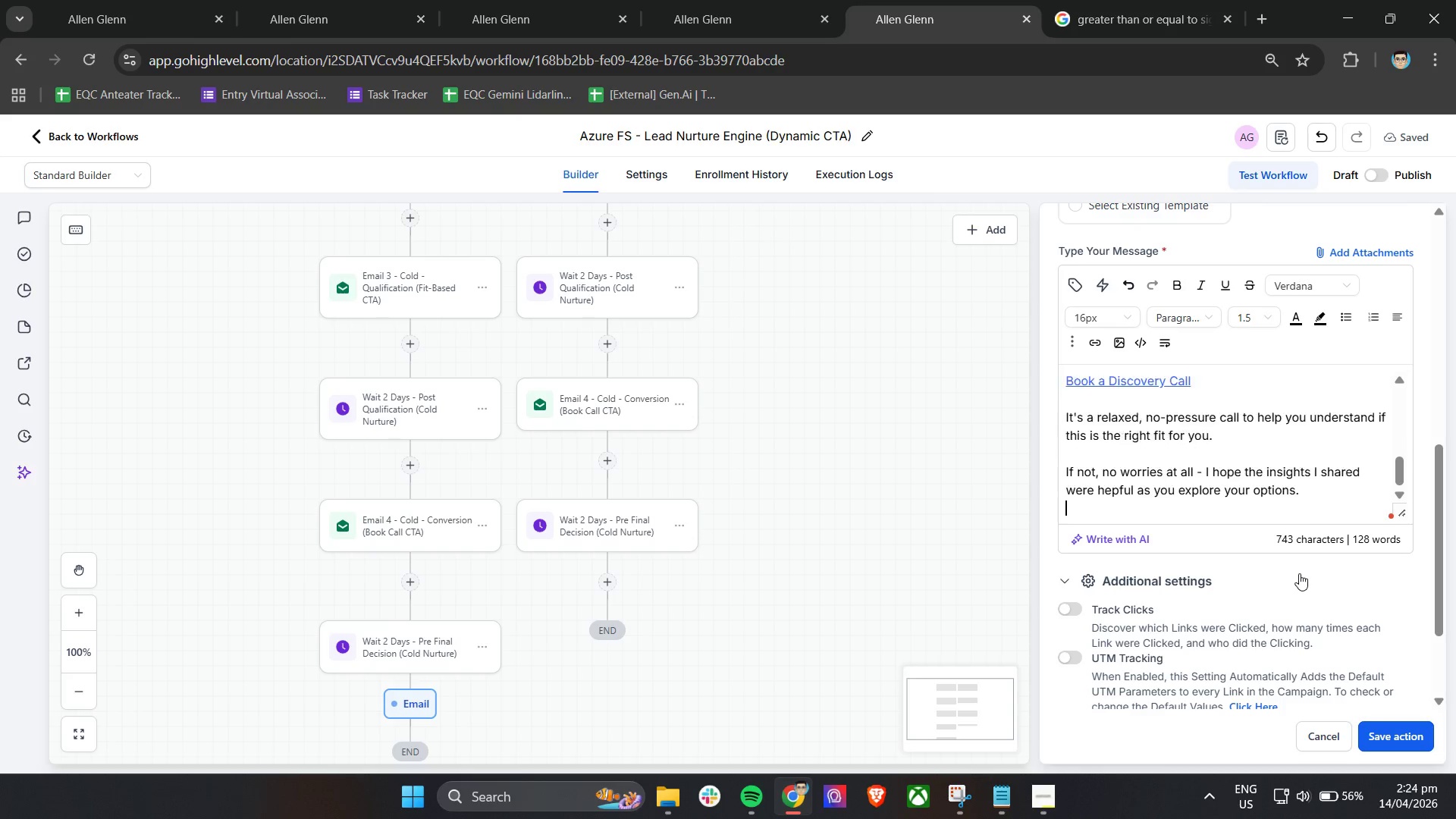 
key(Enter)
 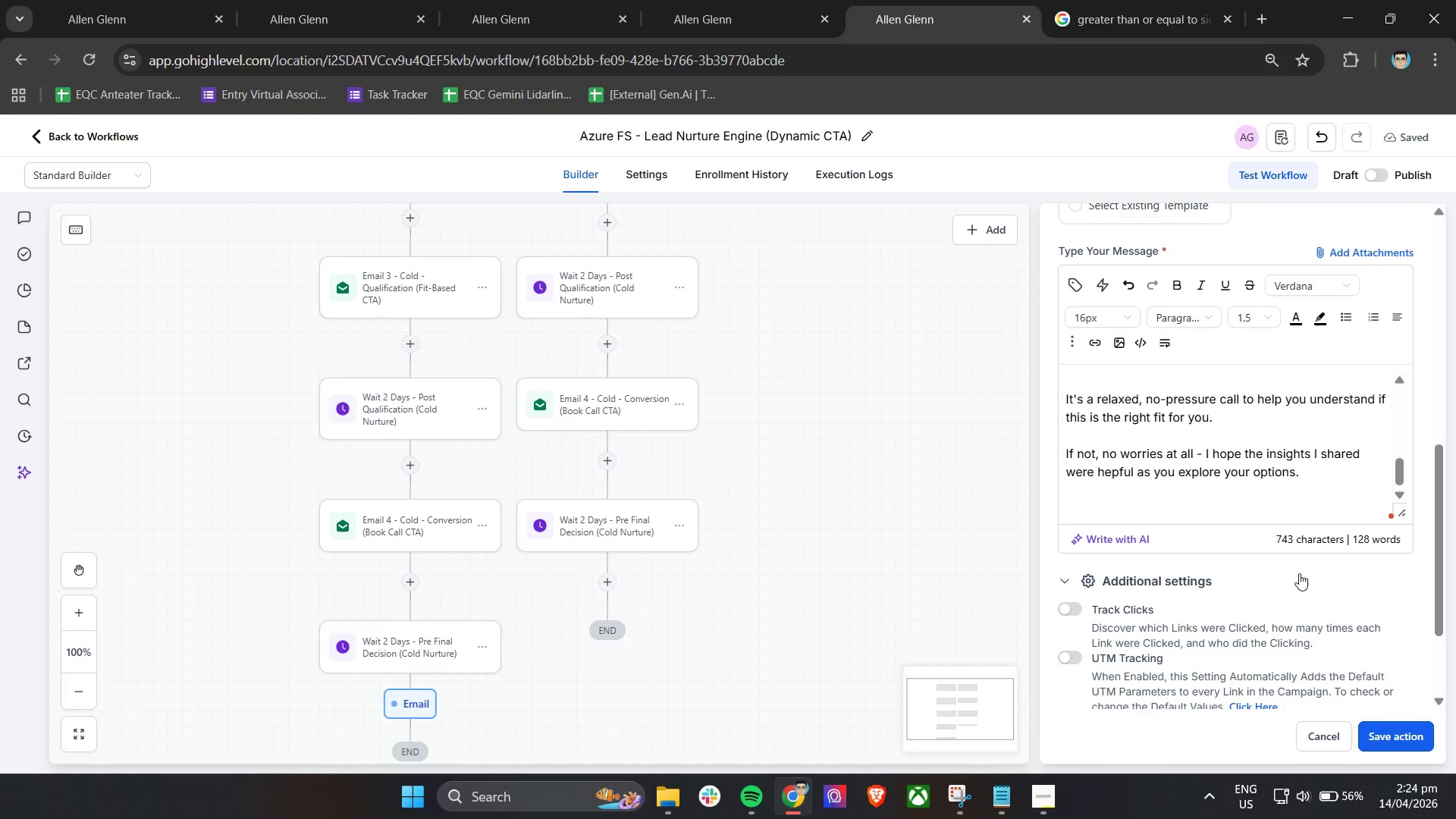 
type(Wishing you the best in your k)
key(Backspace)
type(journey,)
 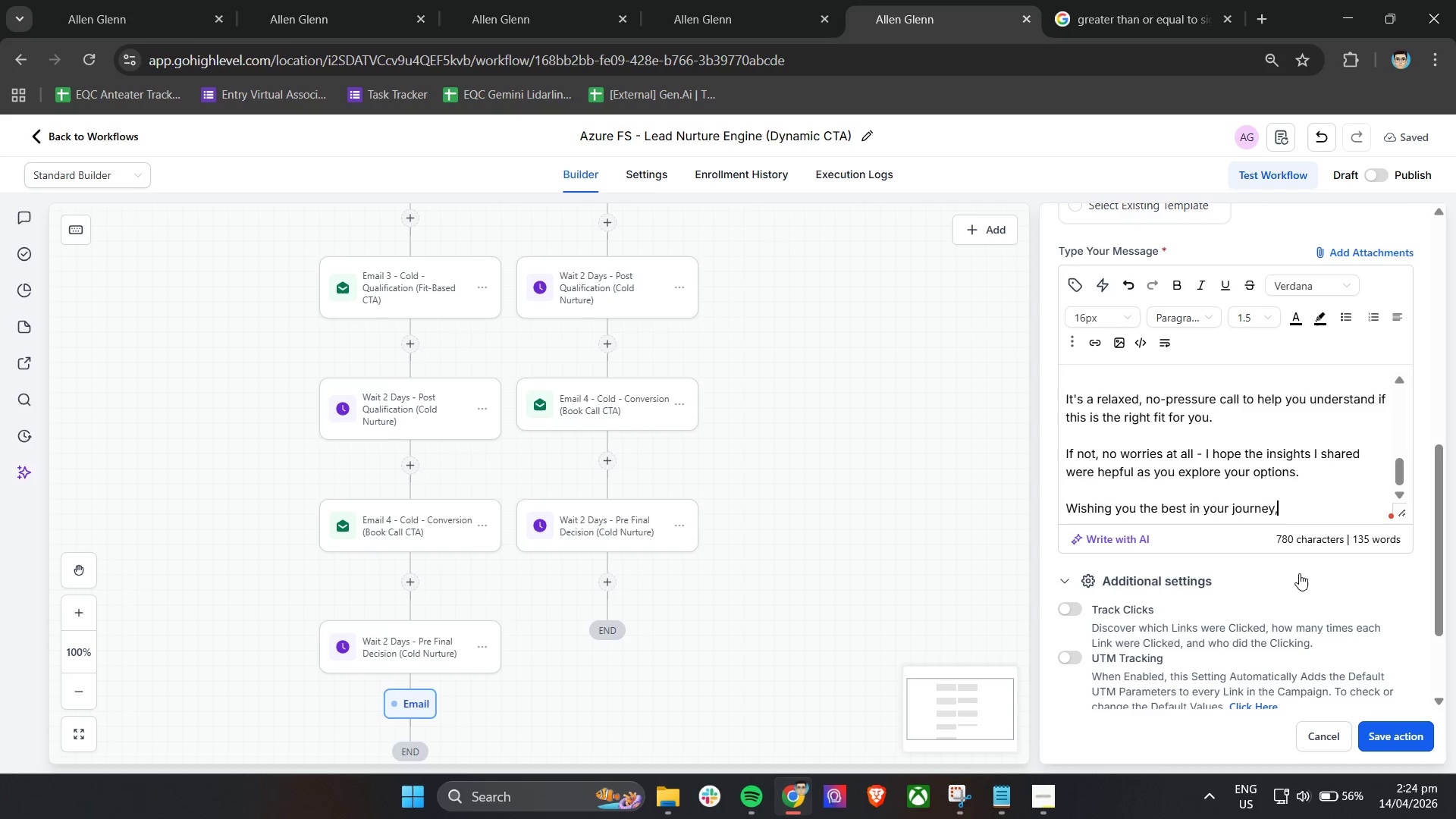 
key(Enter)
 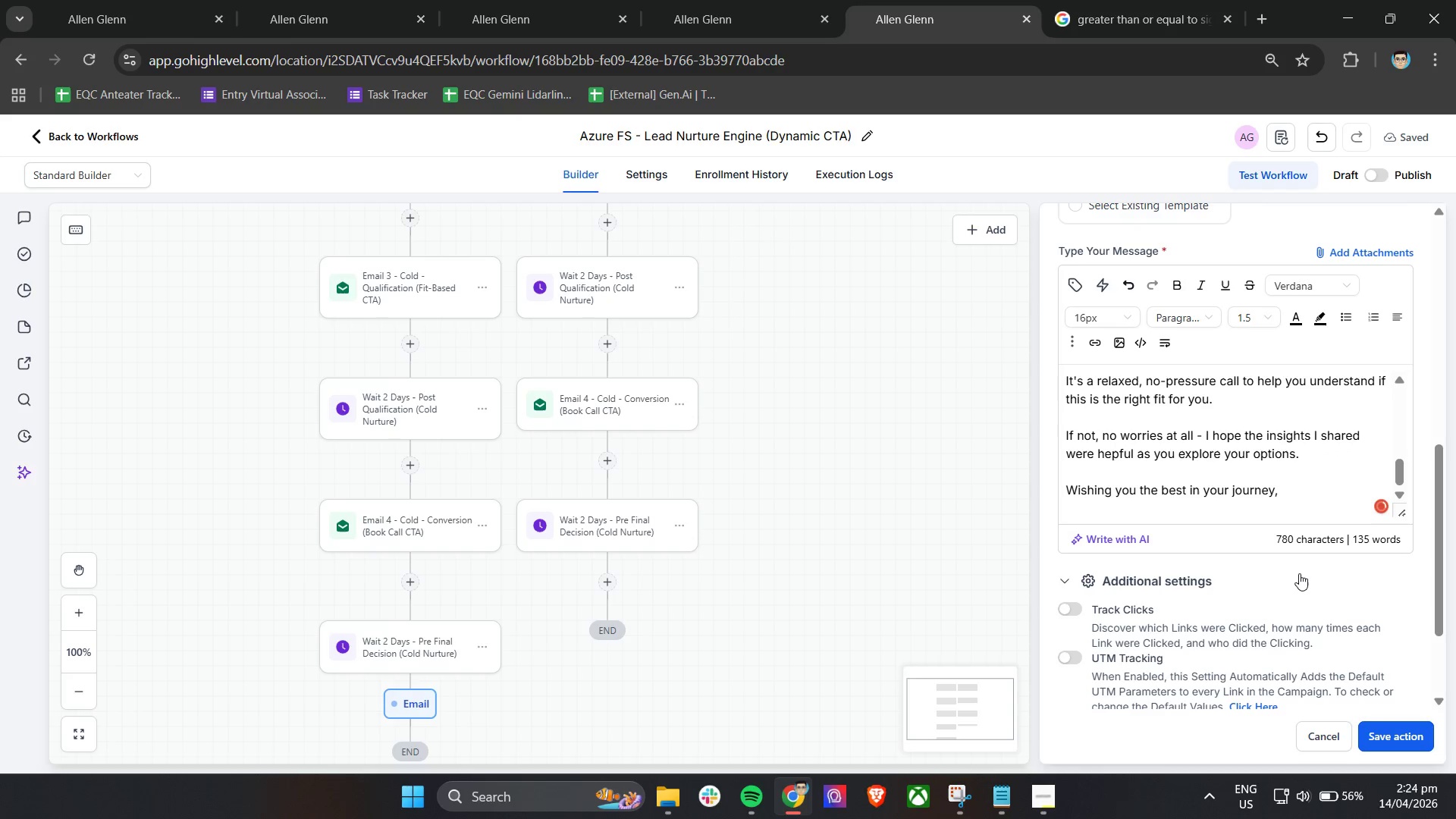 
type(Azure Flow Studio Team)
 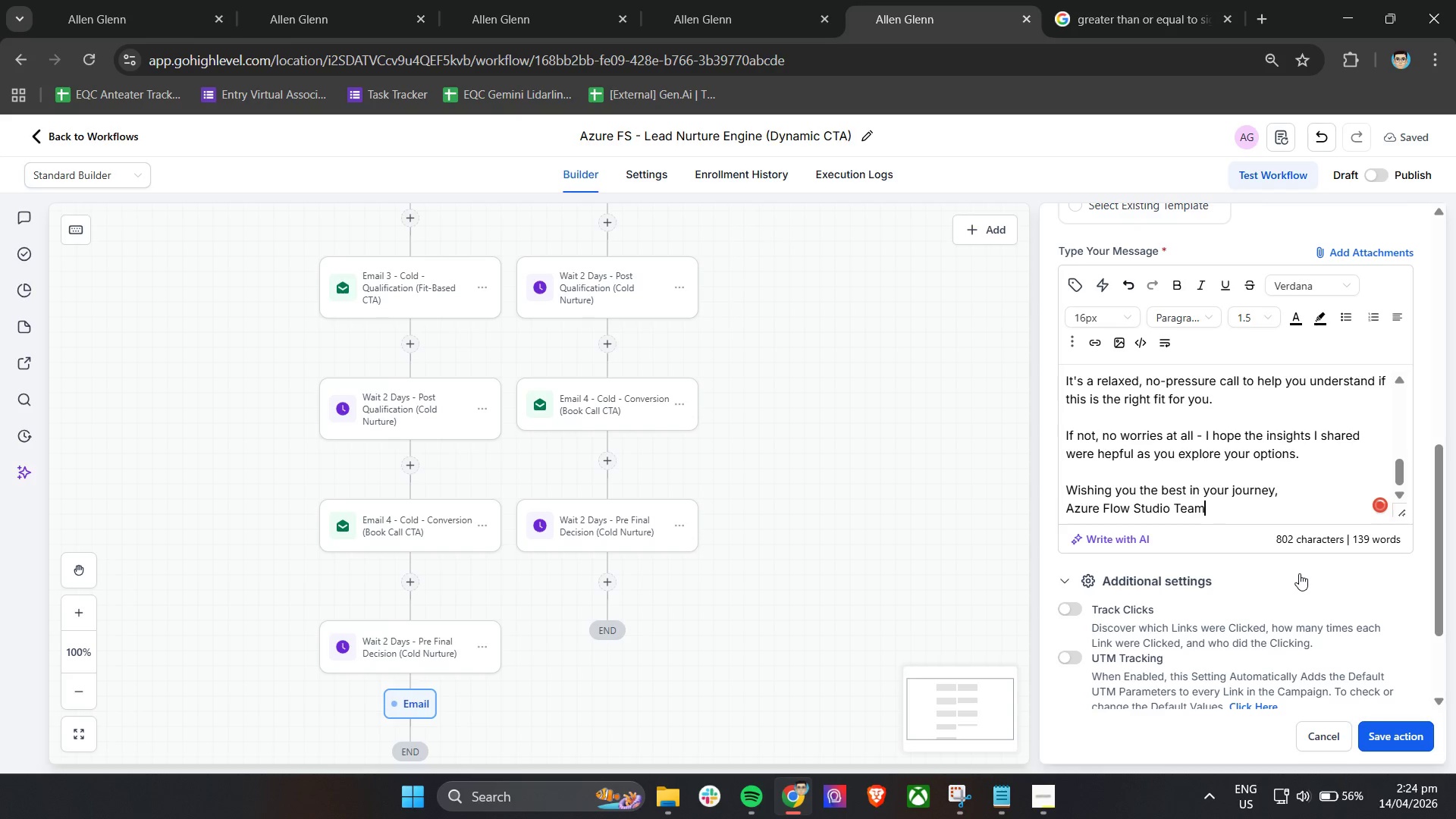 
left_click([1079, 609])
 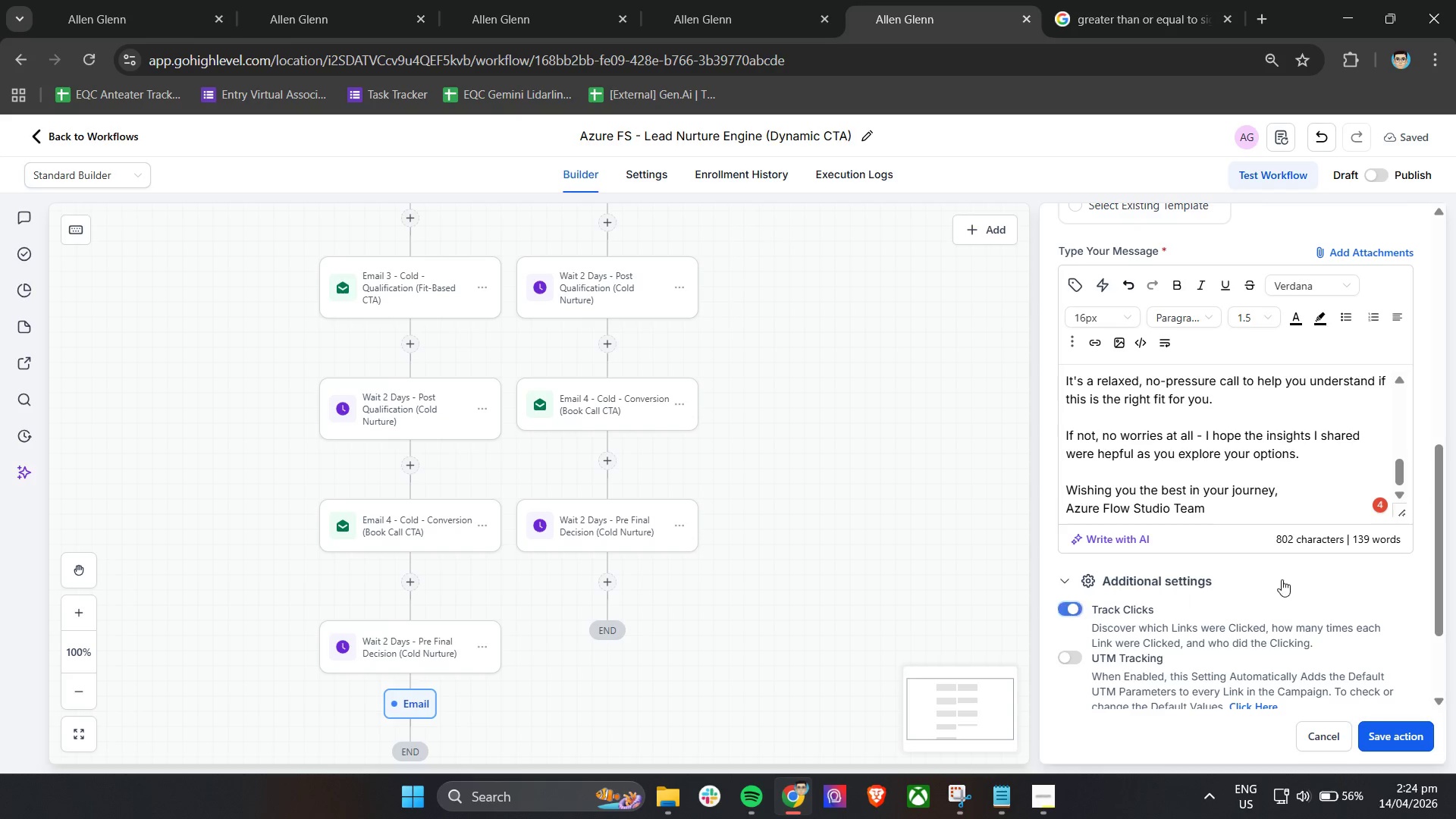 
scroll: coordinate [1282, 579], scroll_direction: down, amount: 7.0
 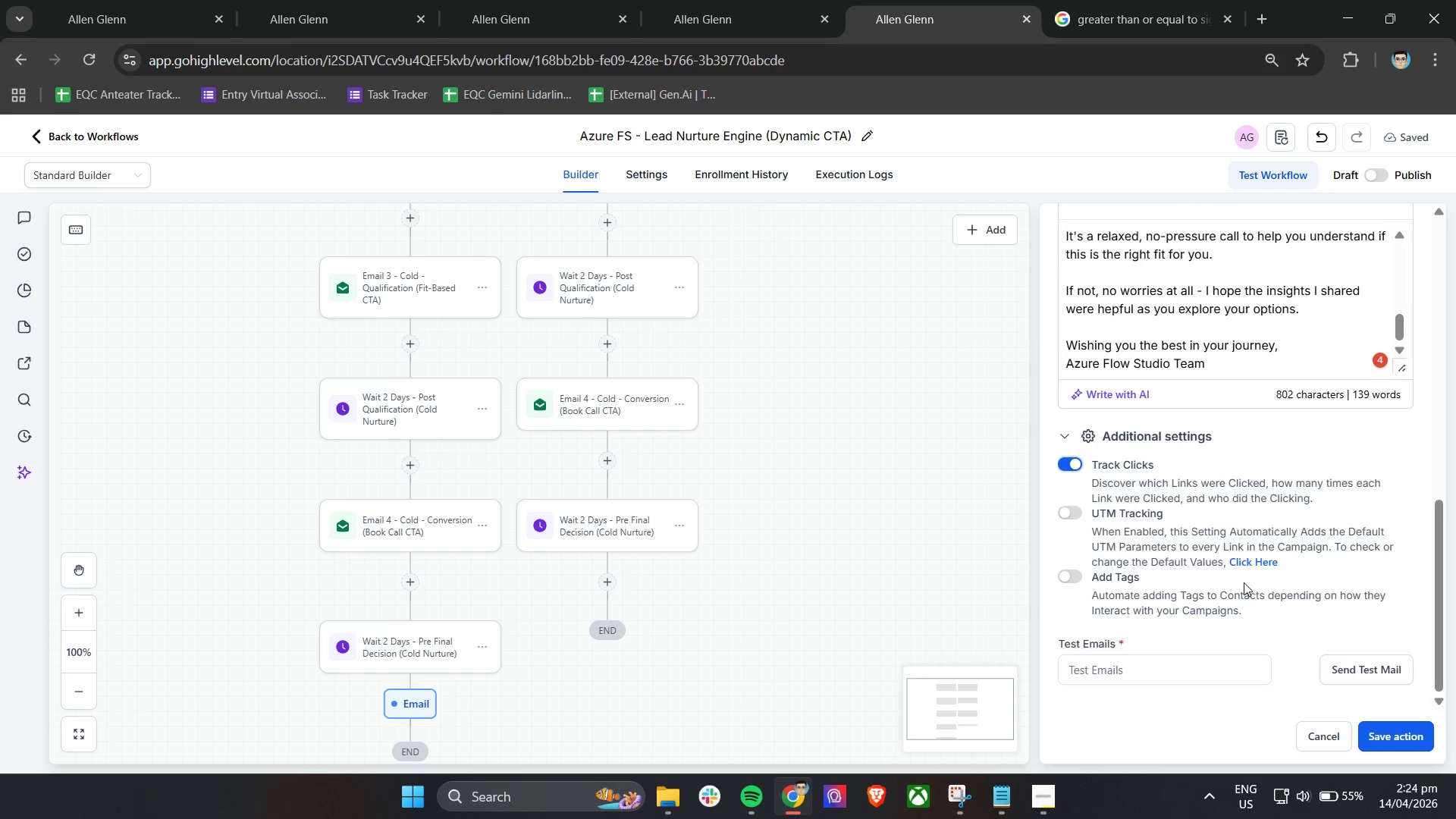 
wait(7.62)
 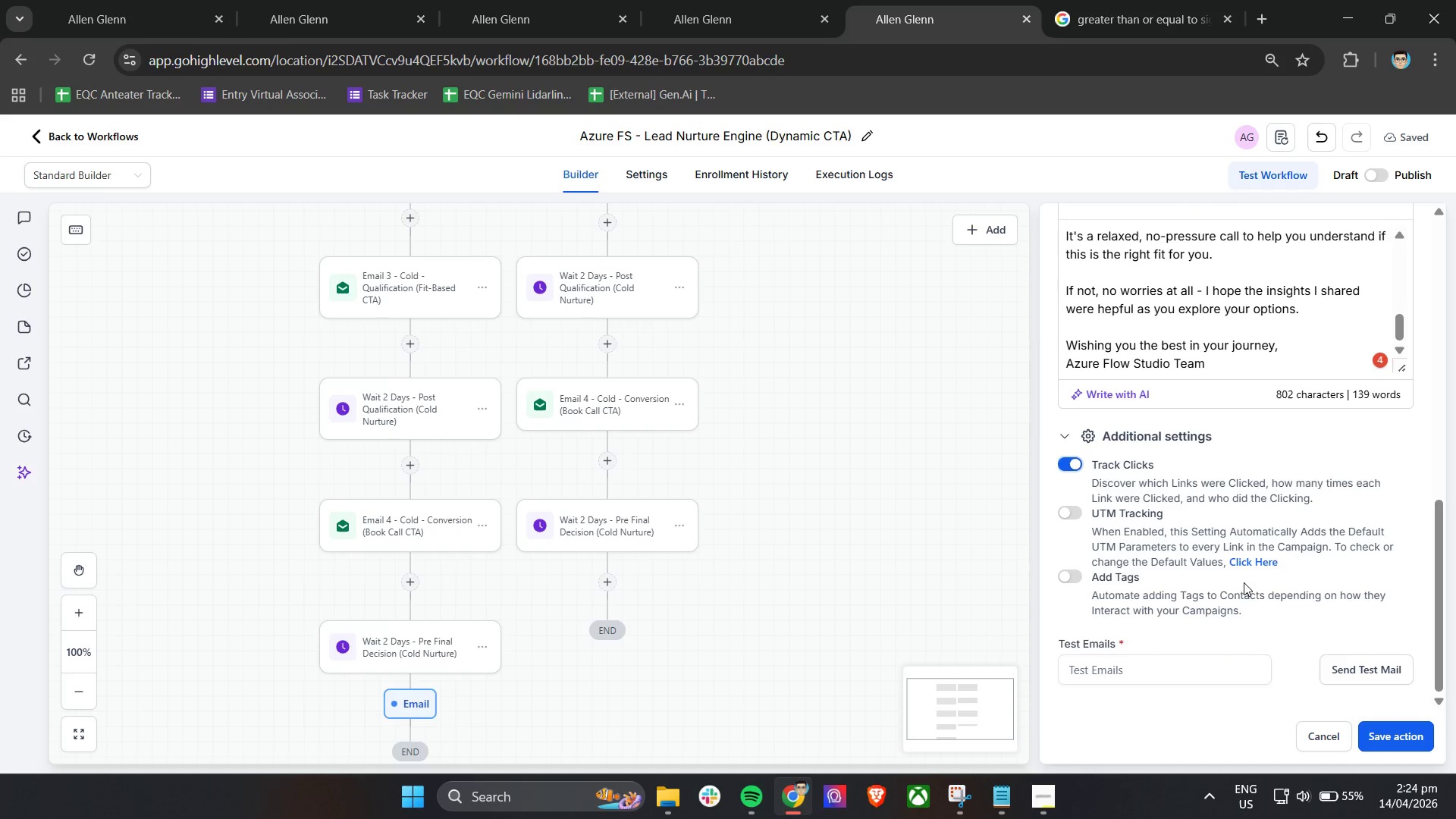 
scroll: coordinate [1210, 607], scroll_direction: up, amount: 7.0
 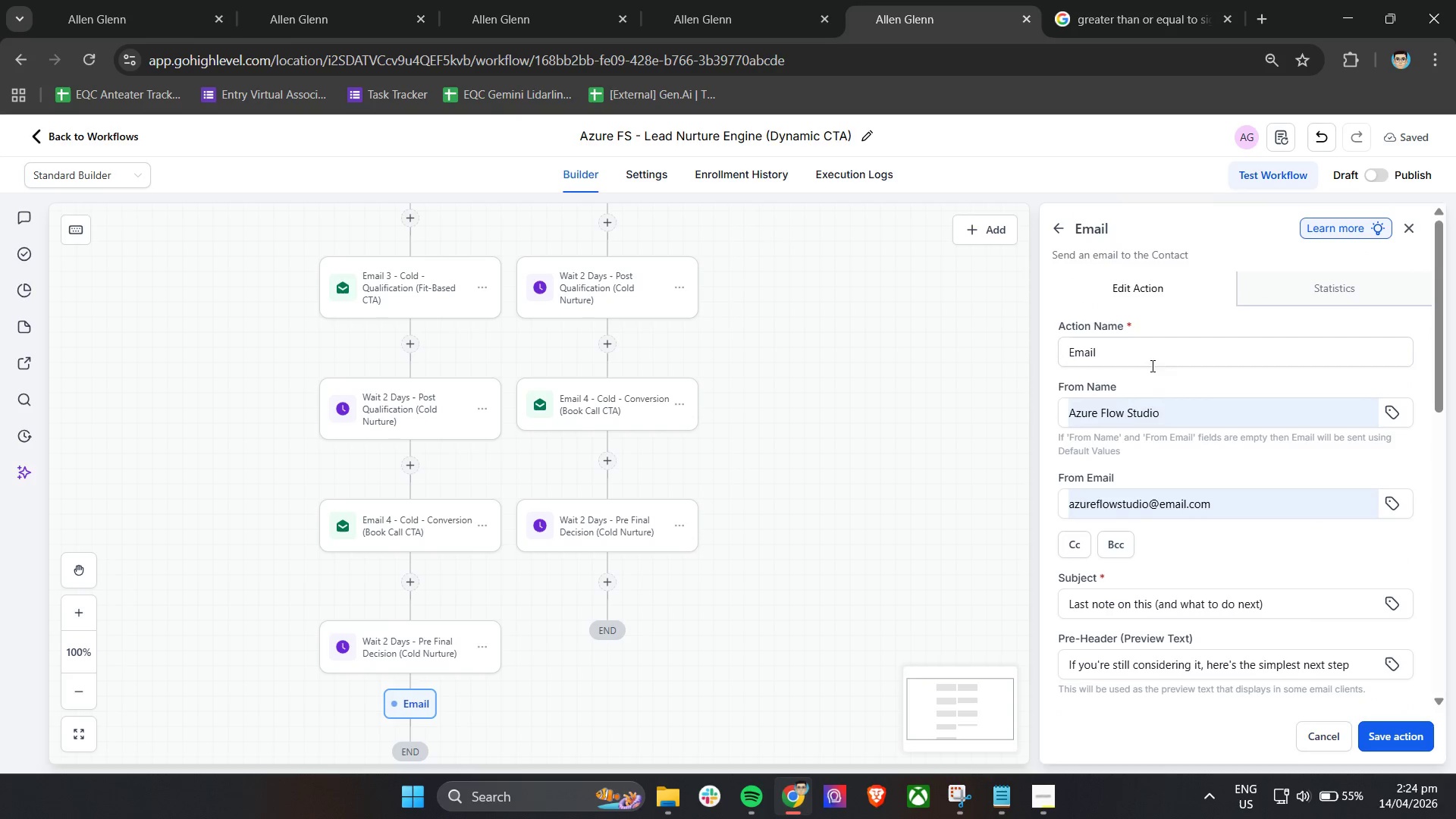 
left_click([1151, 353])
 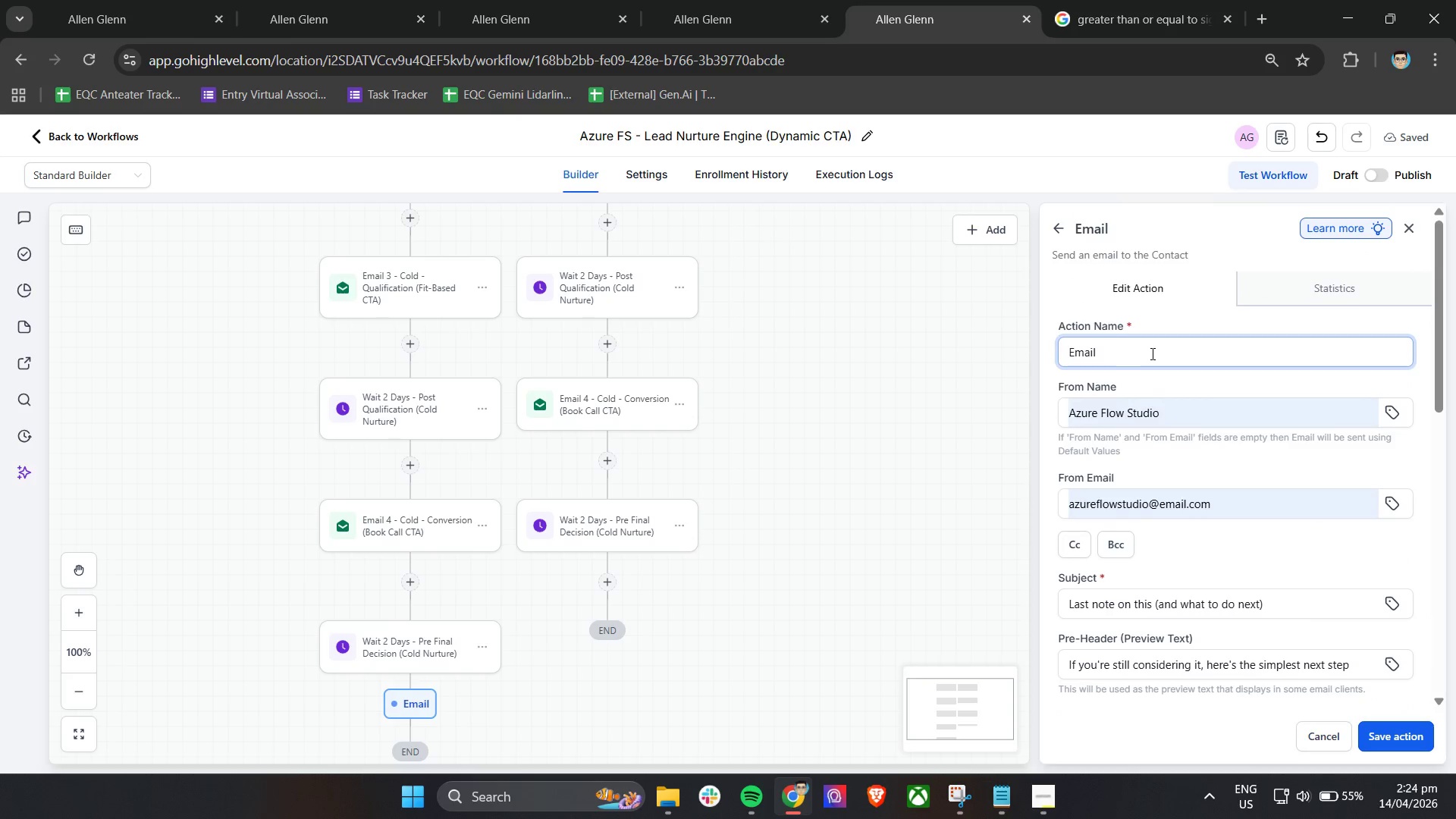 
type( )
key(Backspace)
type( 5 - Cold - Final Des)
key(Backspace)
type(cision (CLos)
key(Backspace)
key(Backspace)
key(Backspace)
type(lose Loop CTA))
 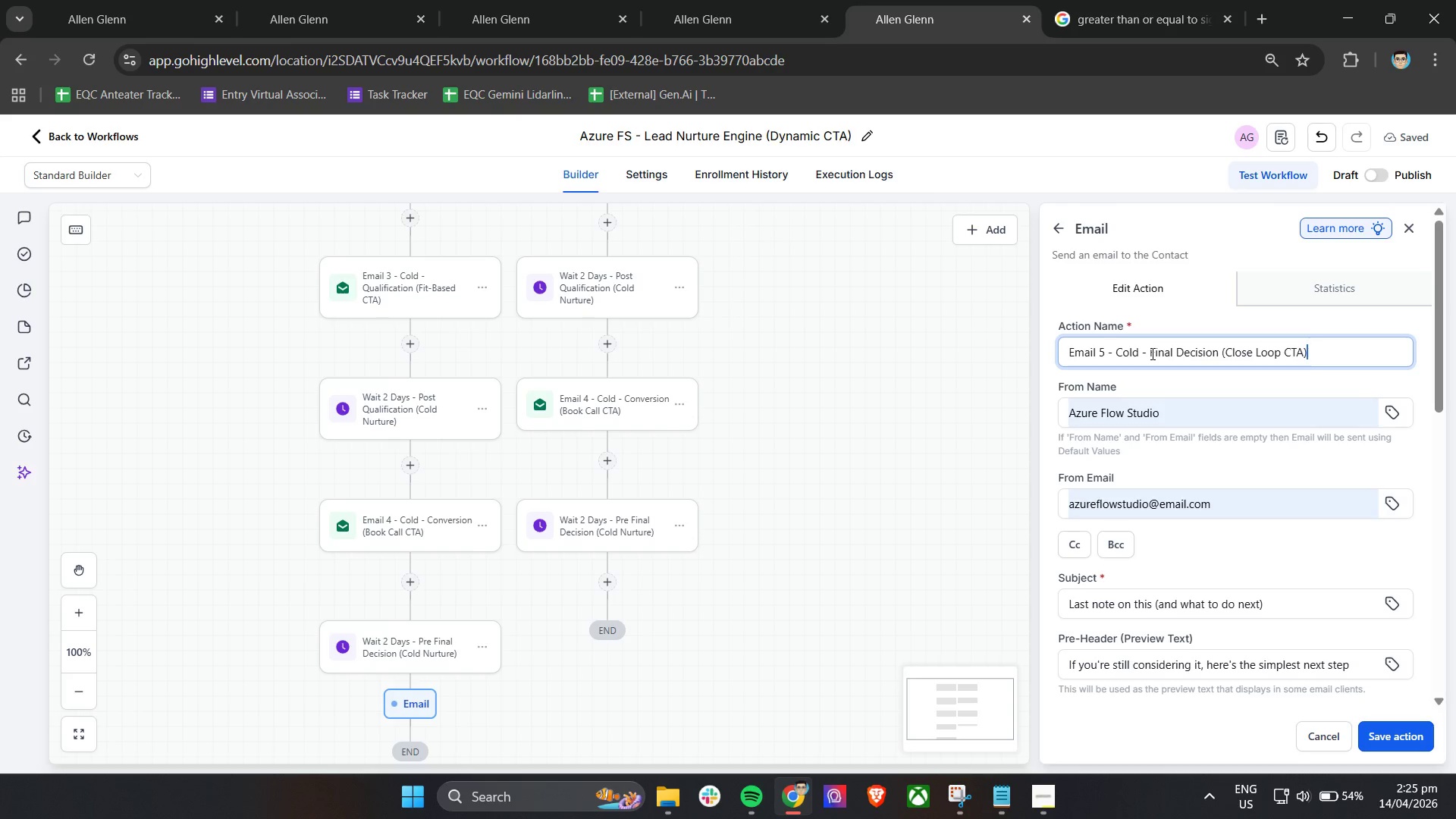 
left_click([1196, 465])
 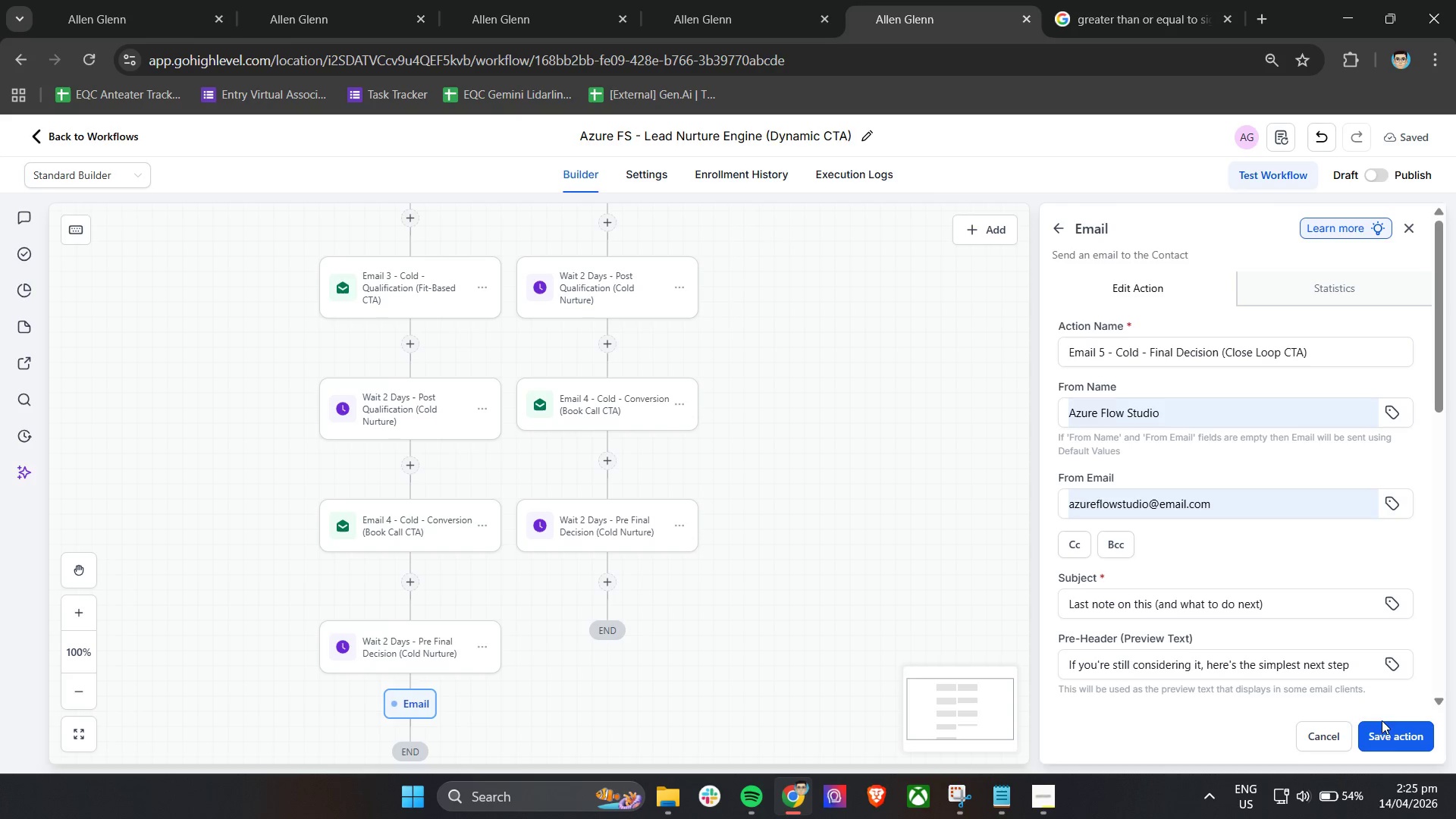 
left_click([1385, 732])
 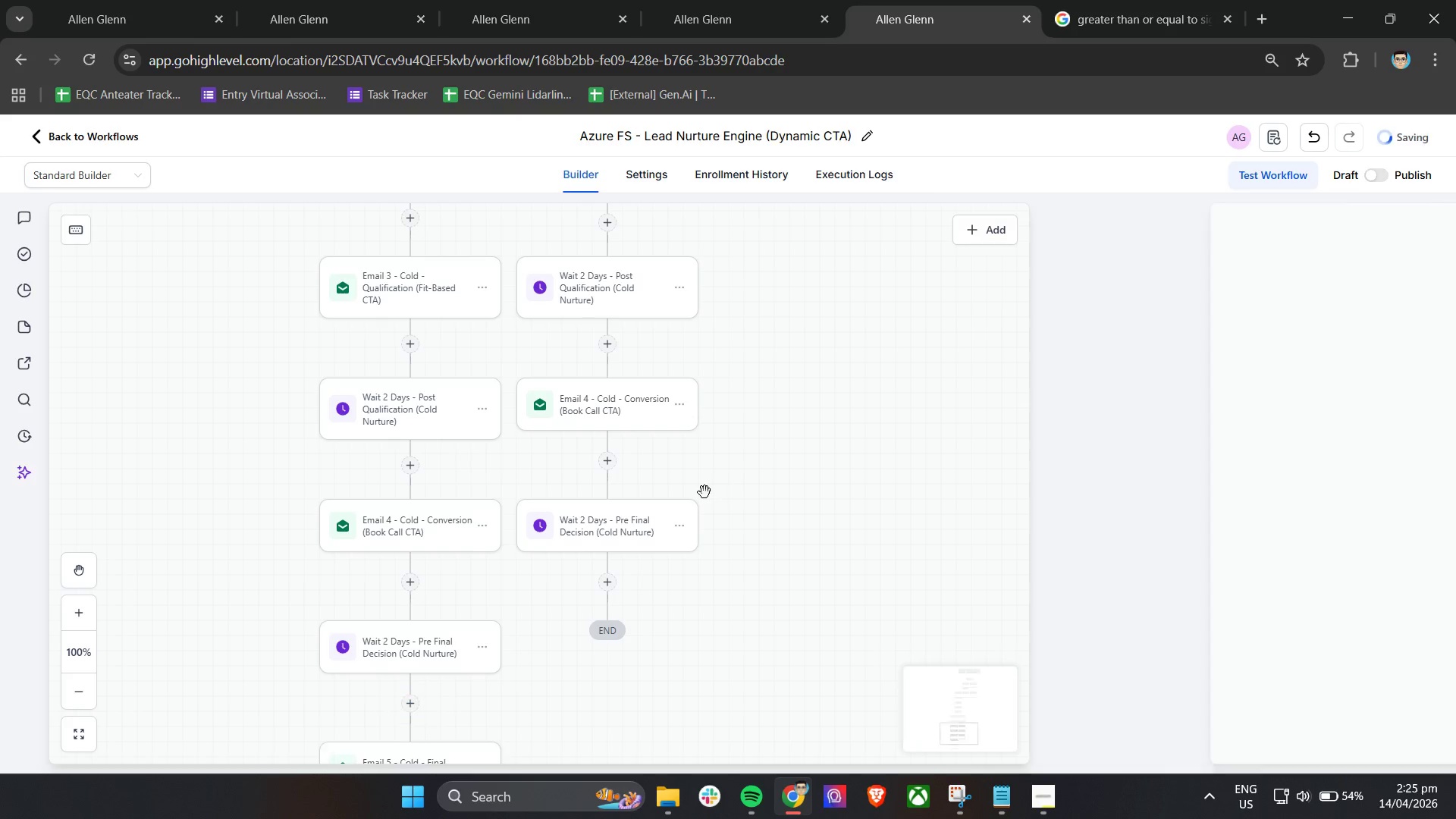 
scroll: coordinate [704, 492], scroll_direction: down, amount: 4.0
 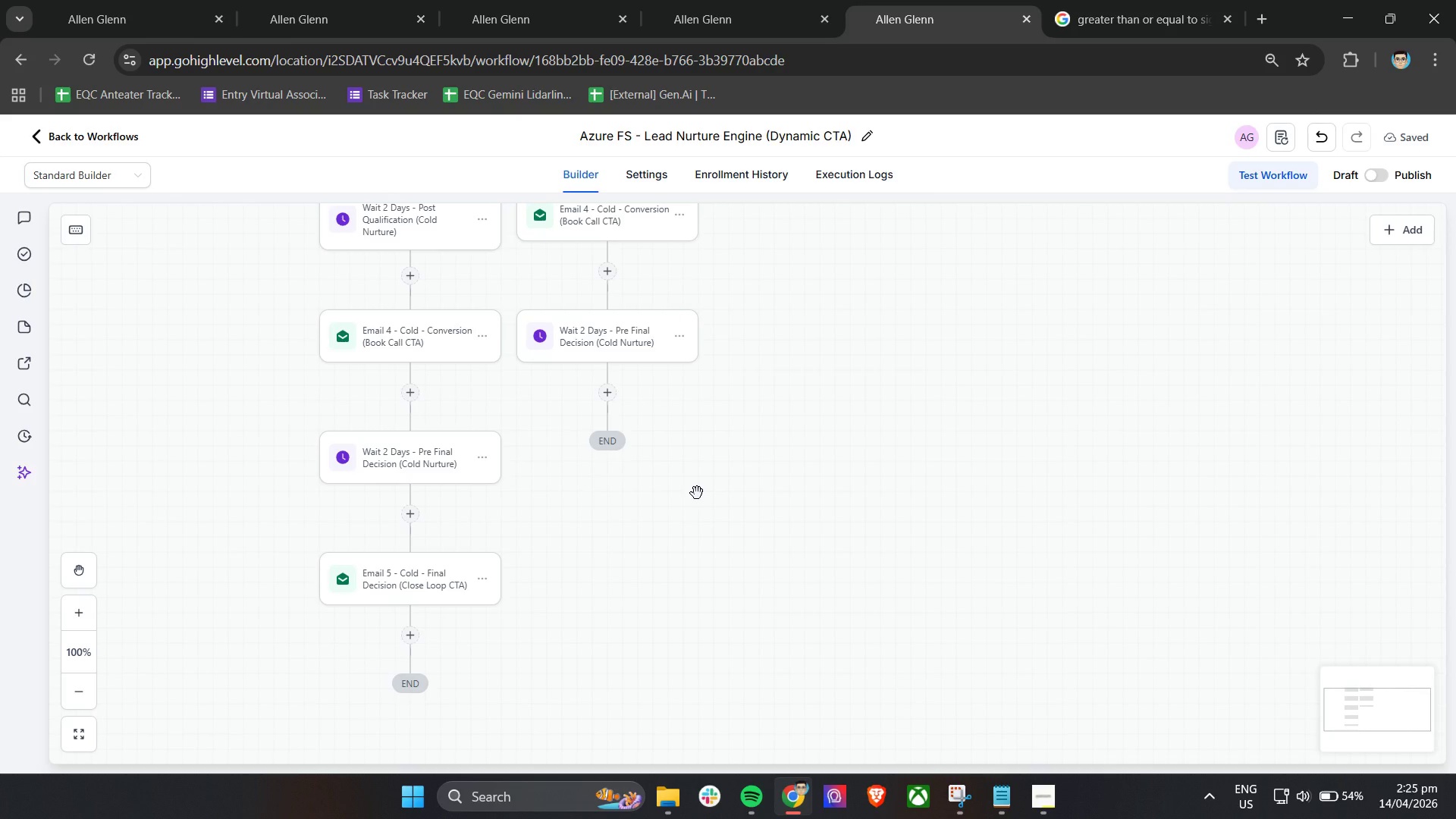 
wait(18.72)
 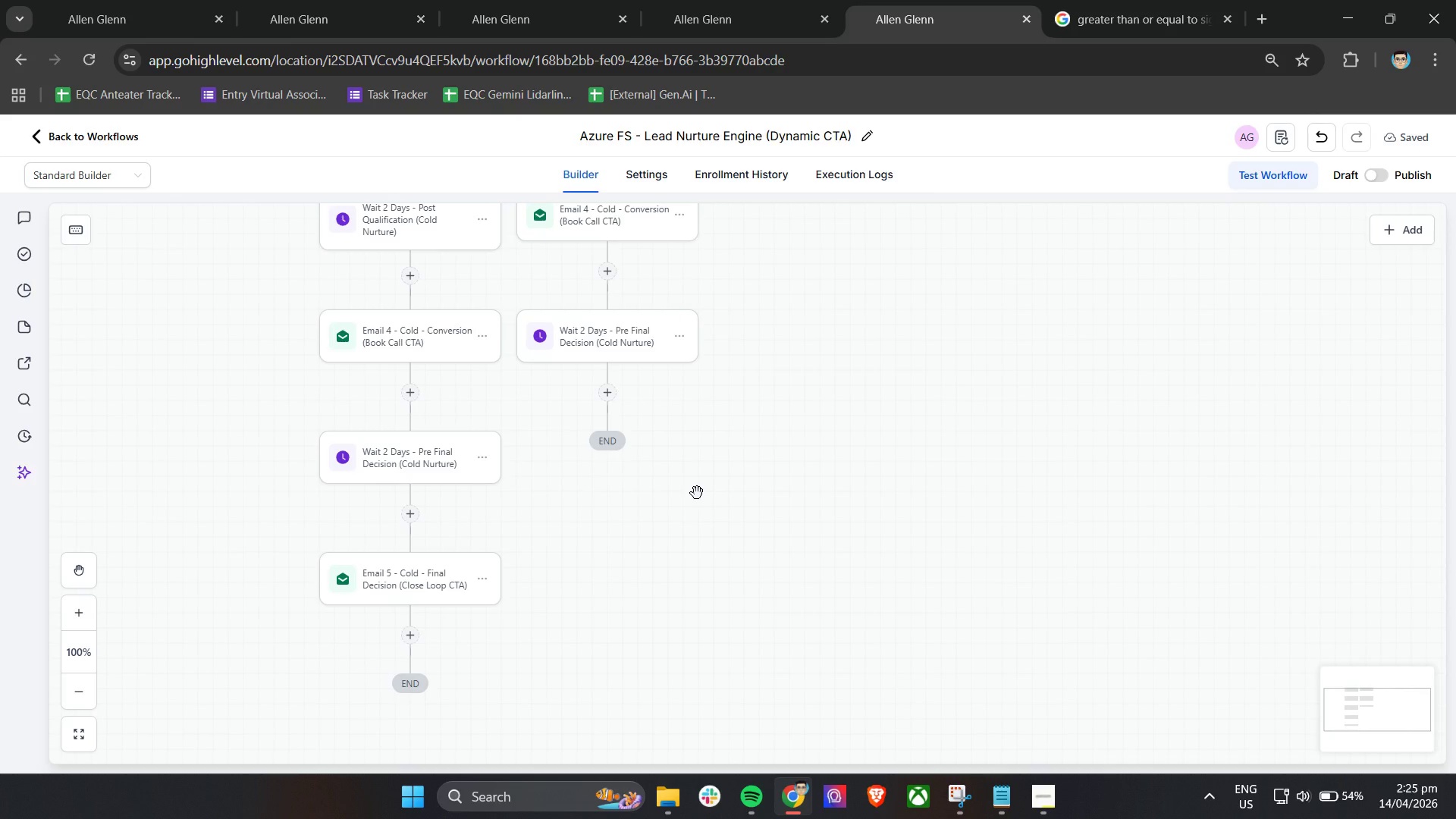 
mouse_move([451, 465])
 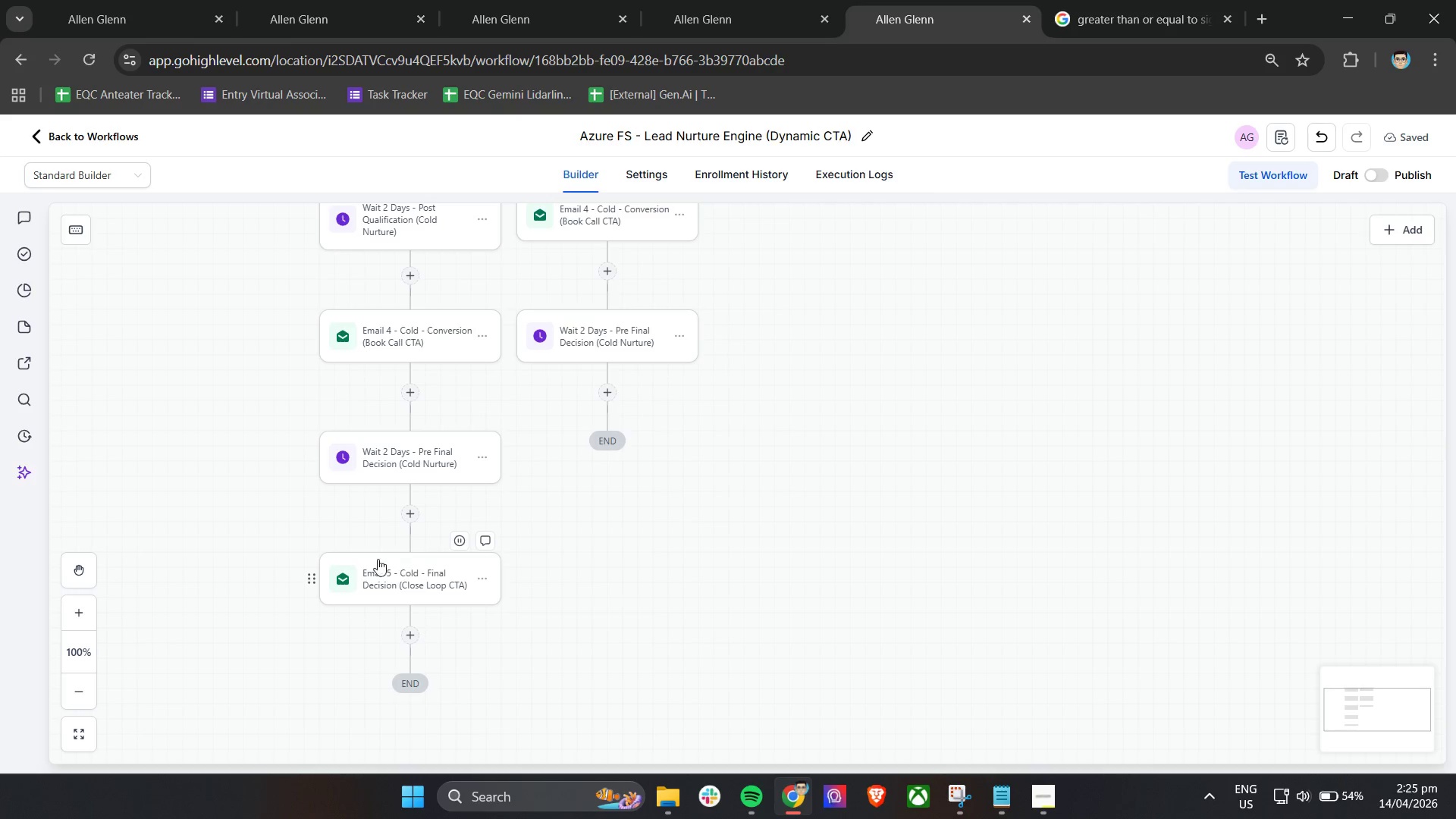 
left_click([487, 580])
 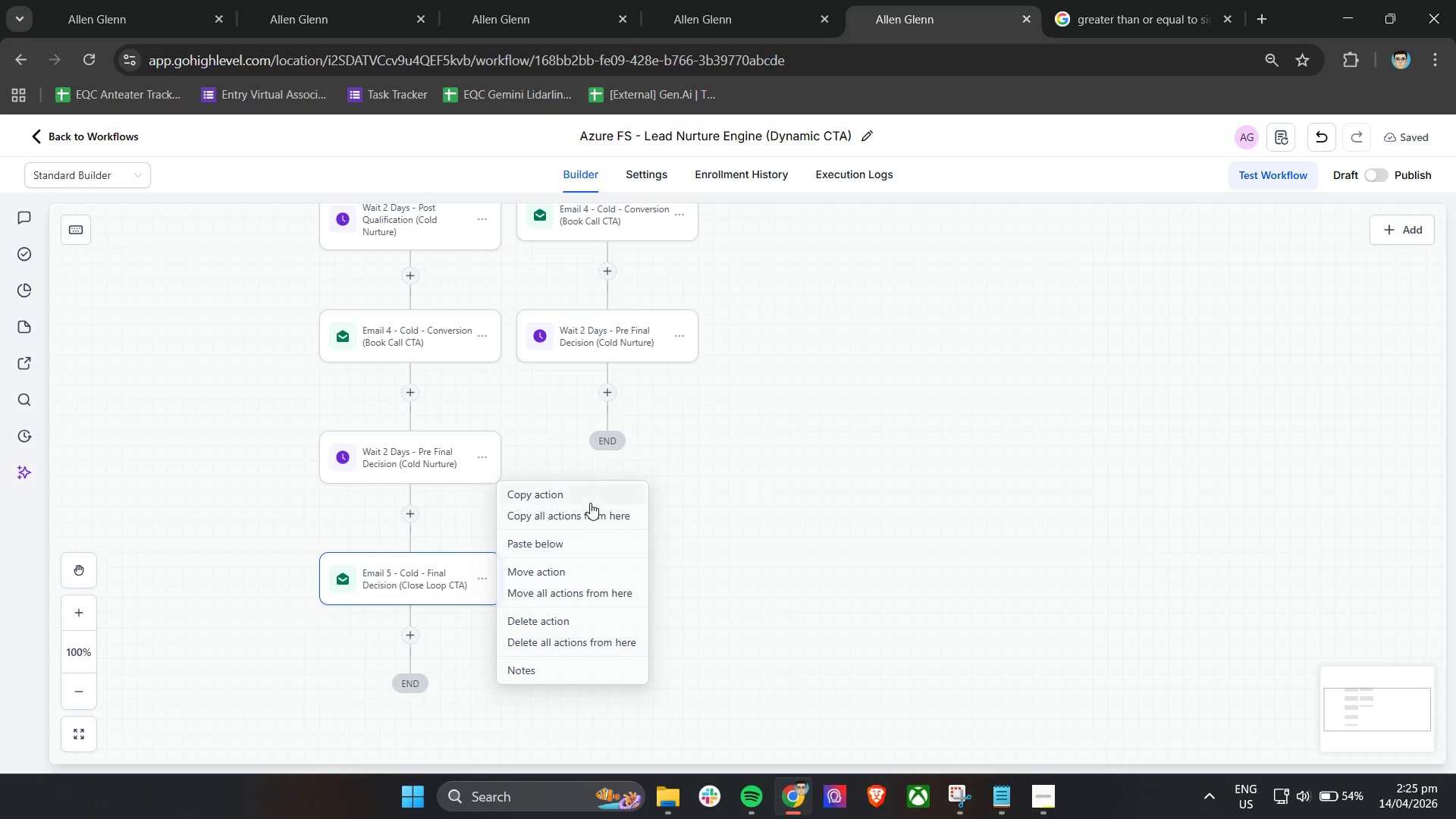 
left_click([590, 503])
 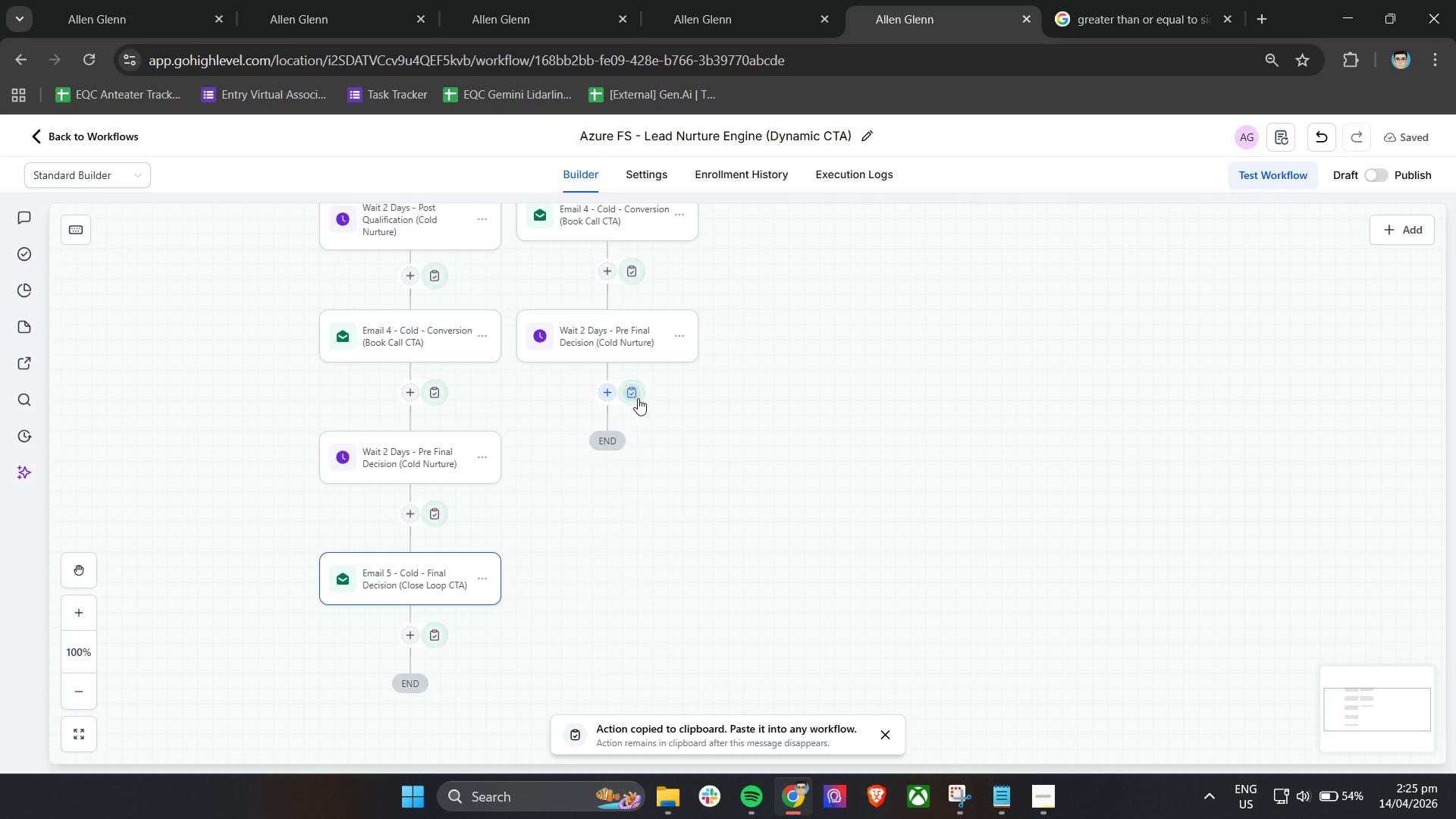 
left_click([638, 398])
 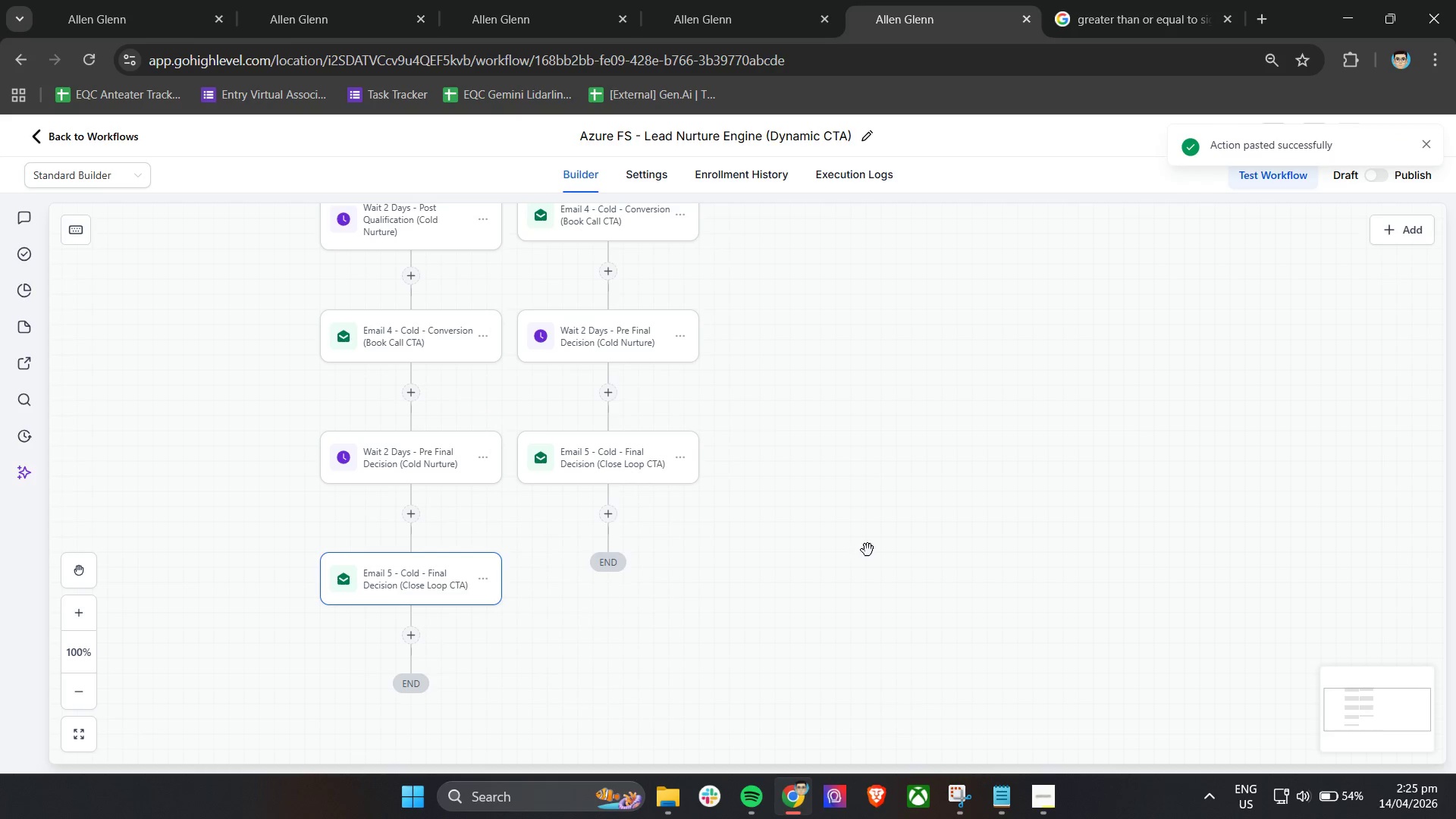 
hold_key(key=ControlLeft, duration=0.42)
 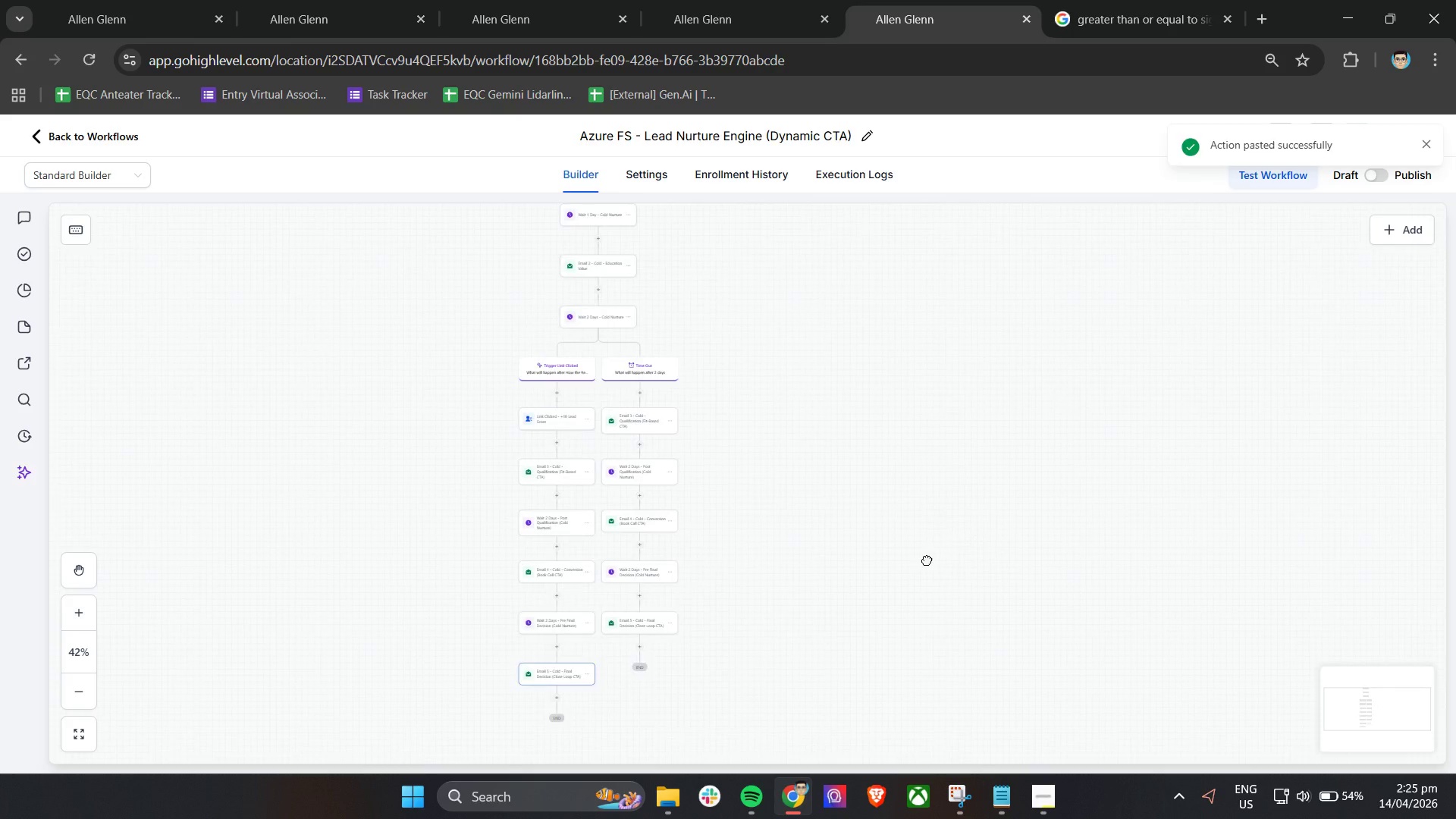 
left_click_drag(start_coordinate=[1070, 441], to_coordinate=[924, 561])
 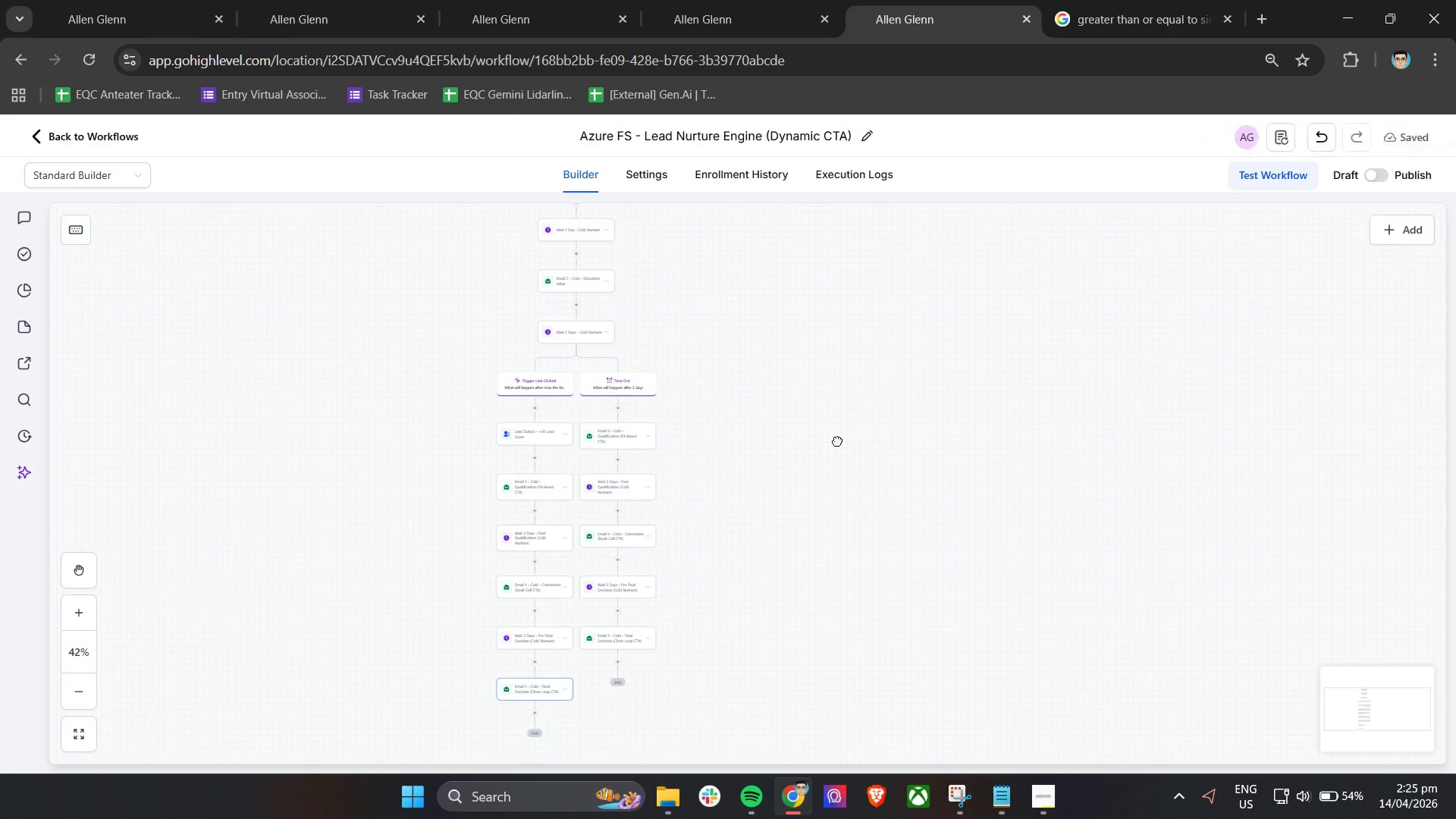 
scroll: coordinate [876, 562], scroll_direction: down, amount: 5.0
 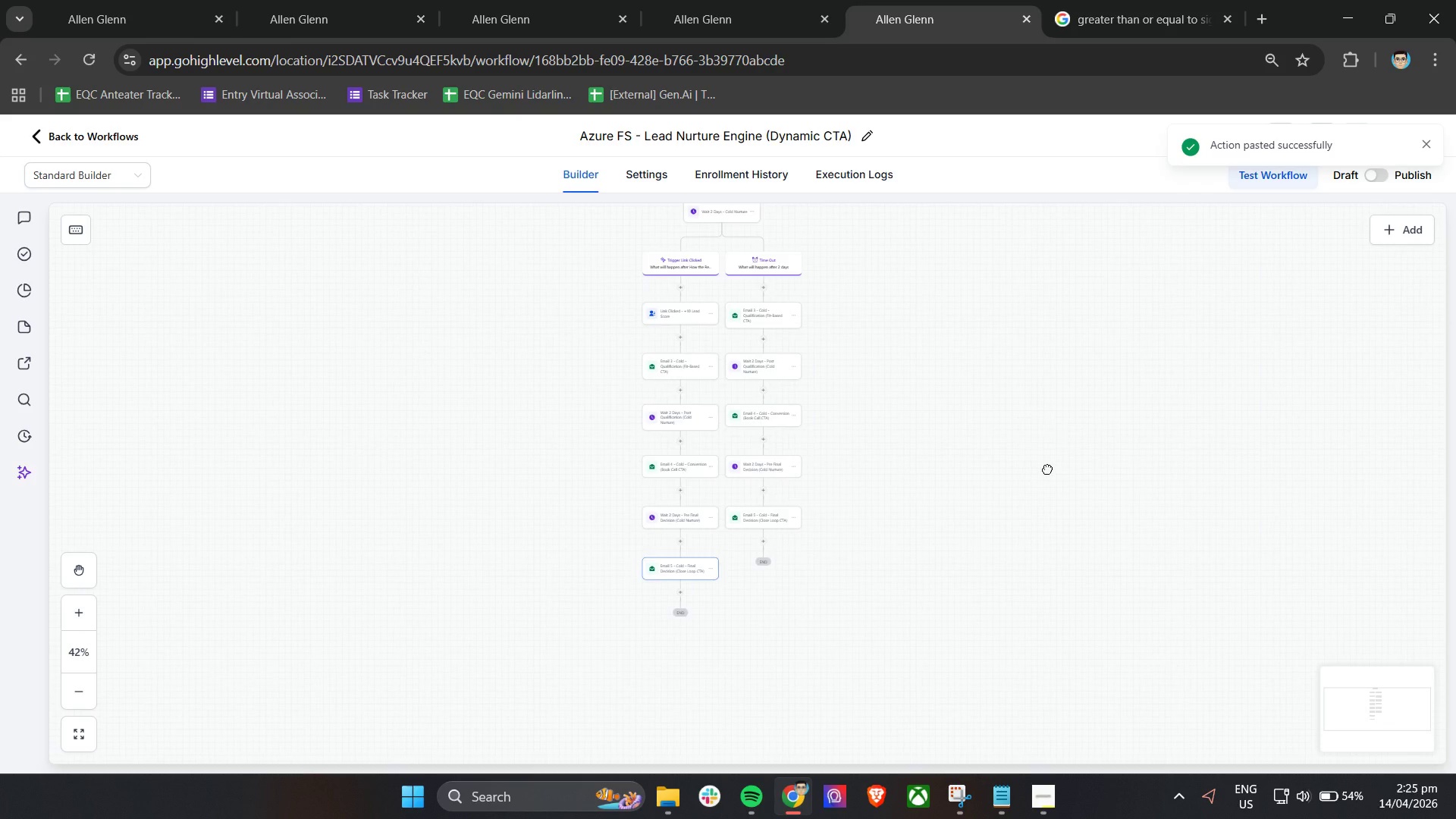 
left_click_drag(start_coordinate=[848, 413], to_coordinate=[789, 604])
 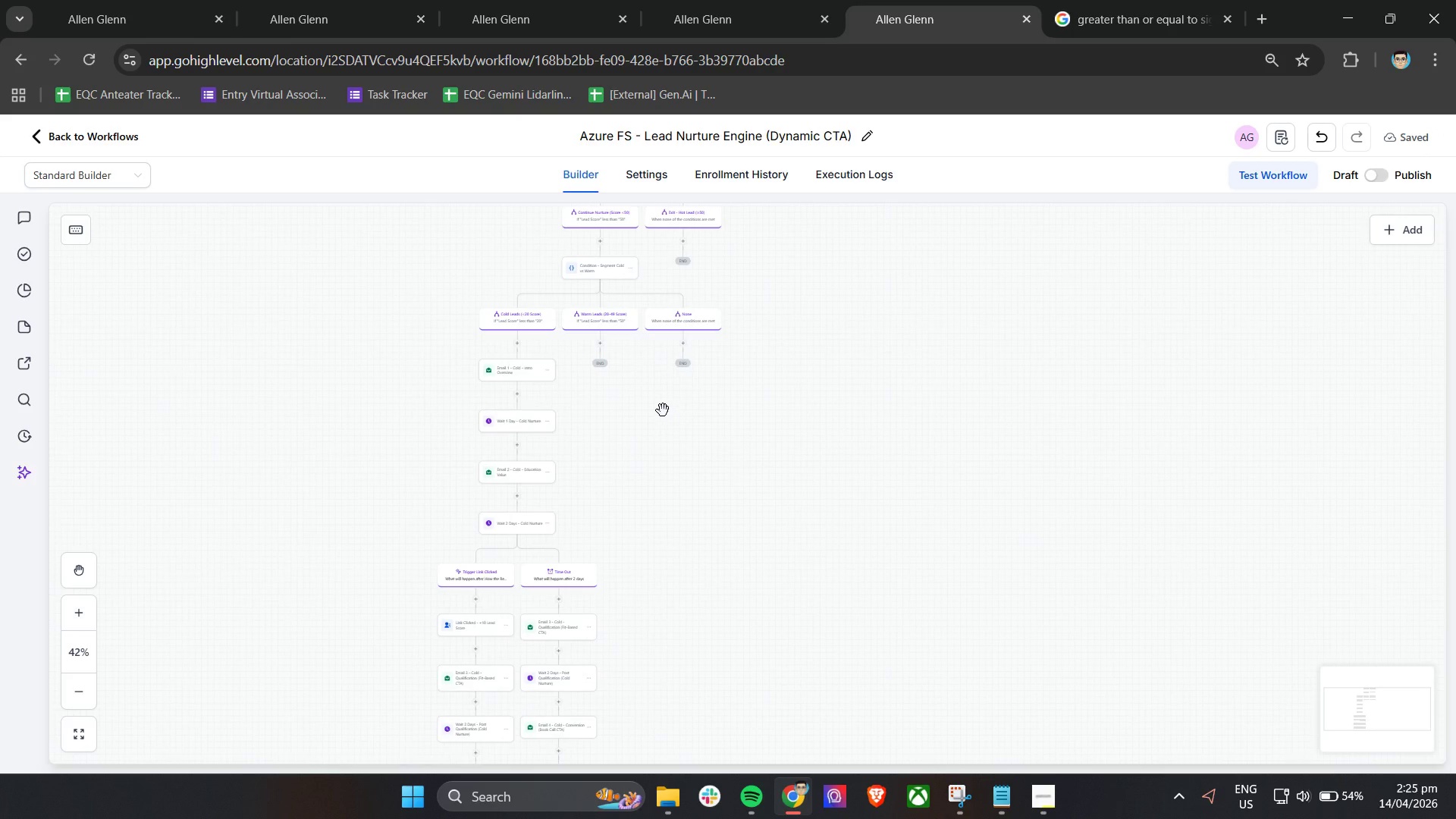 
hold_key(key=ControlLeft, duration=1.52)
scroll: coordinate [595, 453], scroll_direction: up, amount: 11.0
 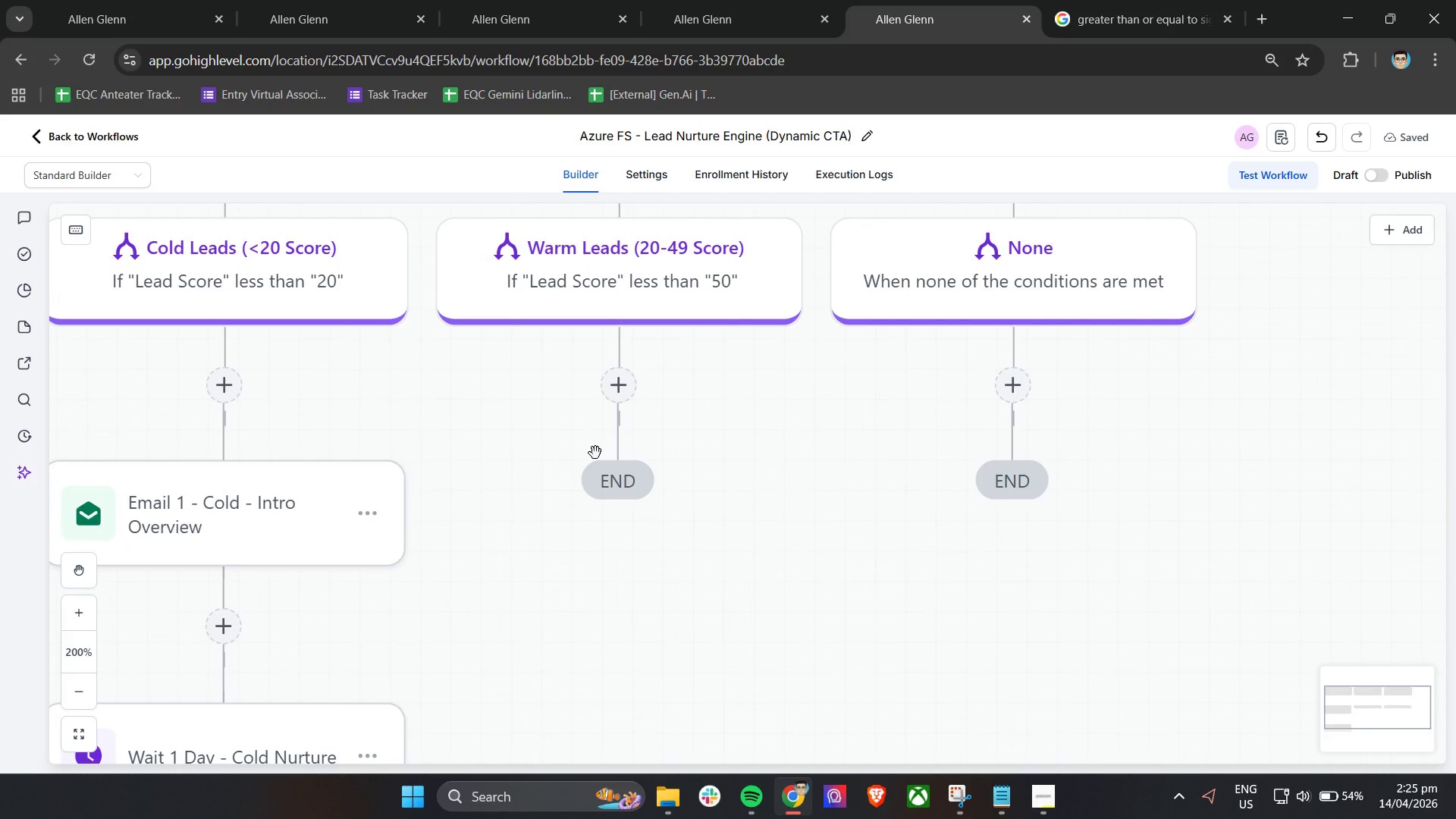 
hold_key(key=ControlLeft, duration=0.31)
scroll: coordinate [595, 453], scroll_direction: down, amount: 5.0
 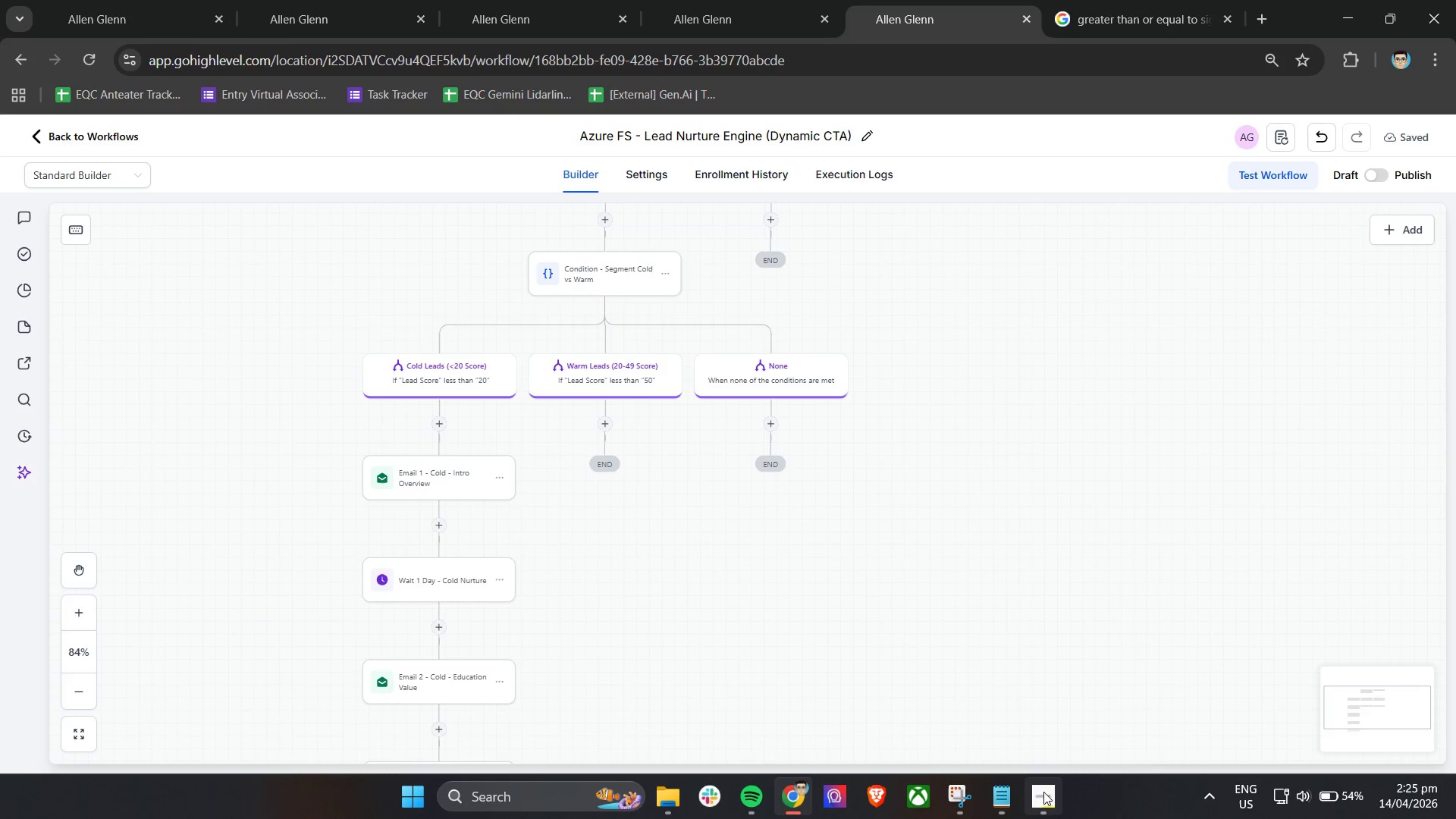 
left_click([1043, 792])
 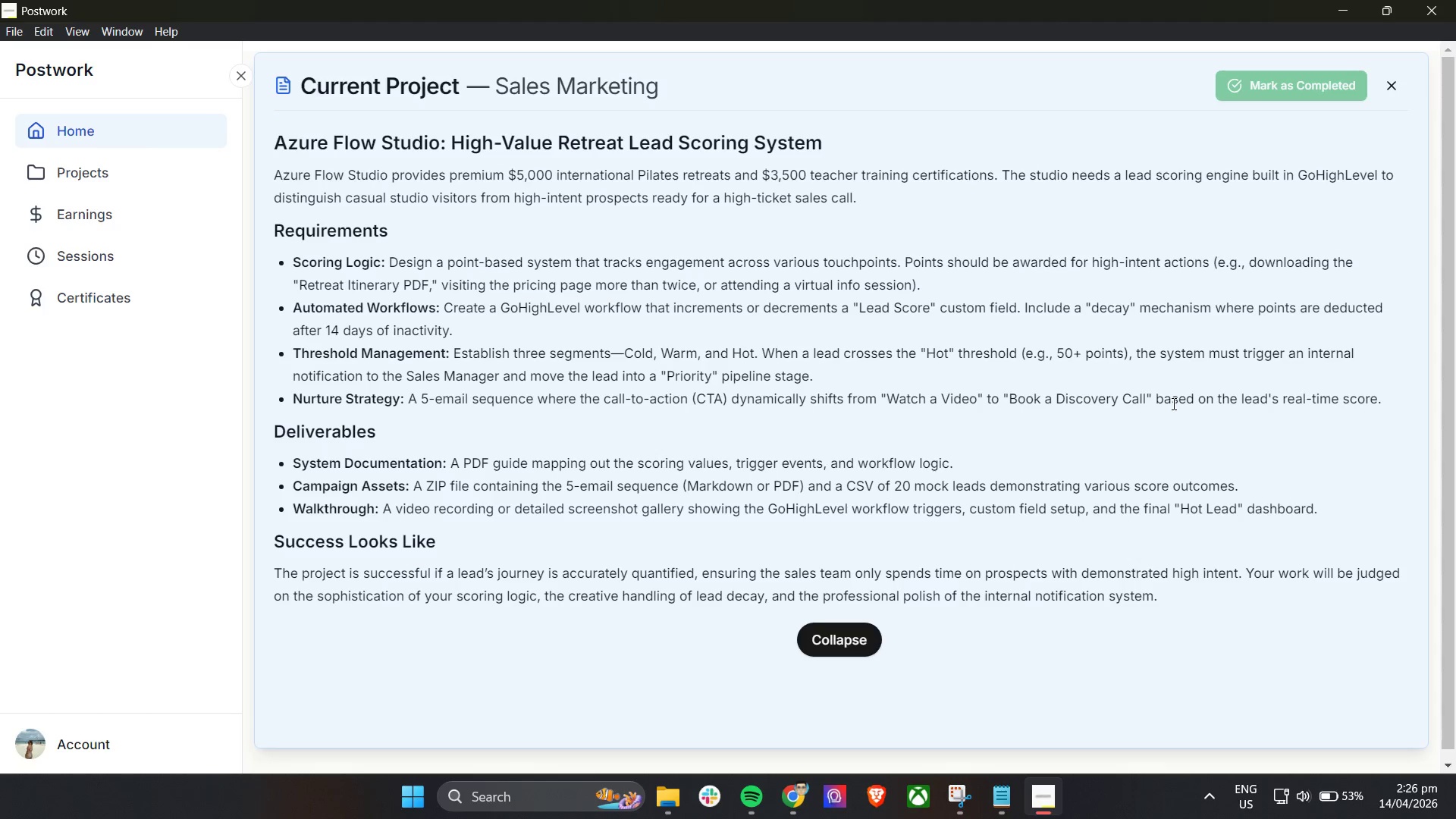 
wait(17.83)
 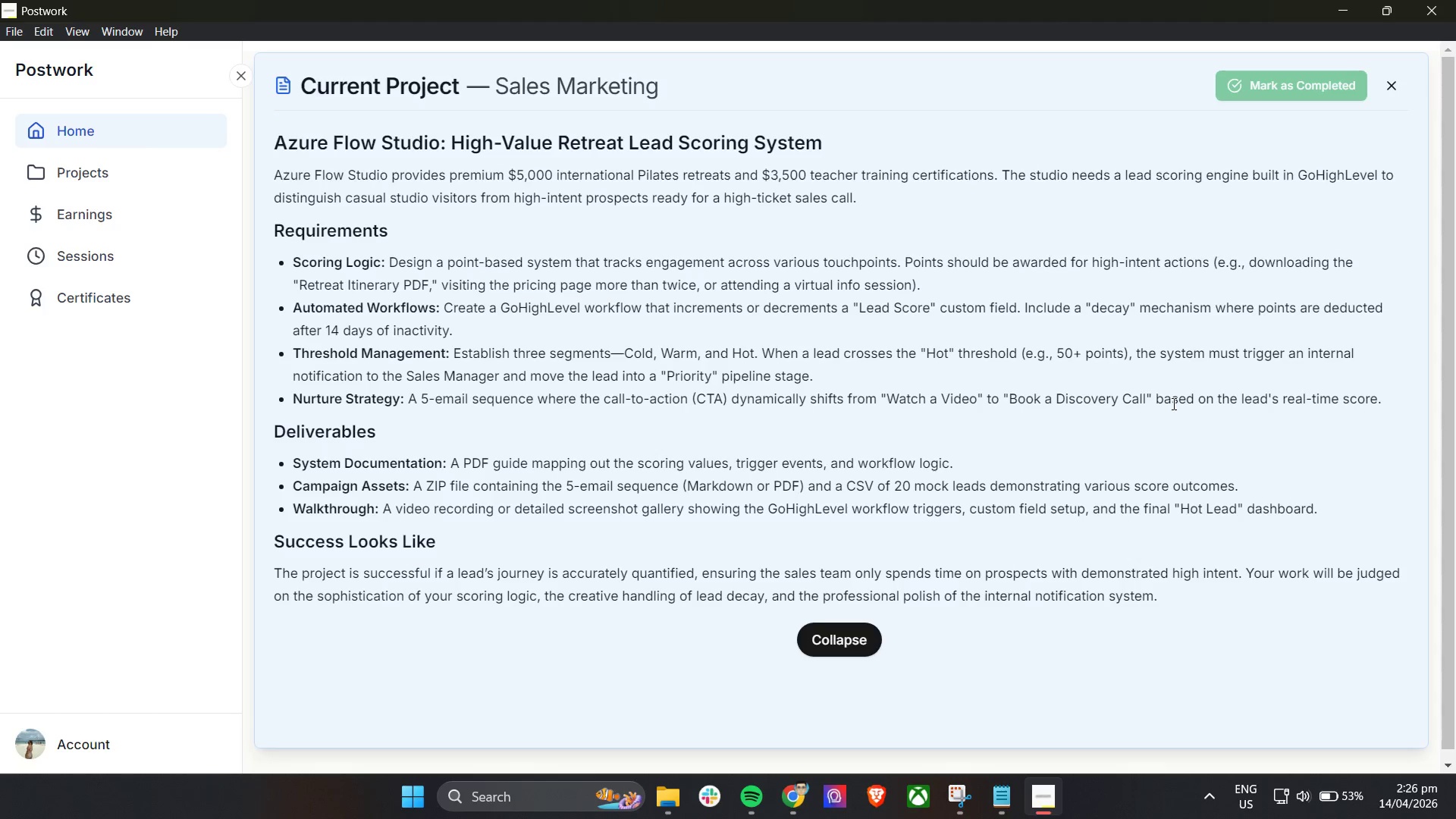 
left_click([707, 0])
 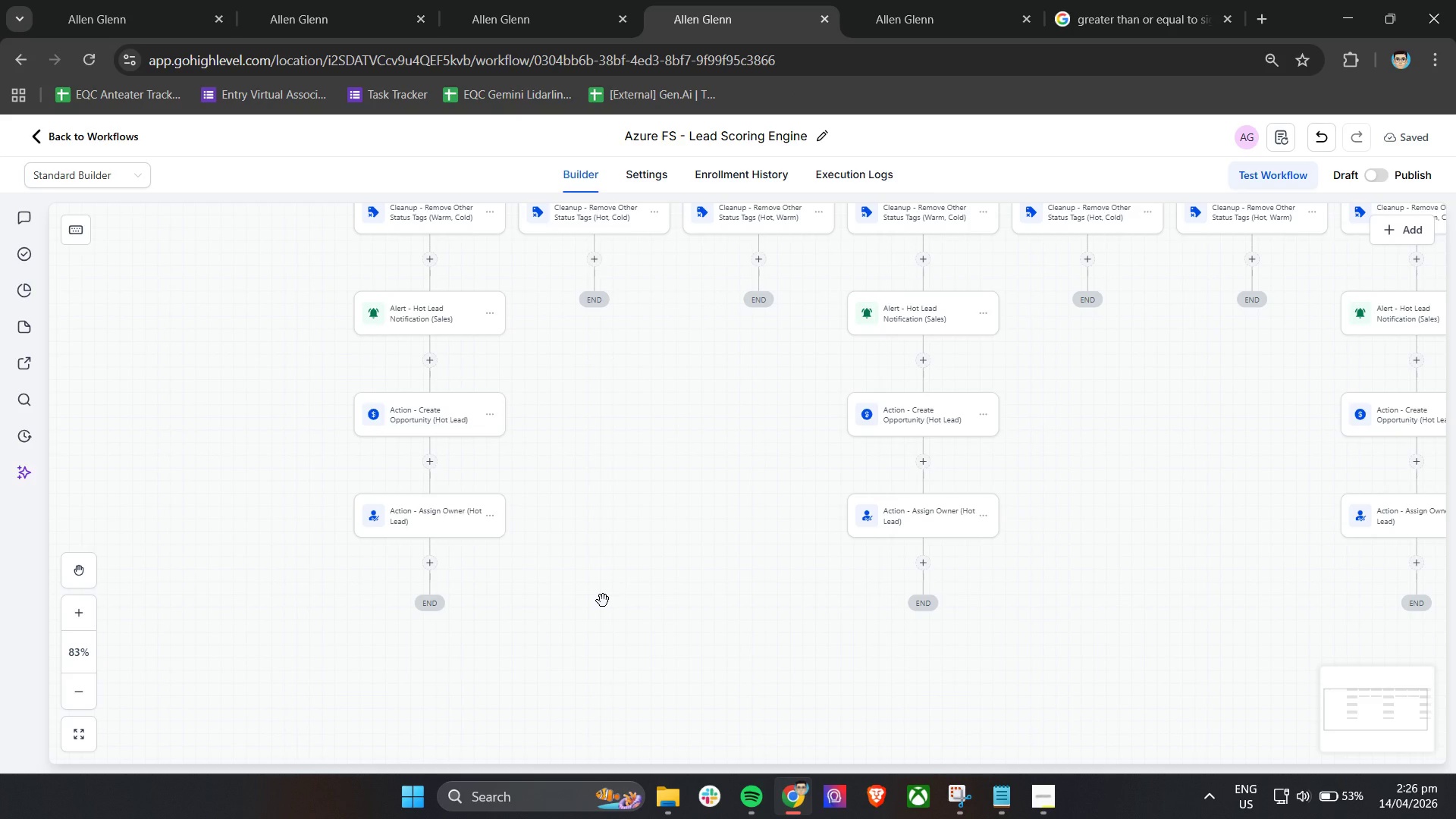 
wait(6.14)
 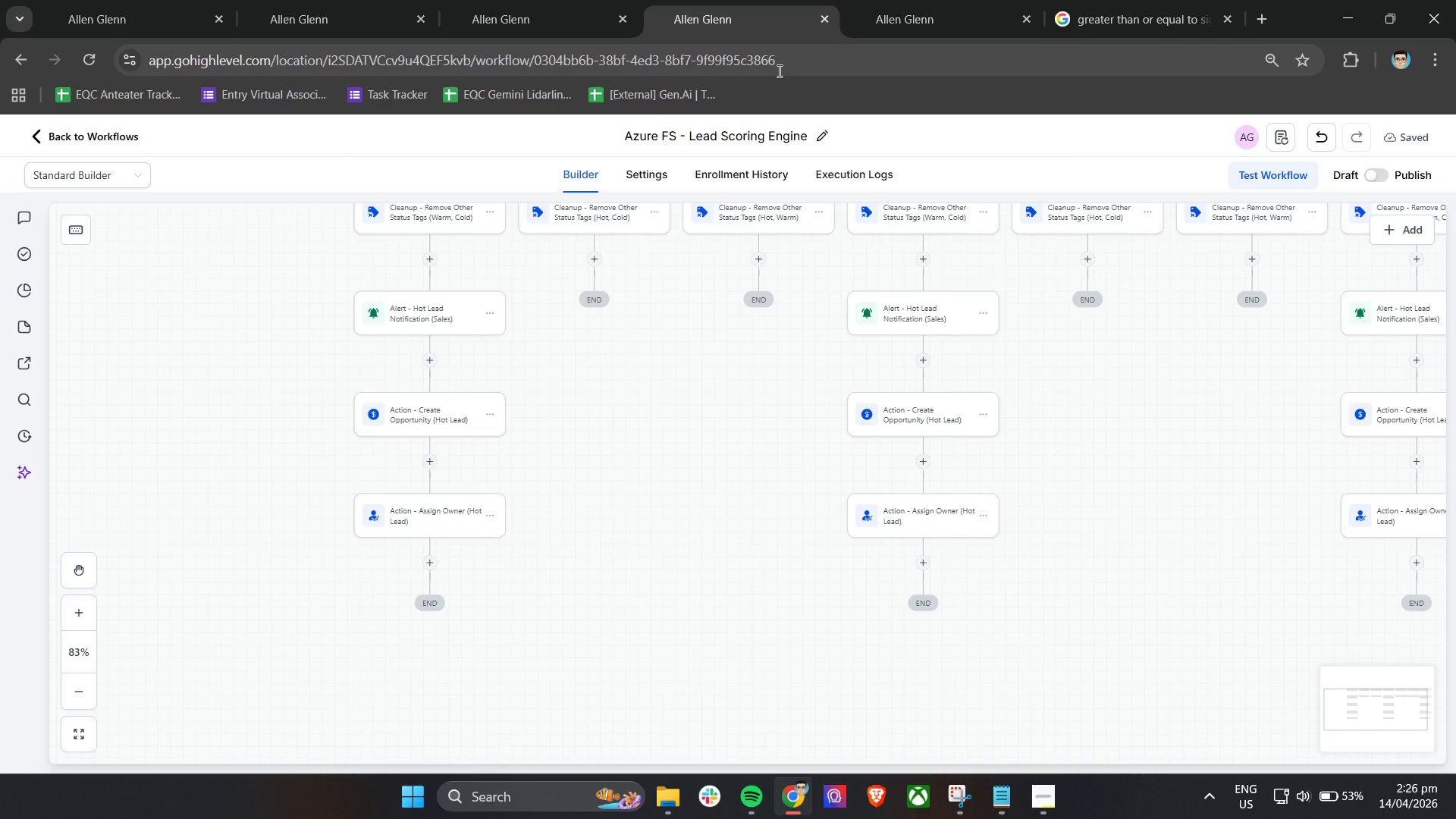 
scroll: coordinate [603, 601], scroll_direction: up, amount: 3.0
 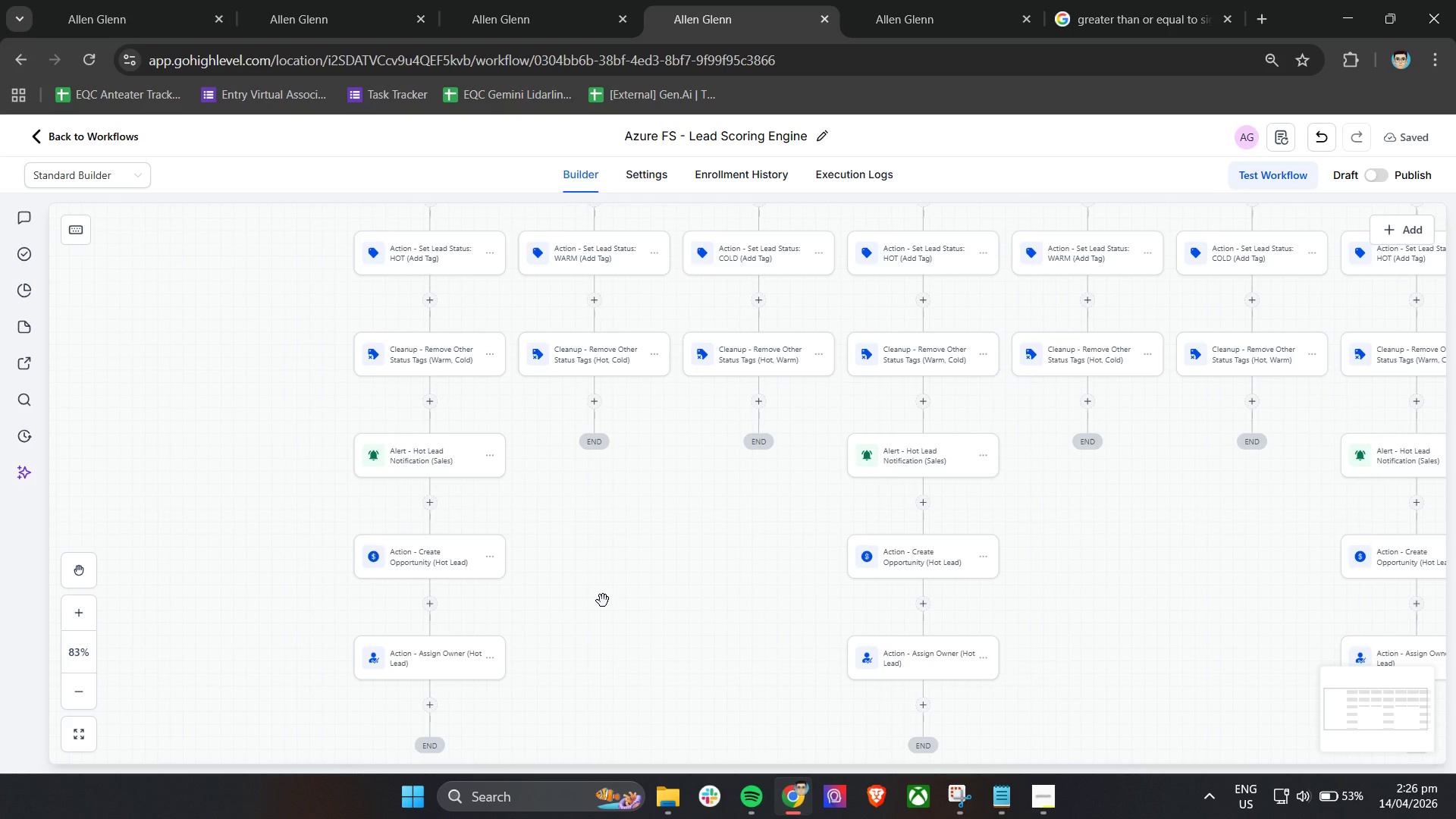 
wait(13.63)
 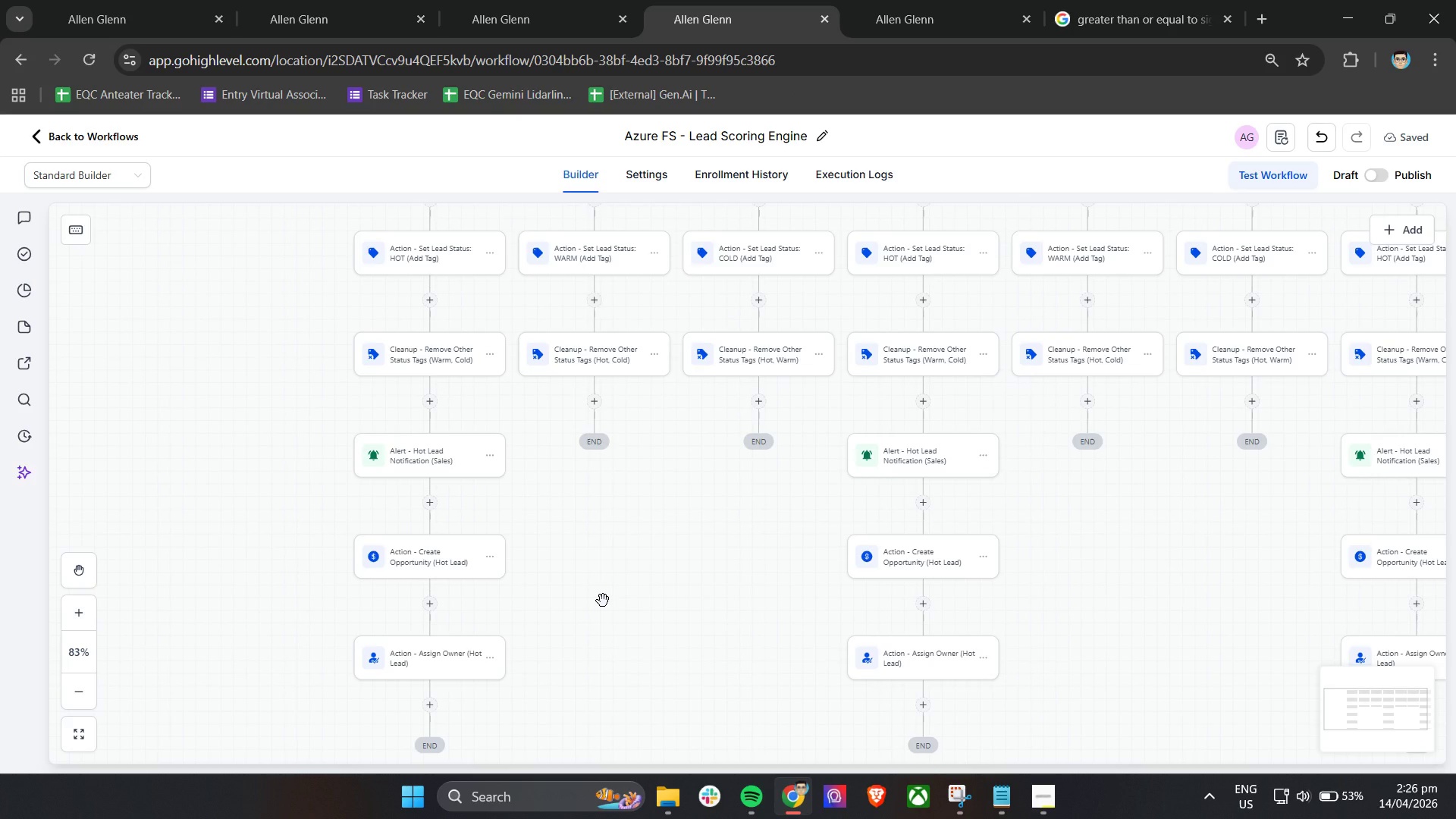 
hold_key(key=ShiftLeft, duration=1.51)
 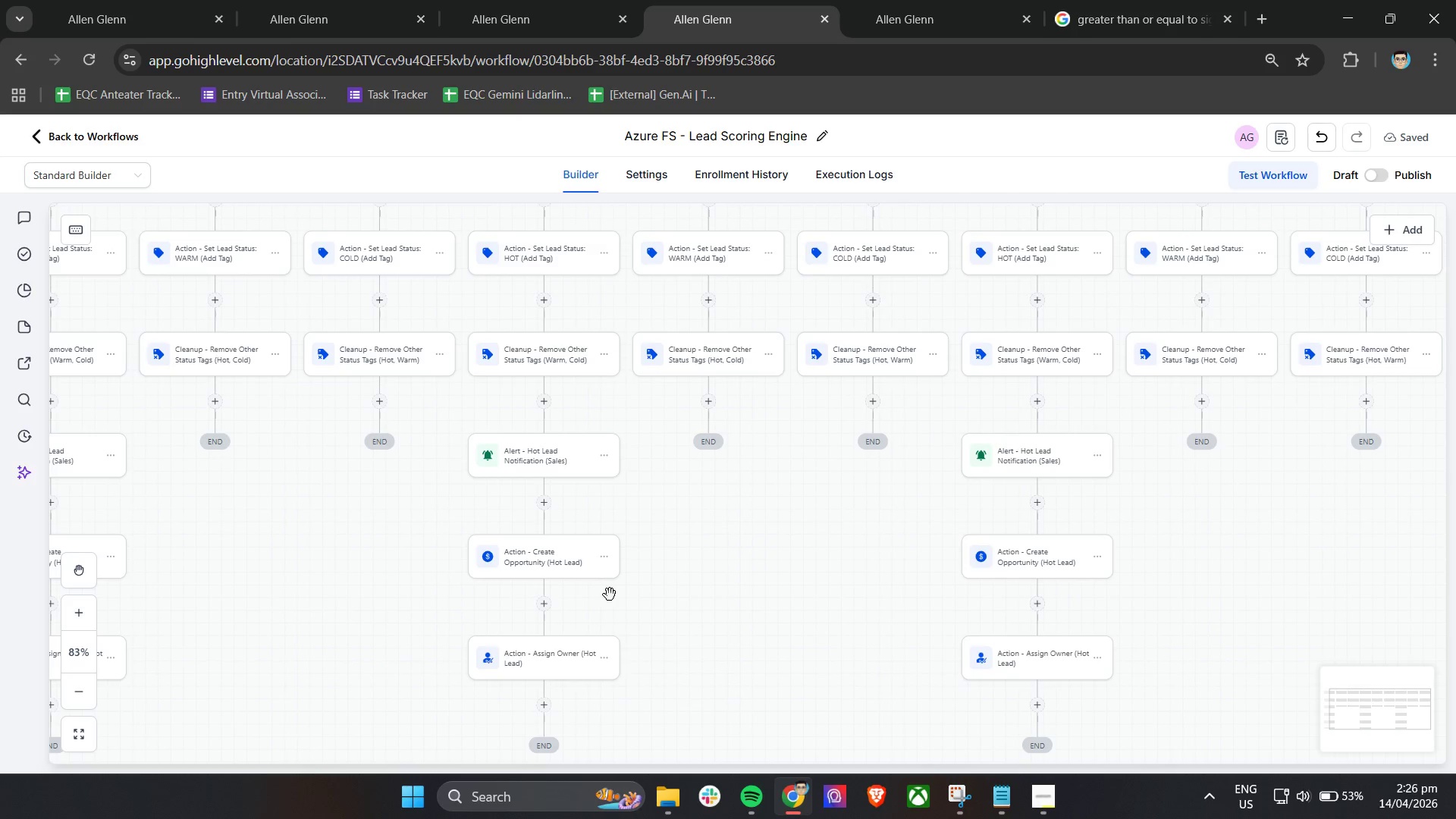 
key(Shift+ShiftLeft)
 